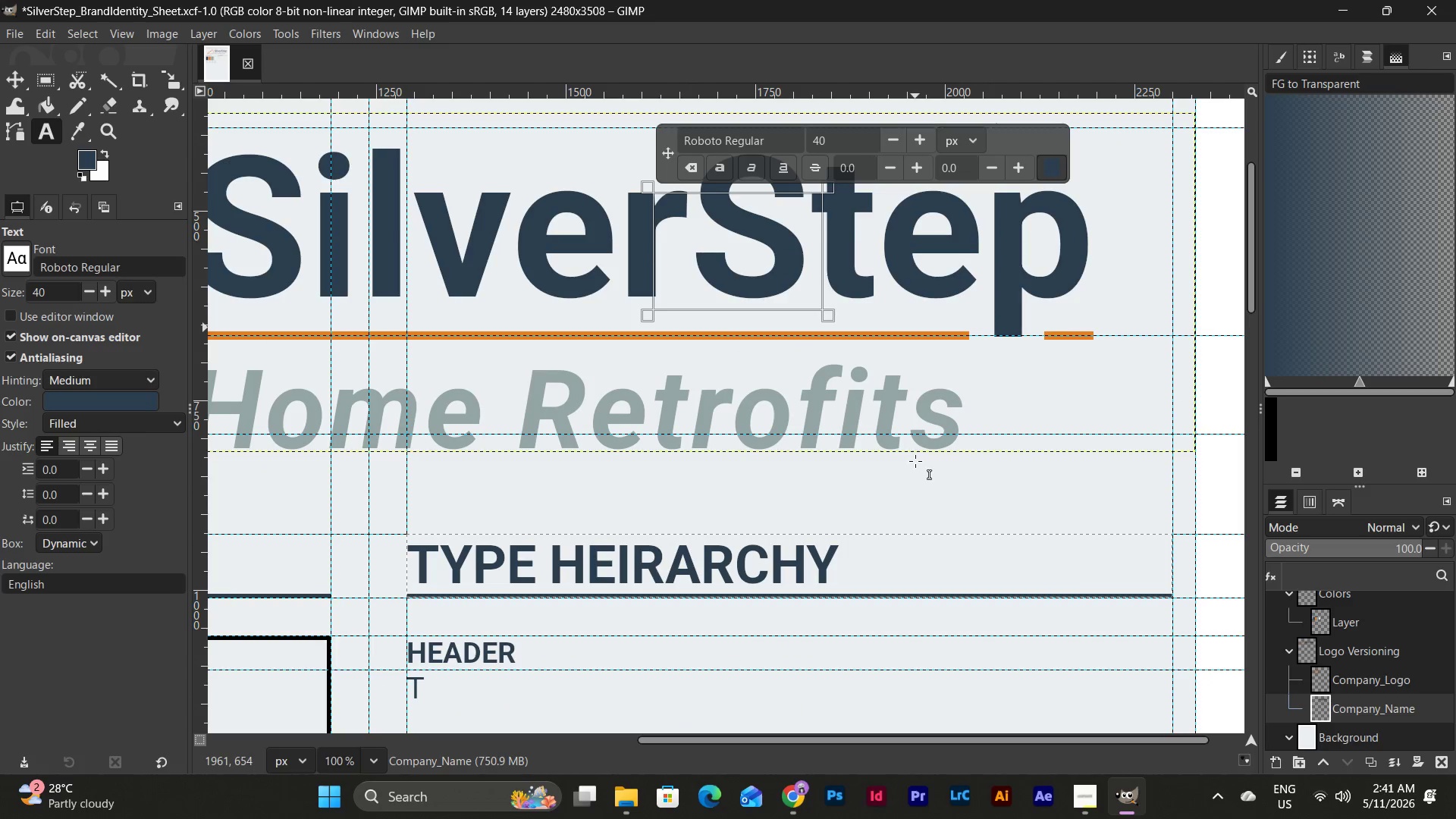 
scroll: coordinate [915, 461], scroll_direction: down, amount: 2.0
 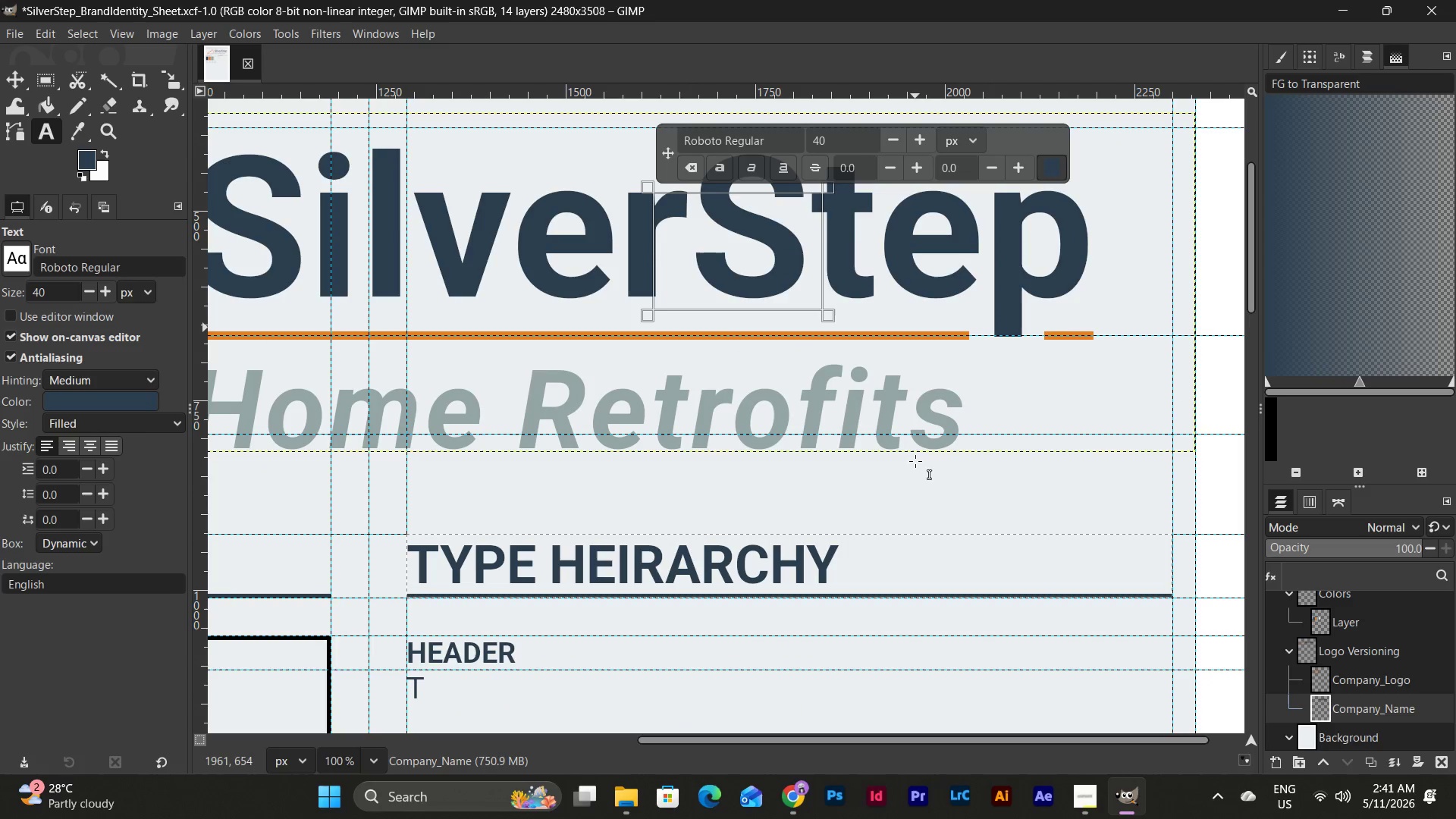 
key(Control+Y)
 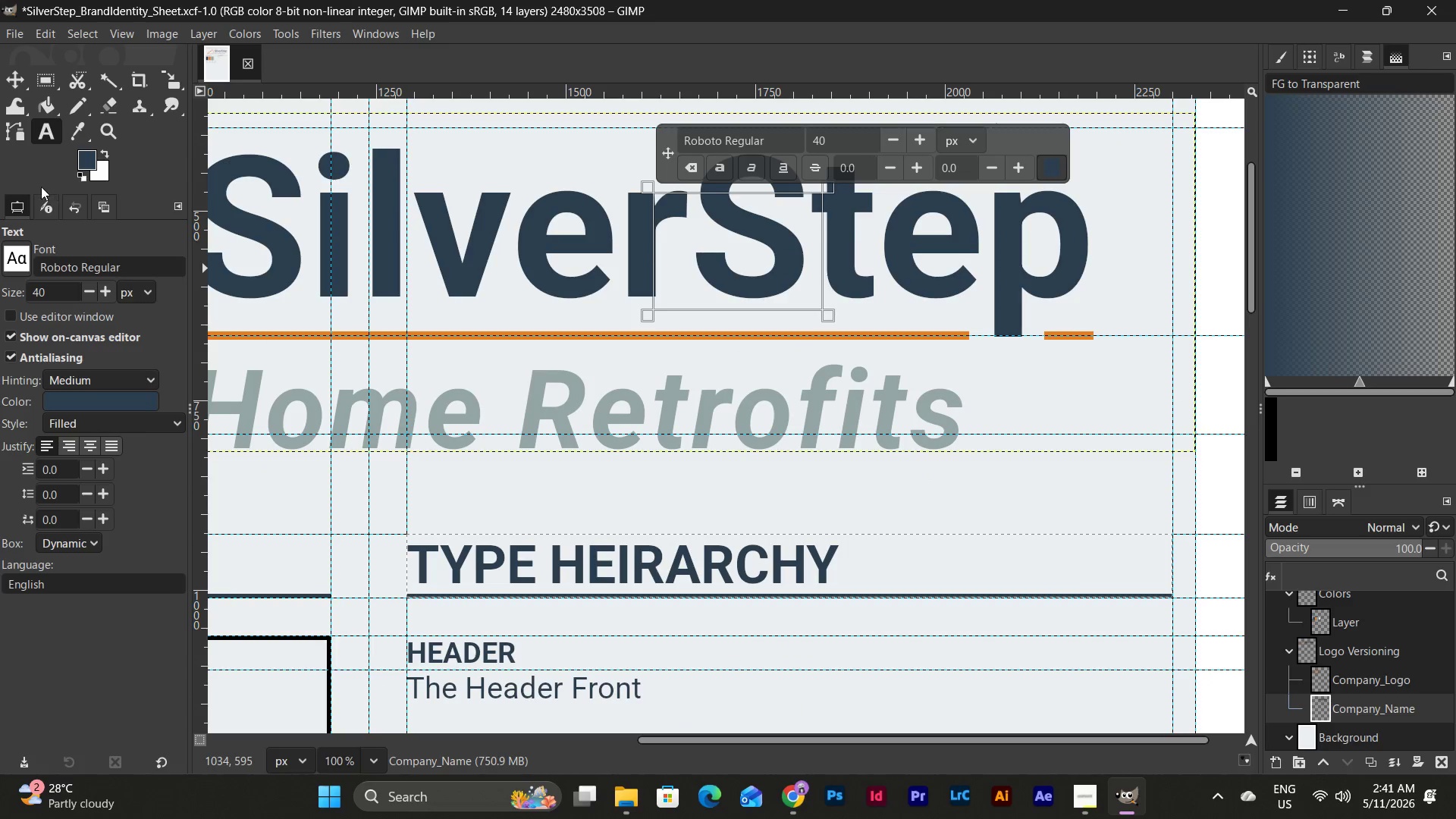 
left_click([26, 80])
 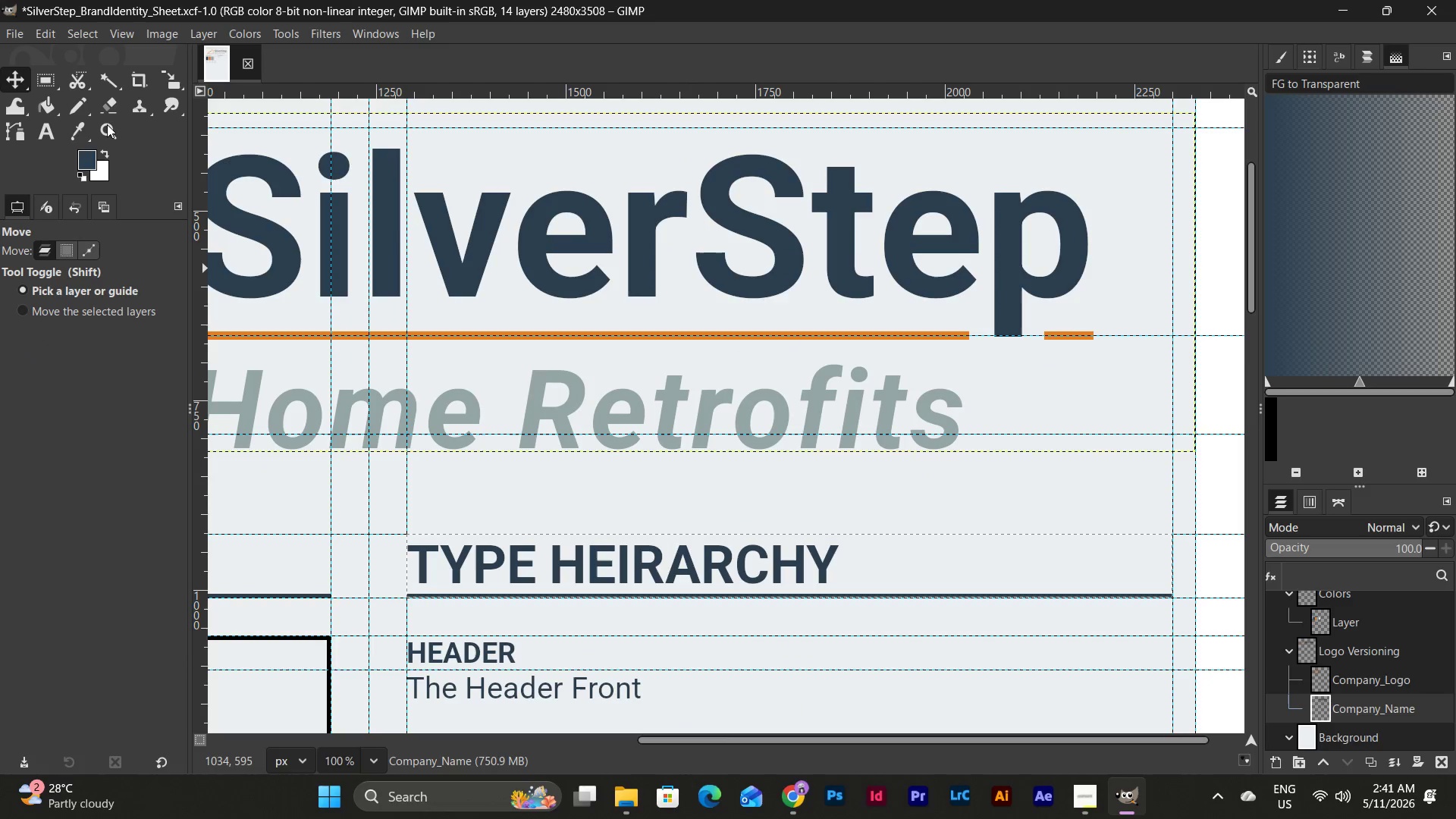 
left_click([58, 145])
 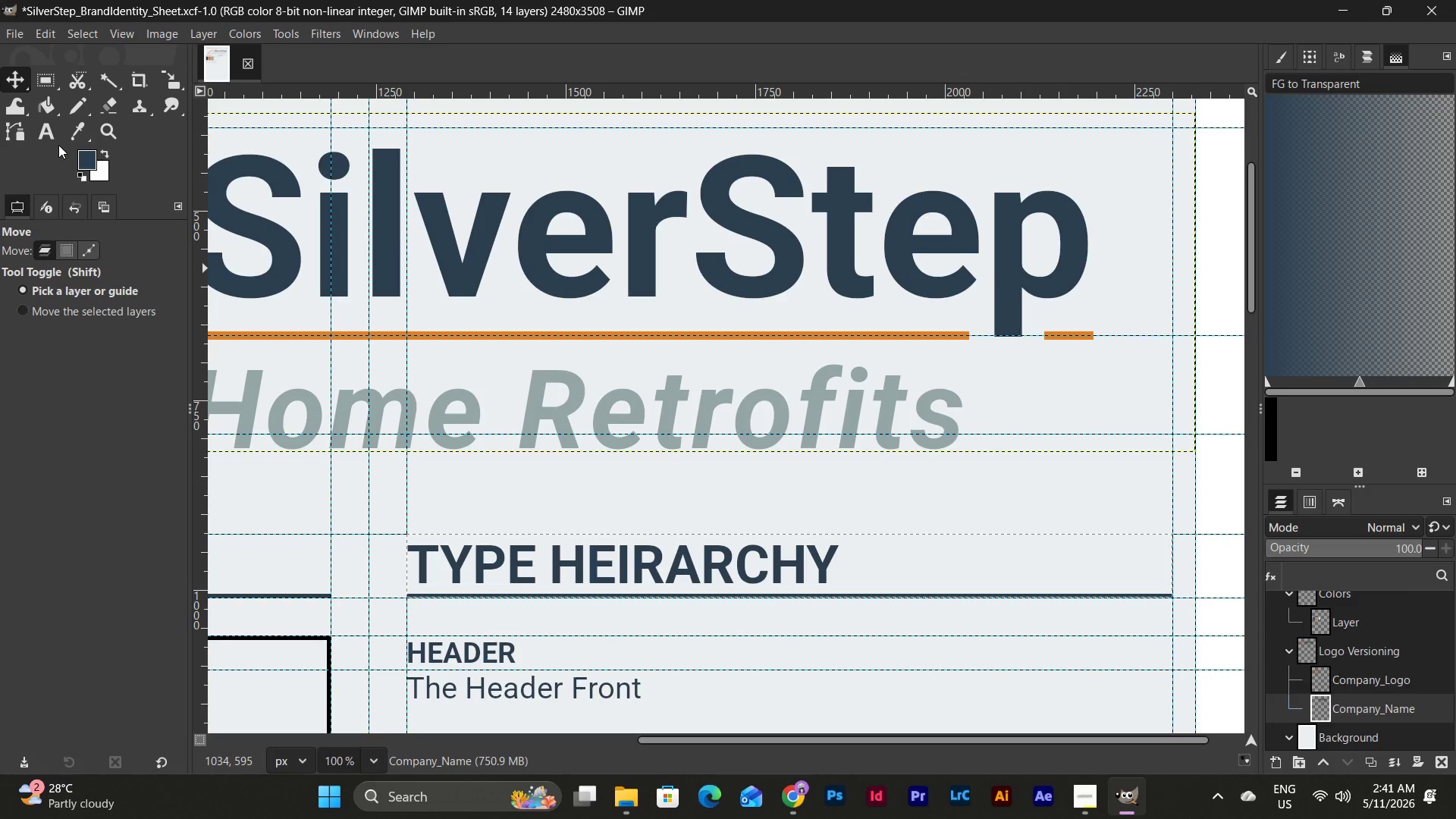 
left_click([49, 133])
 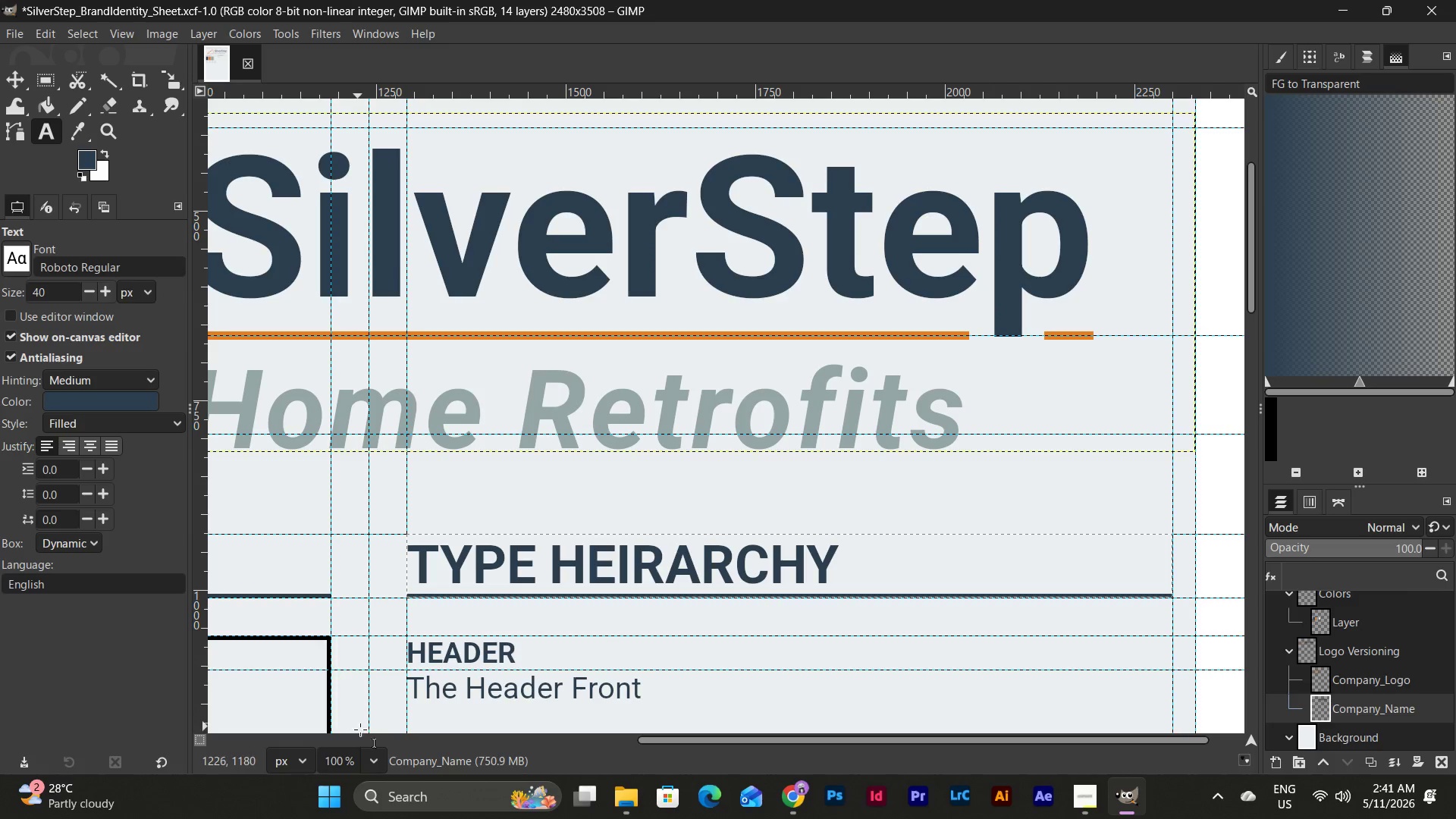 
left_click([364, 654])
 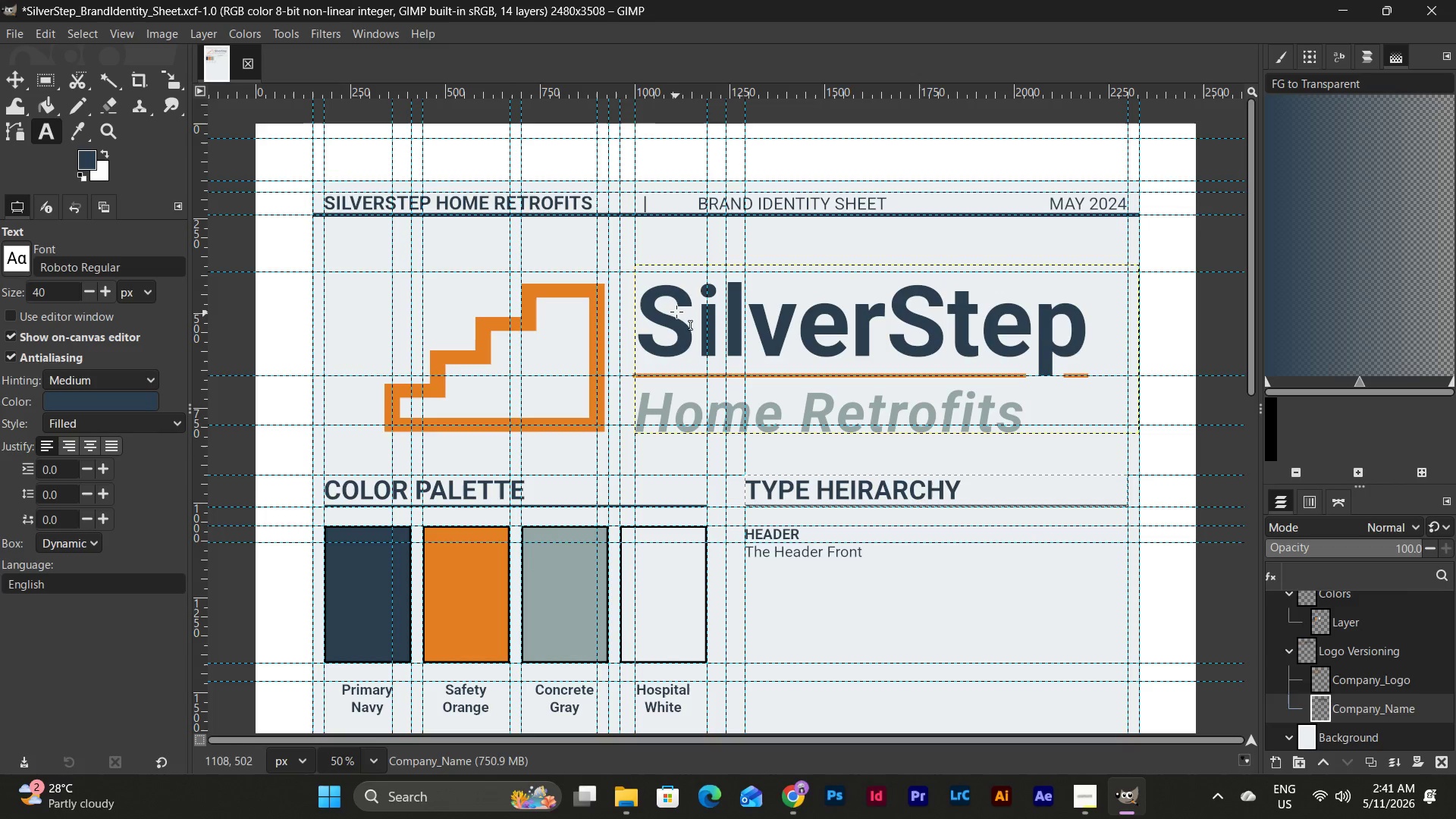 
left_click([677, 312])
 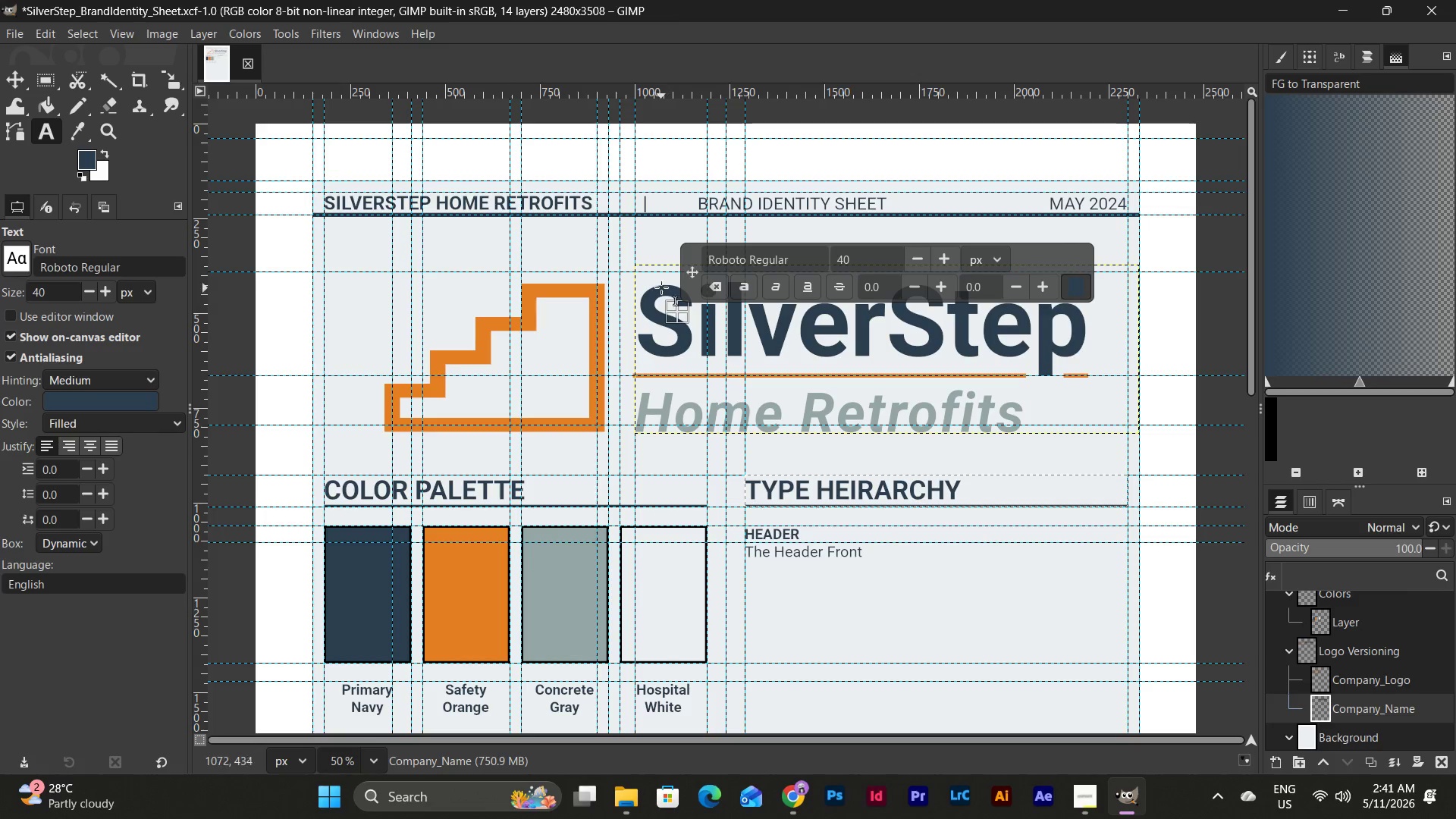 
left_click_drag(start_coordinate=[656, 283], to_coordinate=[1098, 374])
 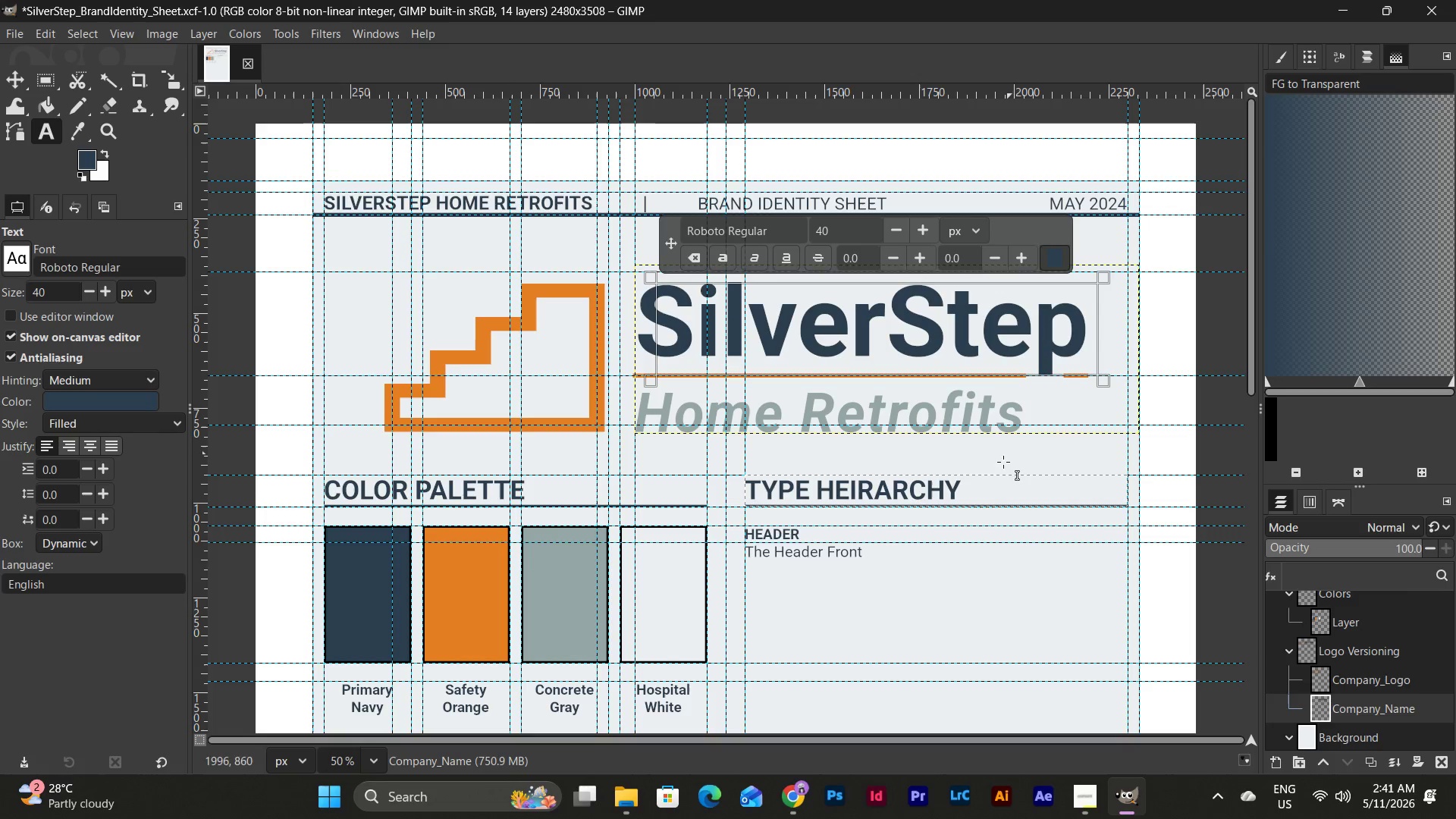 
wait(9.8)
 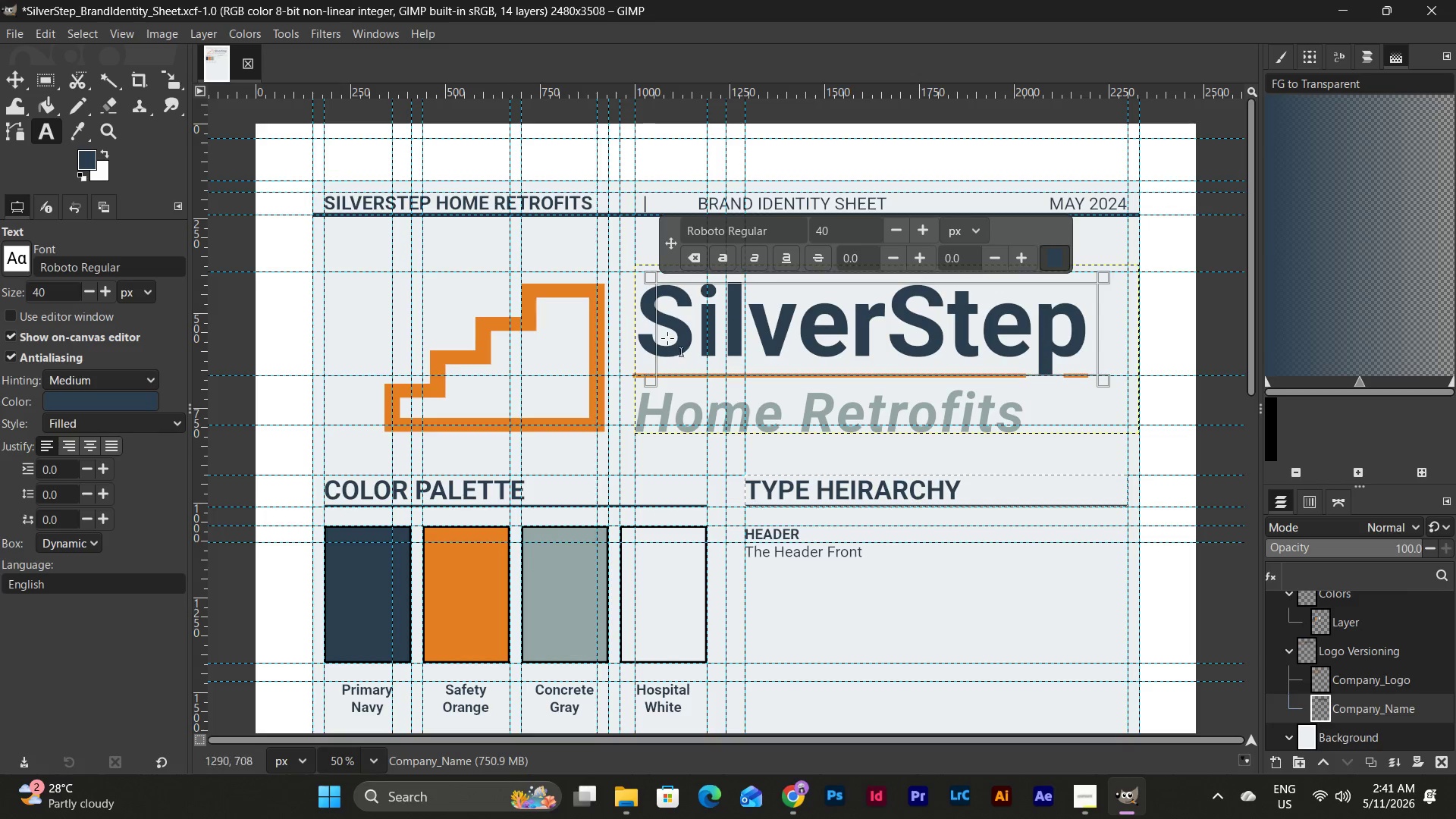 
key(Control+Z)
 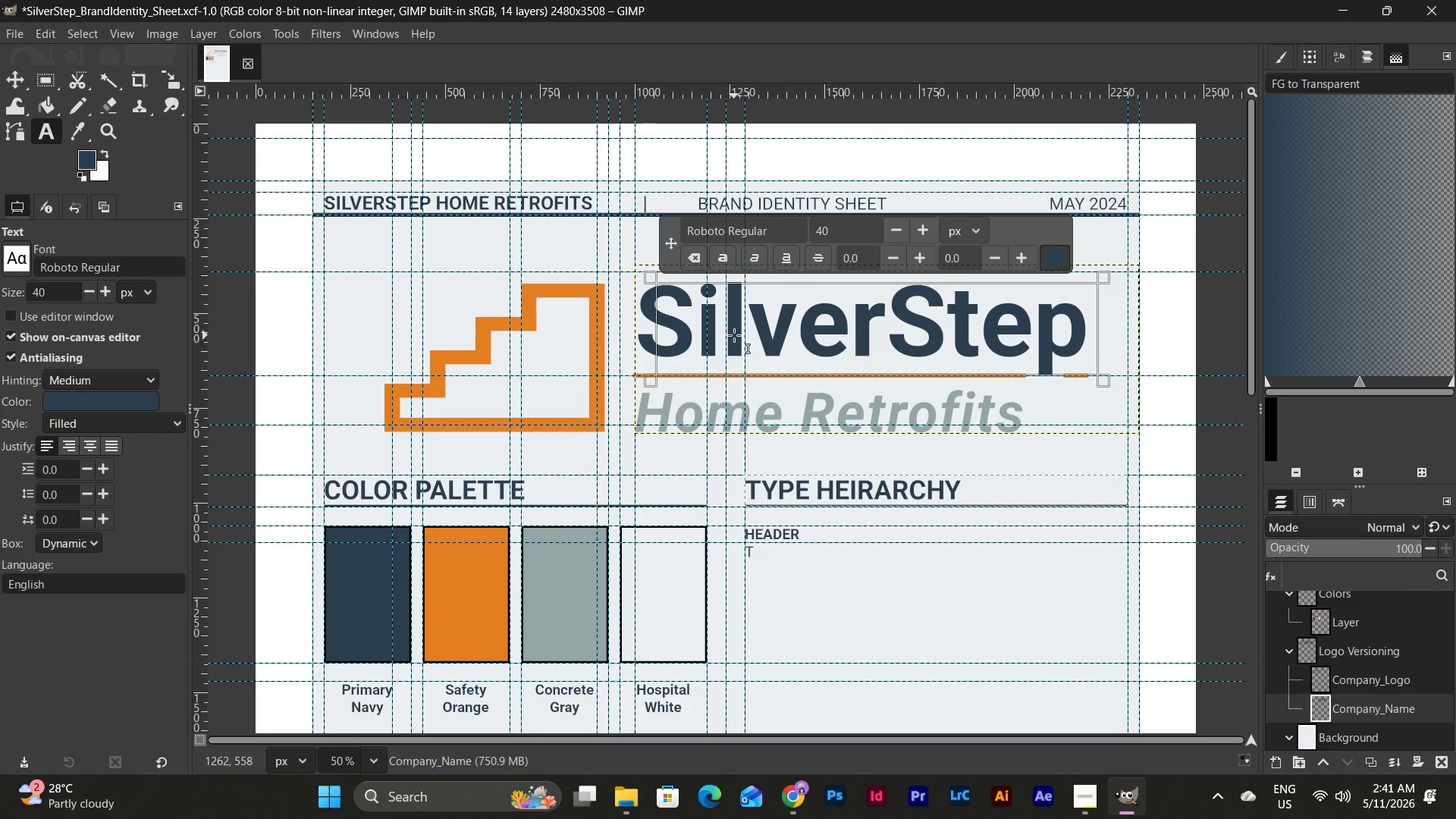 
key(Control+Y)
 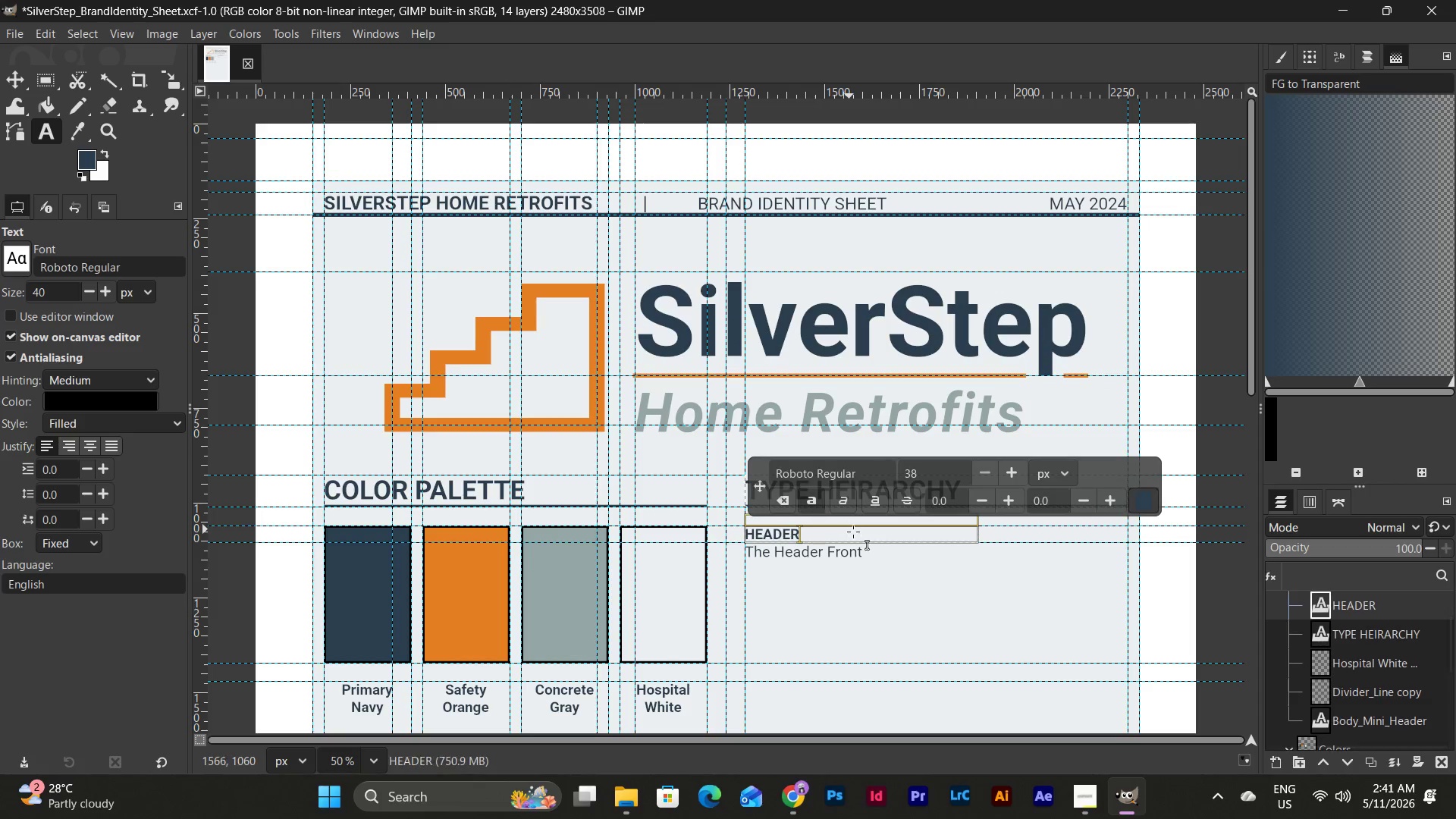 
left_click([876, 552])
 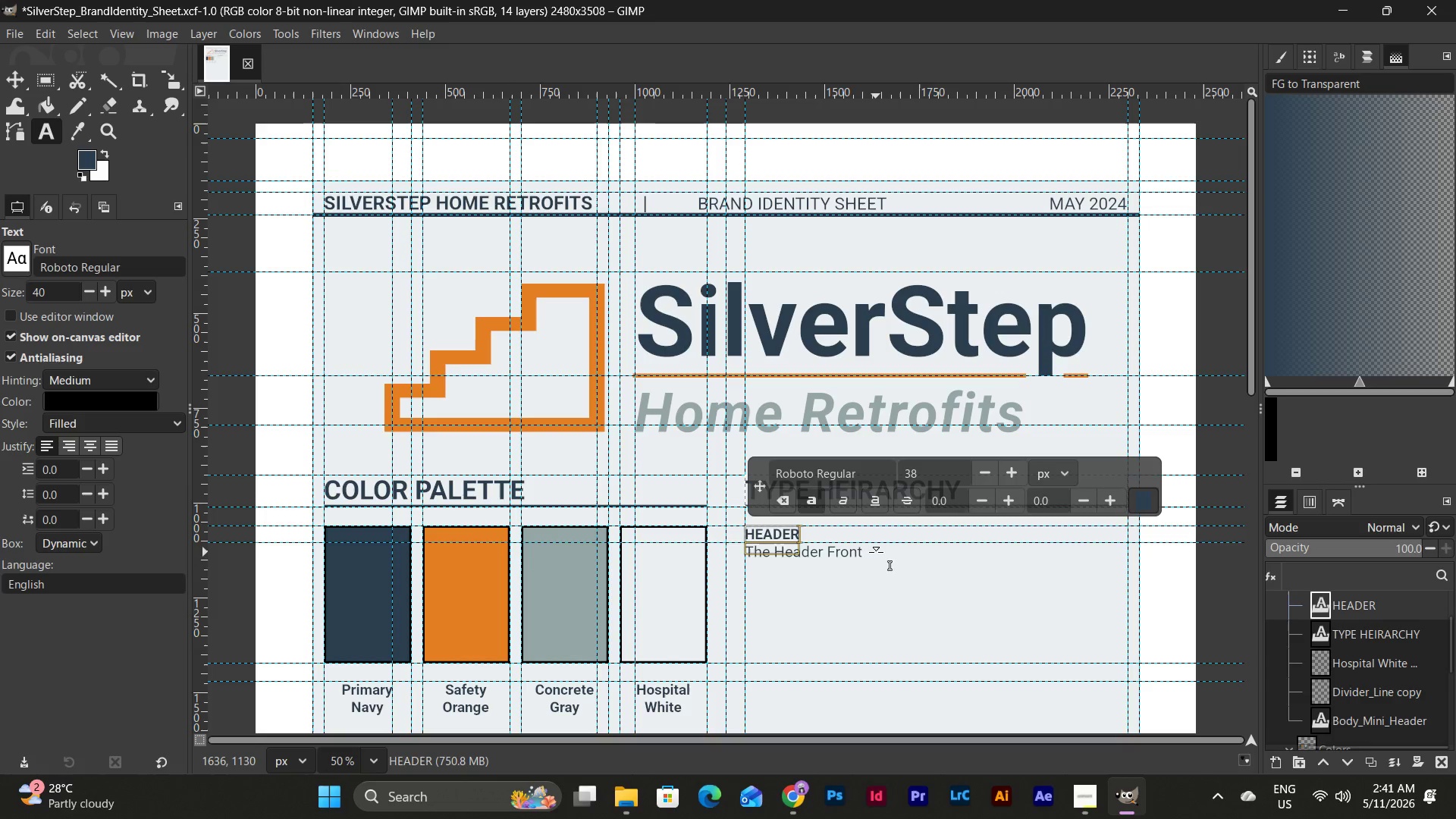 
left_click([874, 560])
 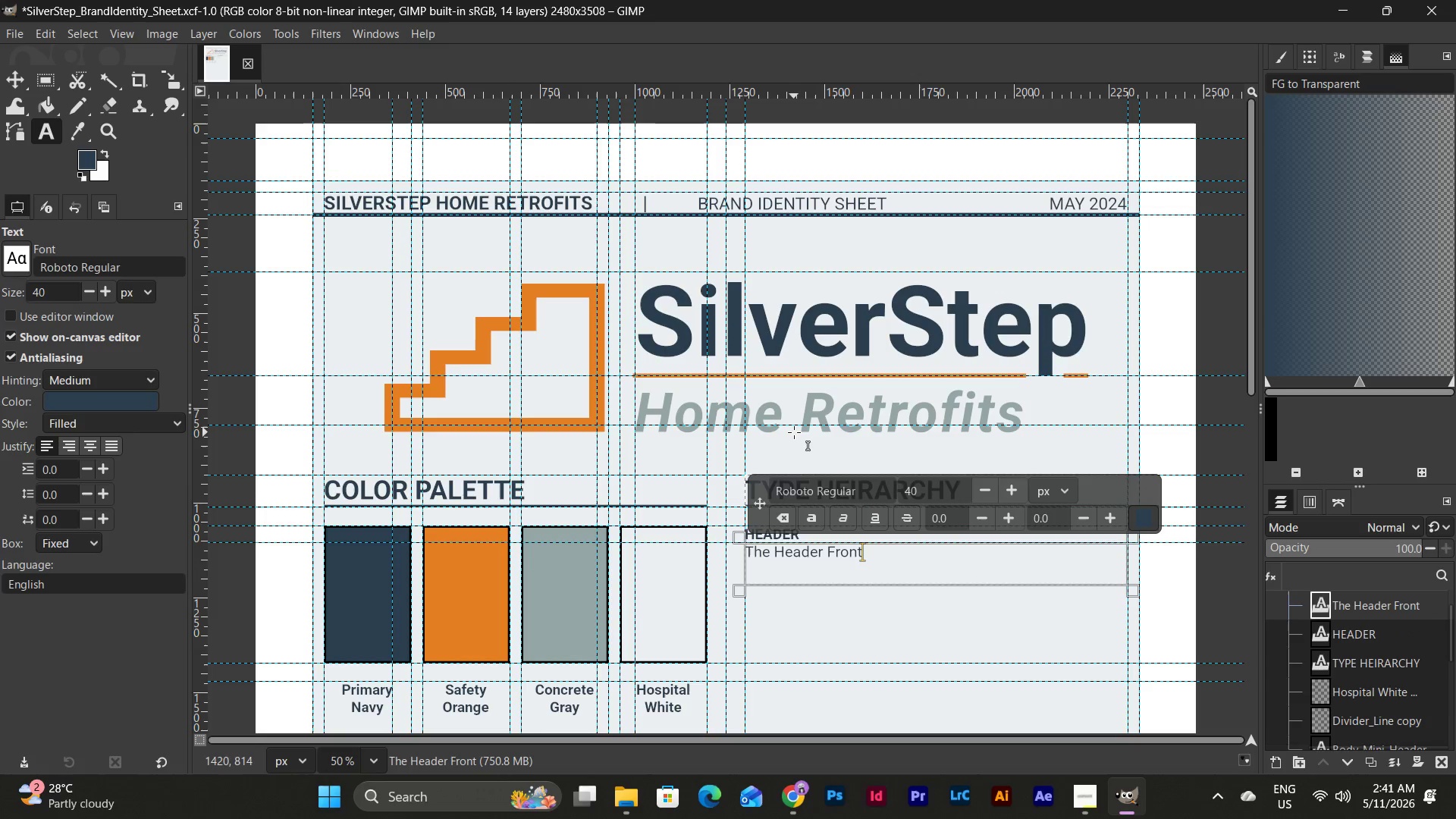 
left_click([843, 397])
 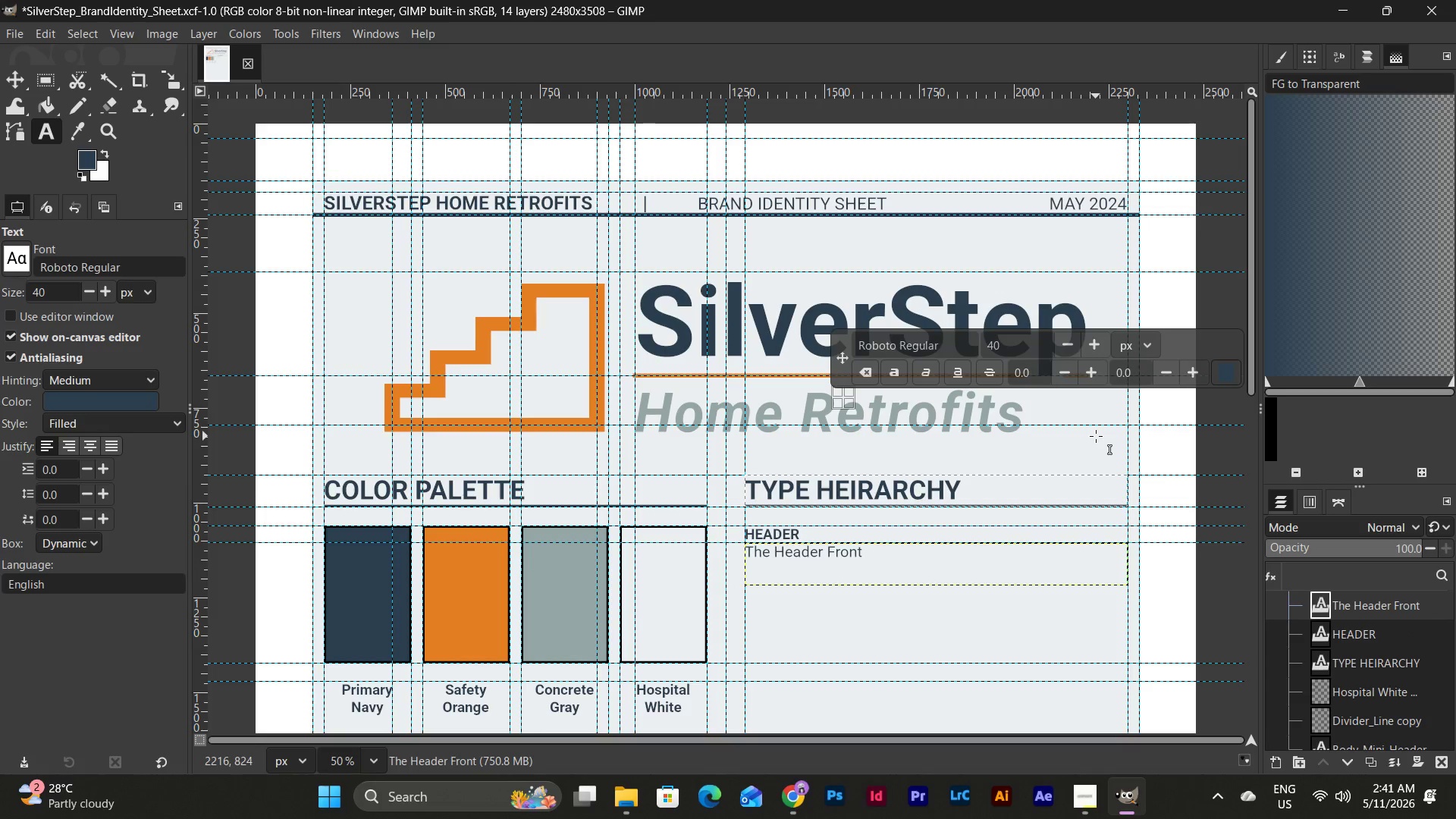 
left_click([1128, 444])
 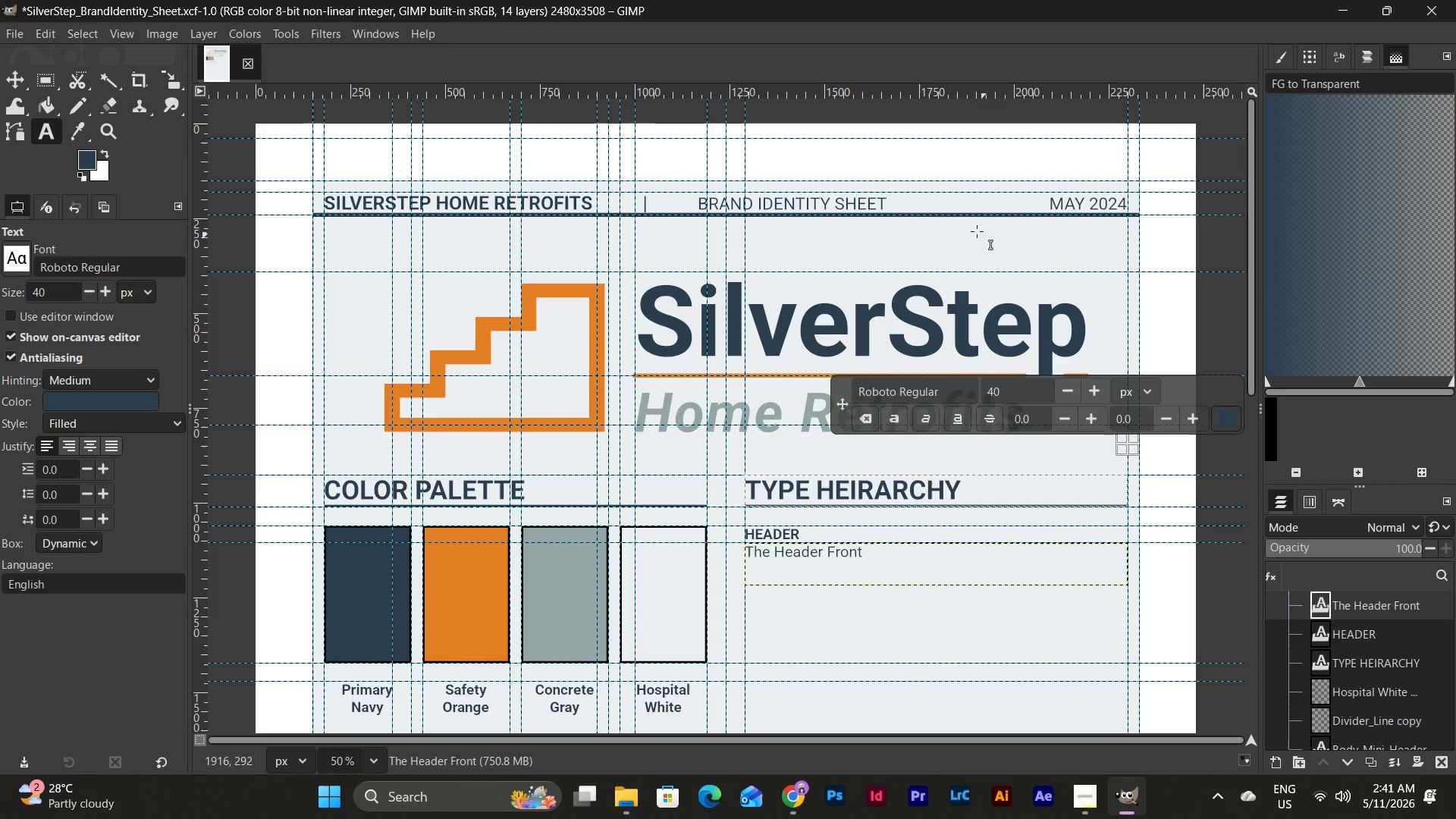 
left_click([952, 200])
 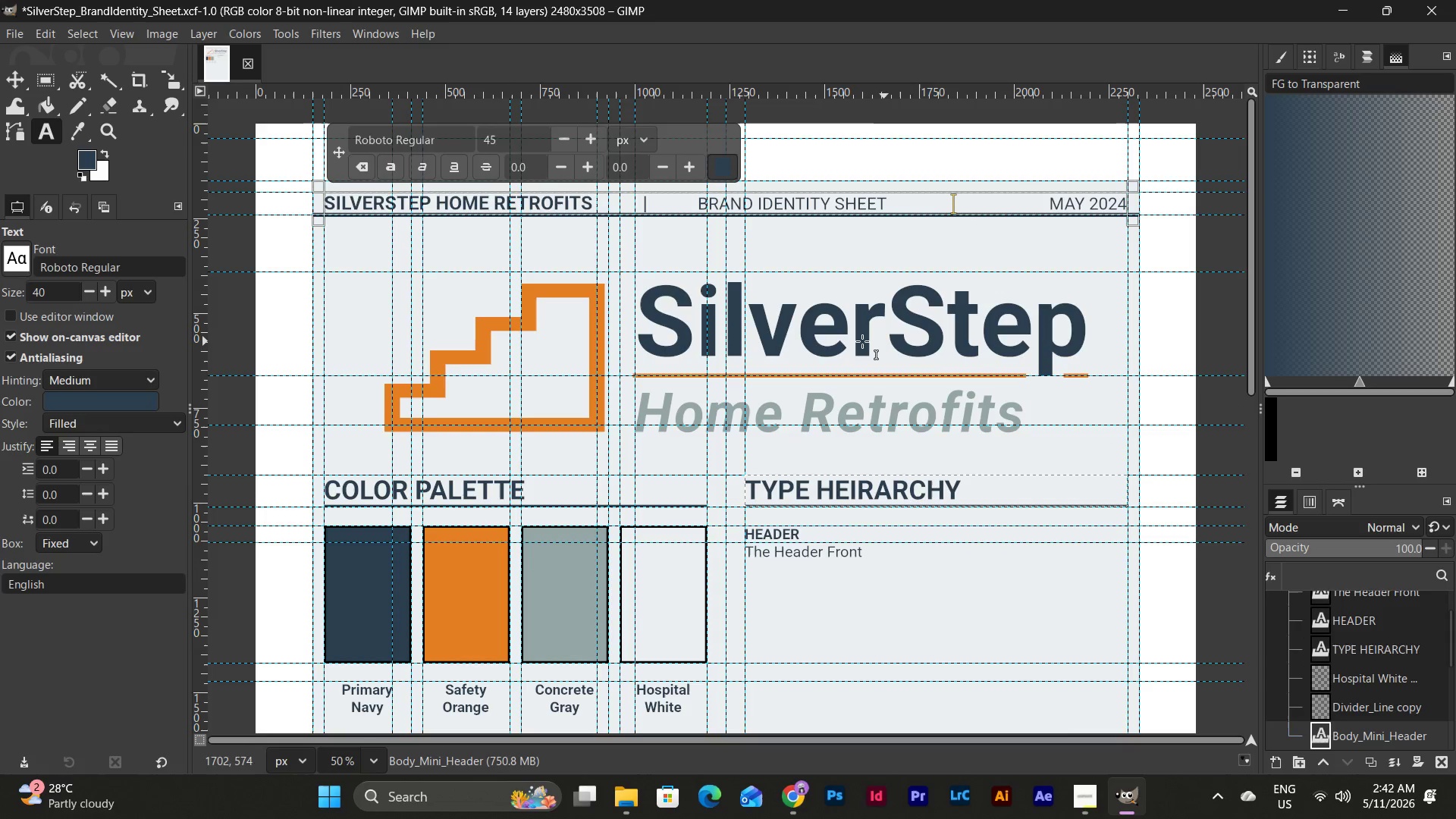 
left_click([805, 330])
 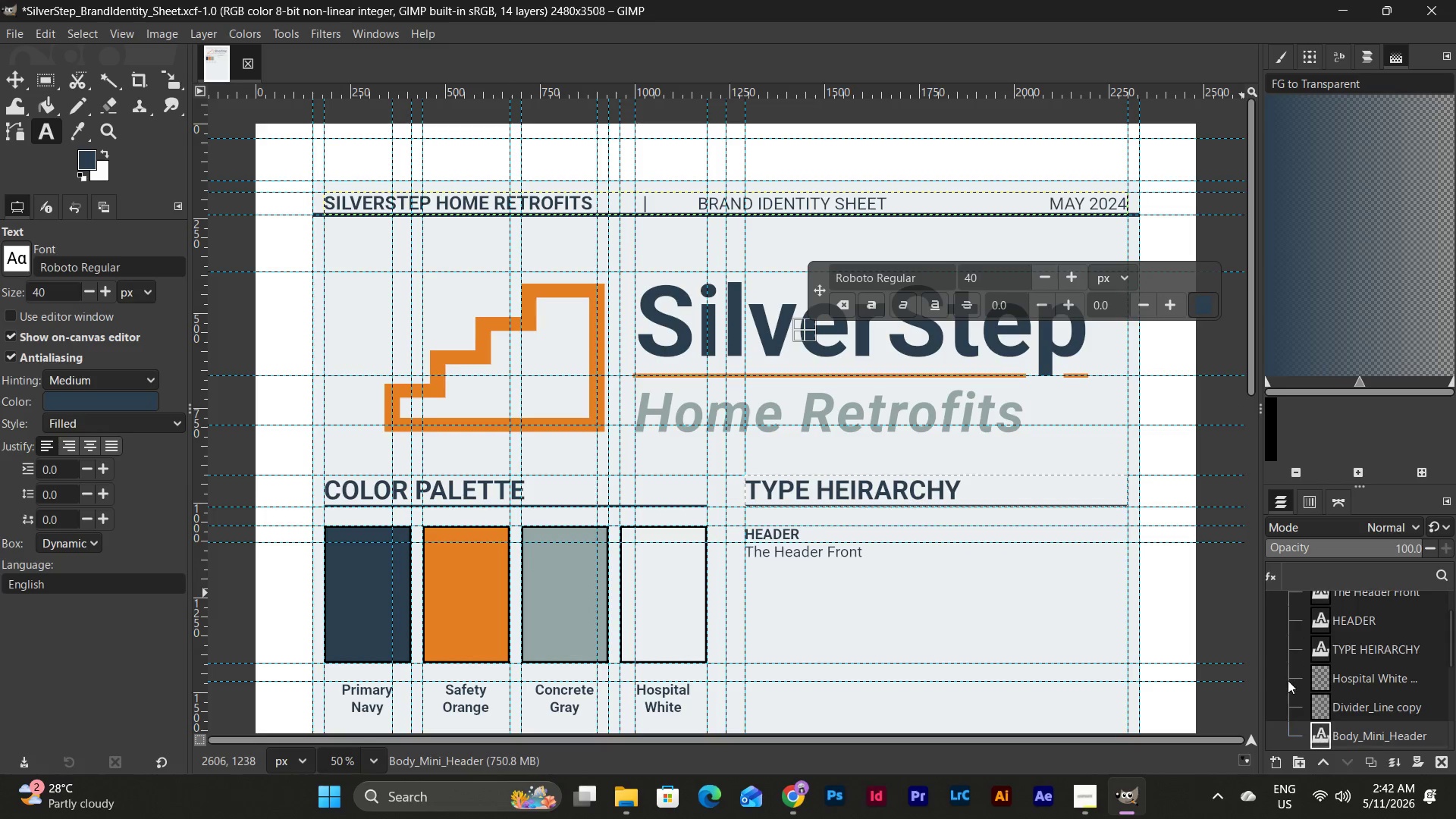 
scroll: coordinate [1376, 648], scroll_direction: up, amount: 3.0
 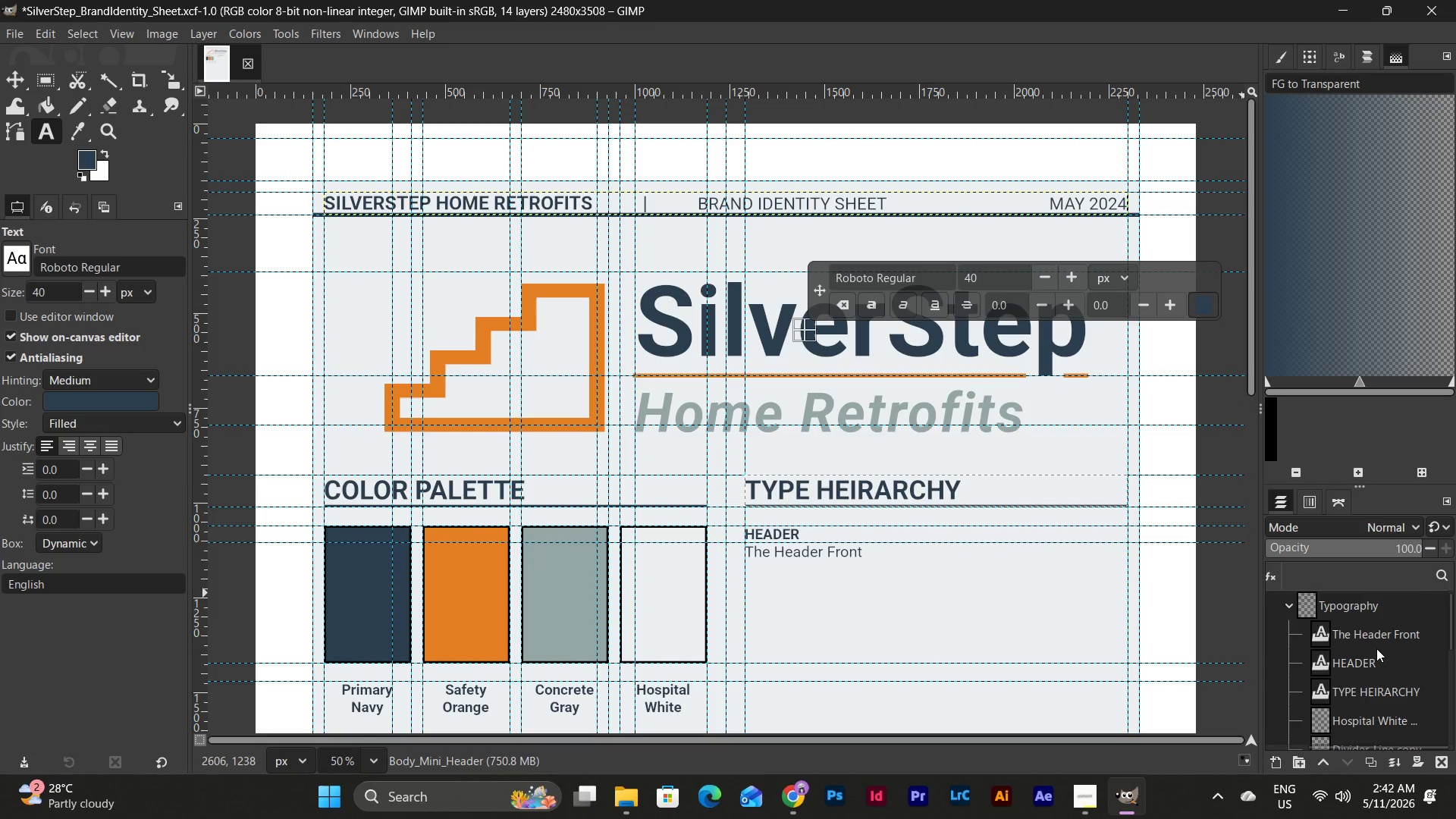 
scroll: coordinate [1376, 648], scroll_direction: down, amount: 5.0
 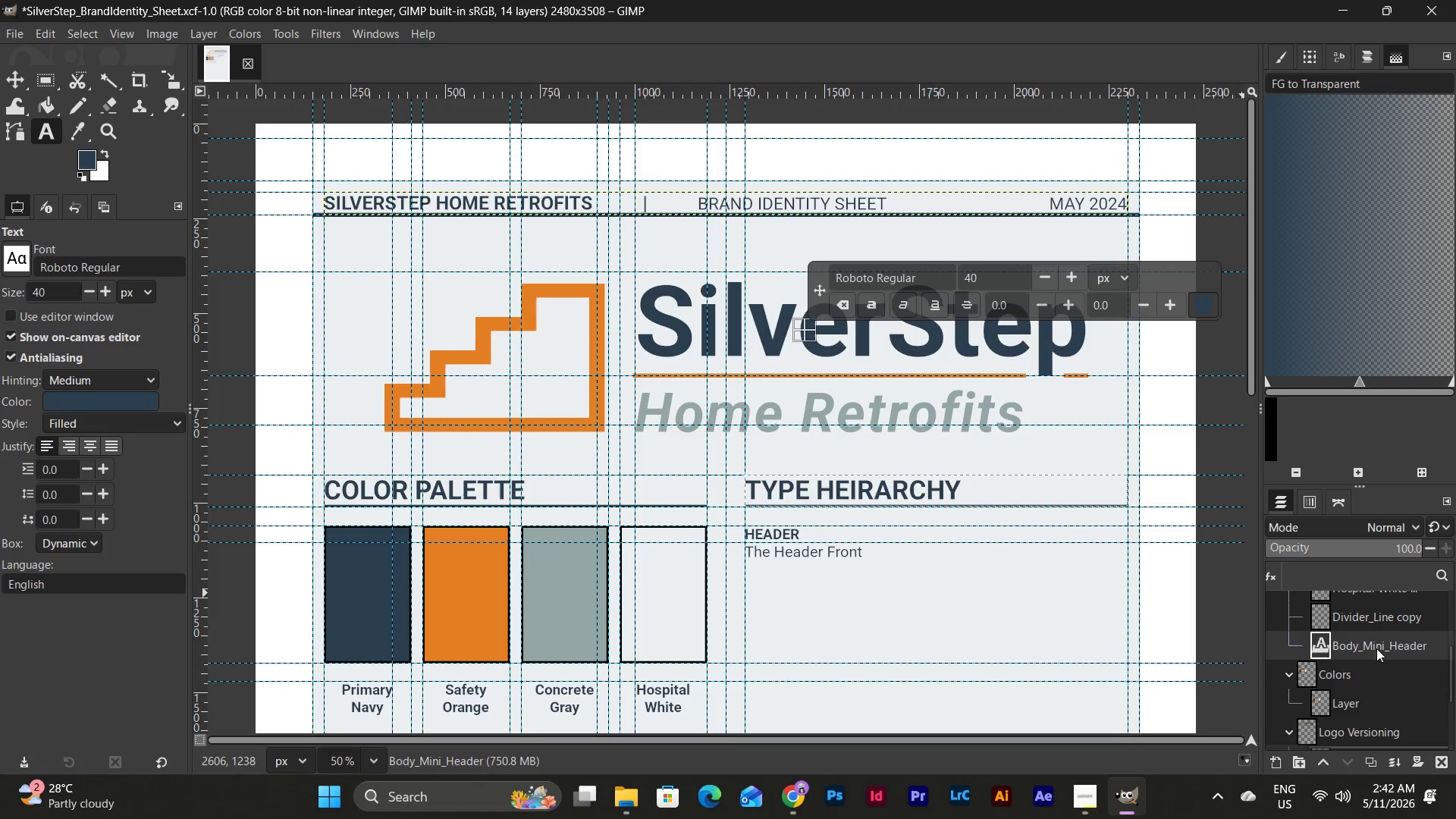 
scroll: coordinate [1376, 648], scroll_direction: up, amount: 3.0
 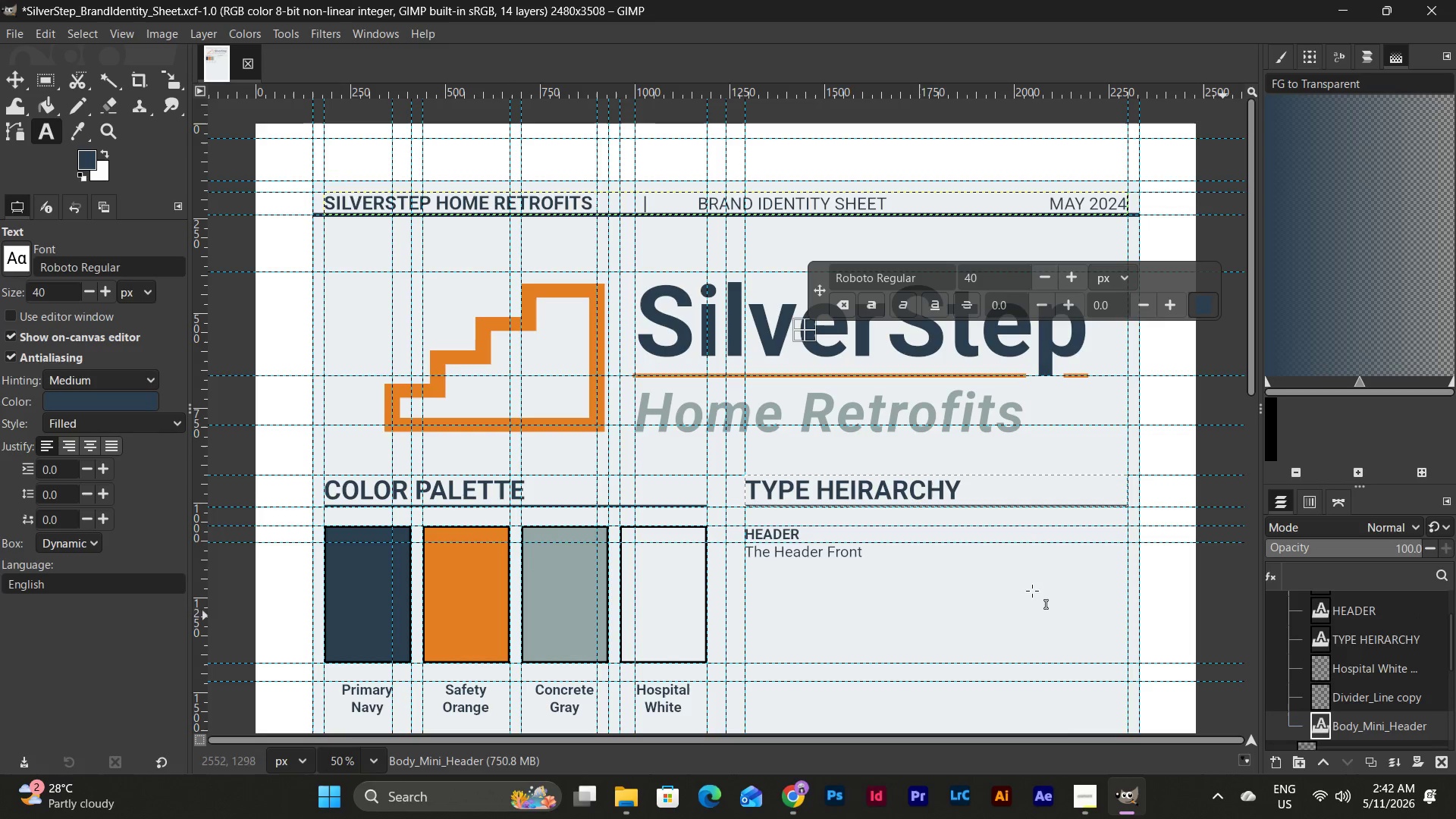 
scroll: coordinate [777, 573], scroll_direction: down, amount: 3.0
 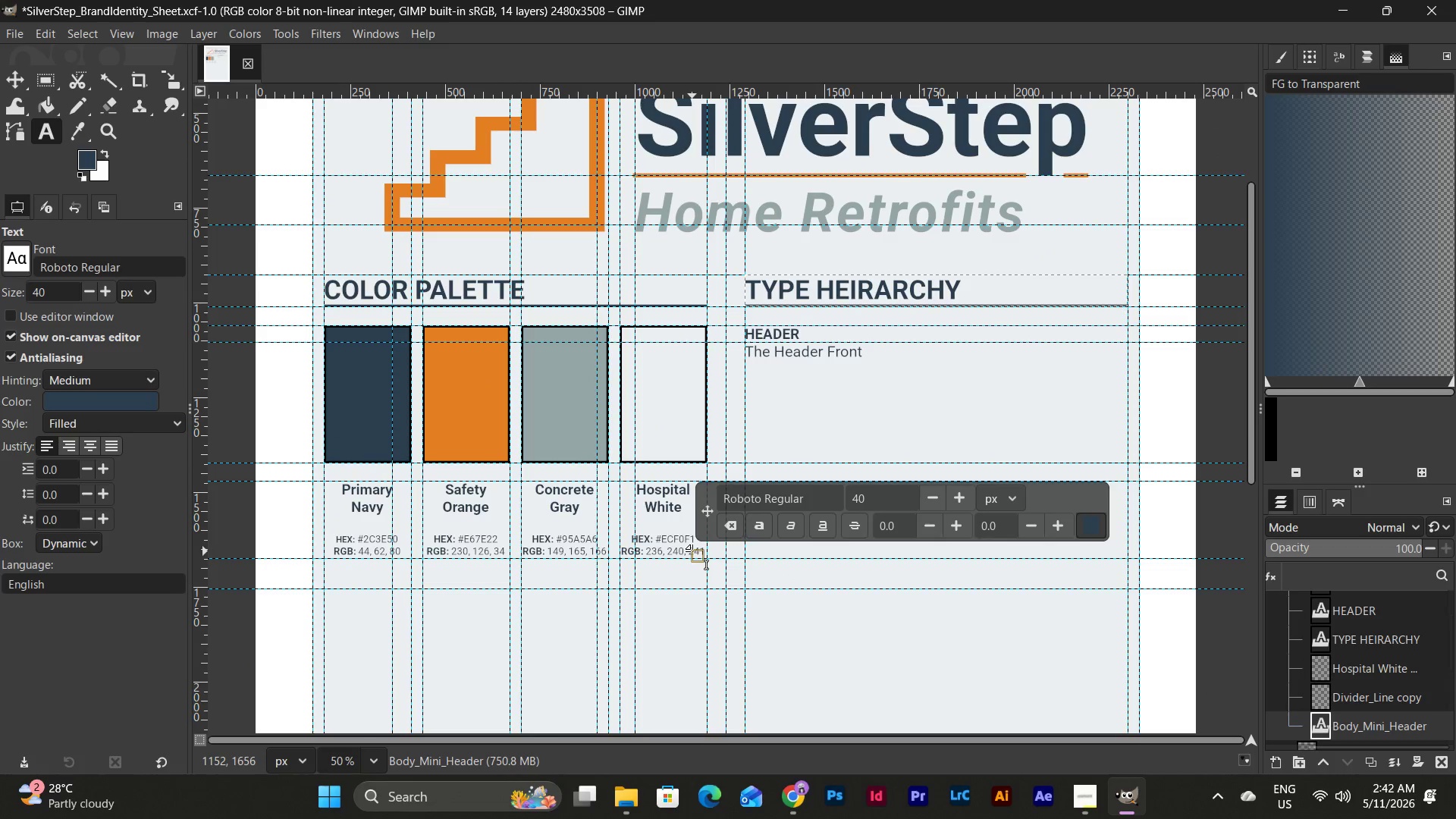 
left_click([441, 281])
 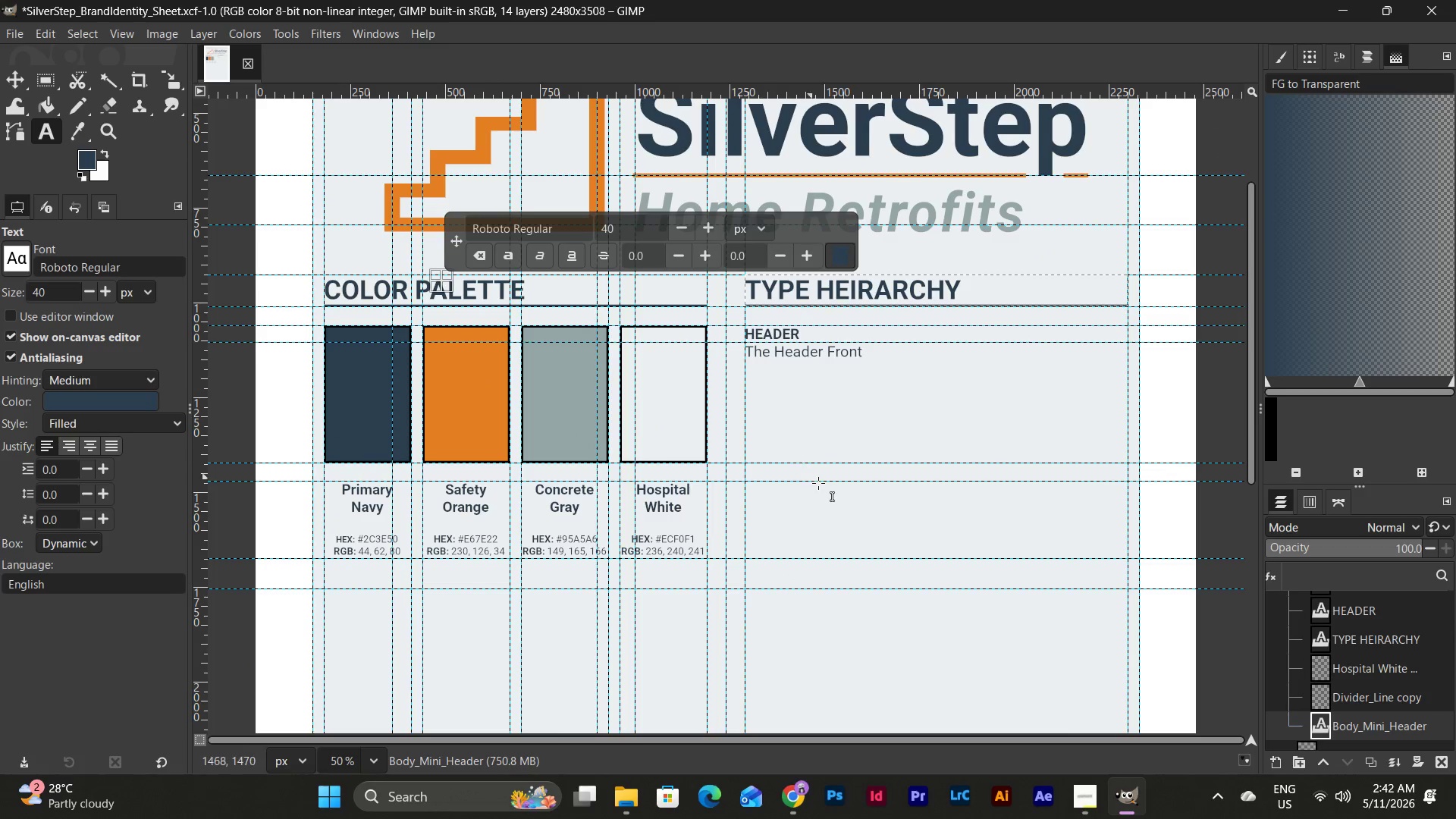 
scroll: coordinate [1382, 670], scroll_direction: up, amount: 10.0
 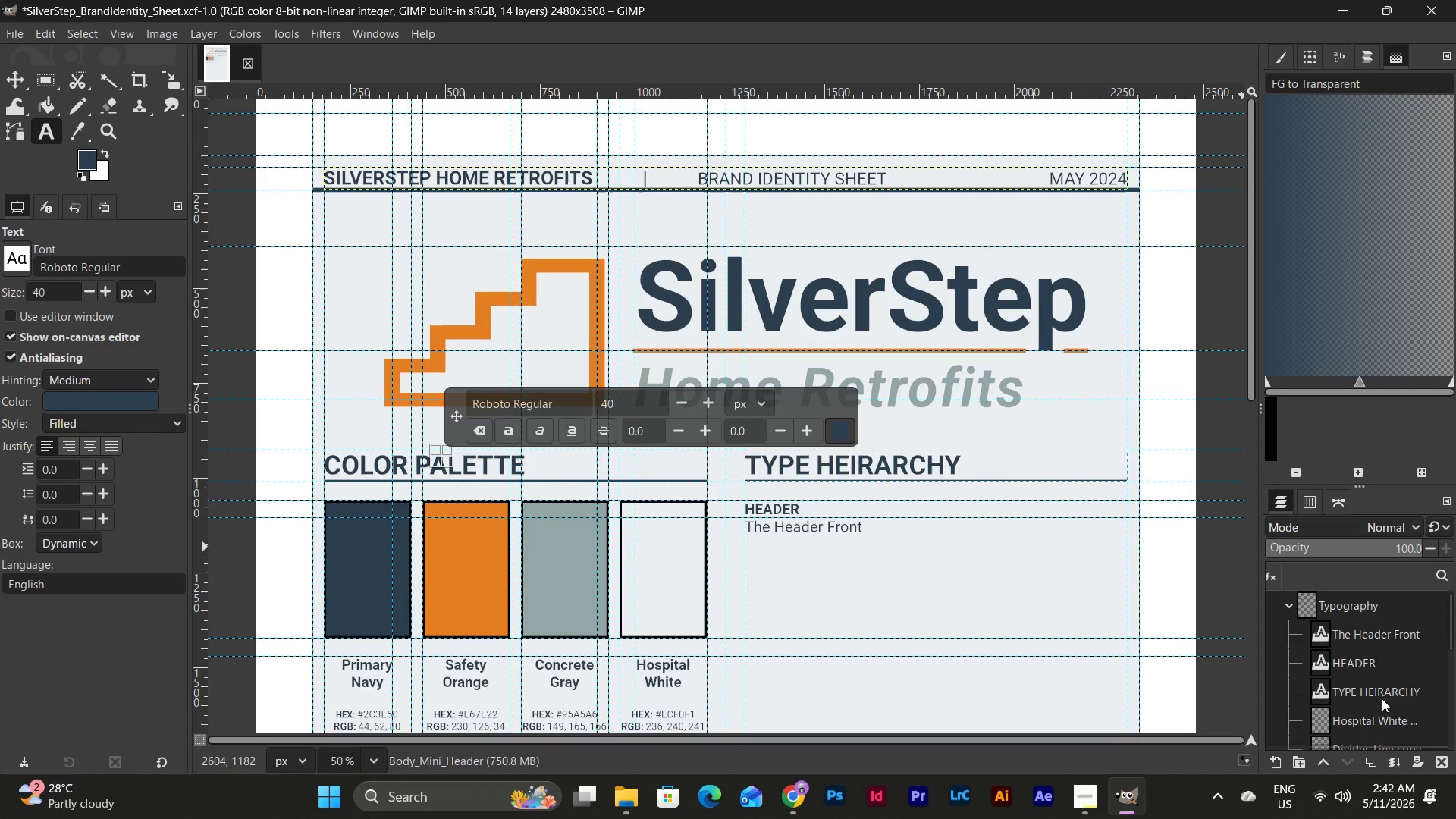 
scroll: coordinate [1382, 686], scroll_direction: down, amount: 4.0
 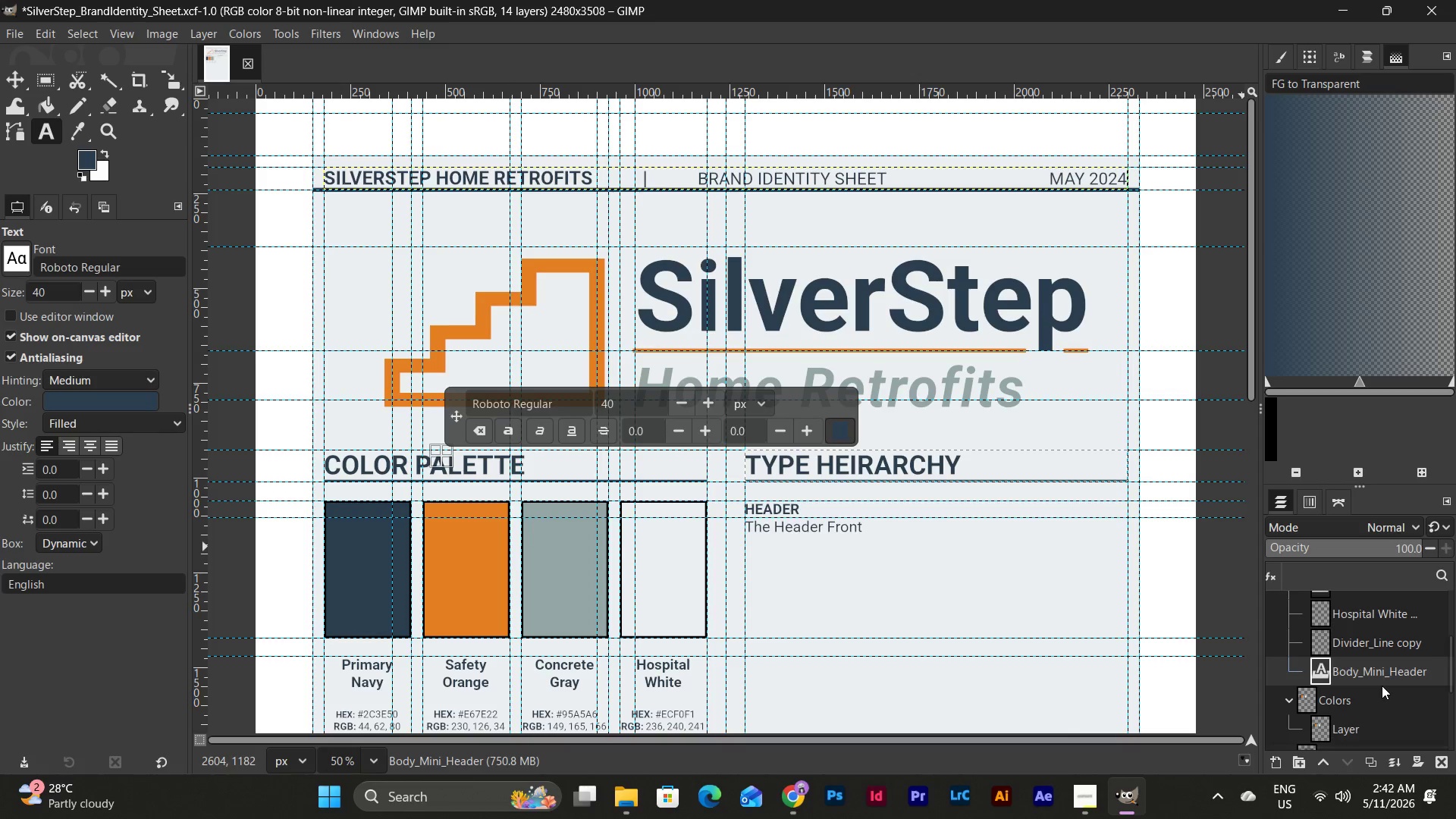 
scroll: coordinate [1382, 686], scroll_direction: up, amount: 1.0
 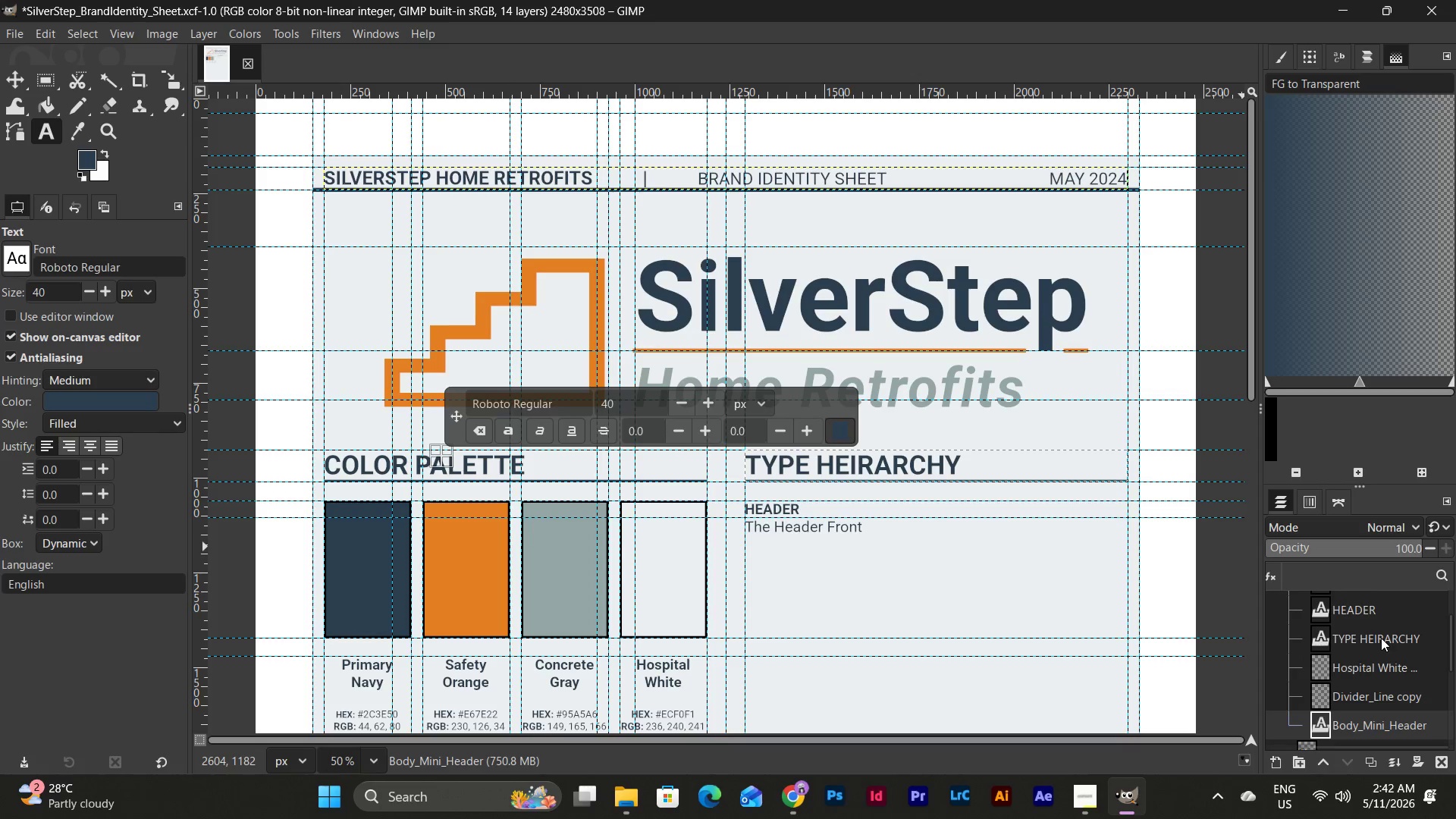 
left_click([1382, 664])
 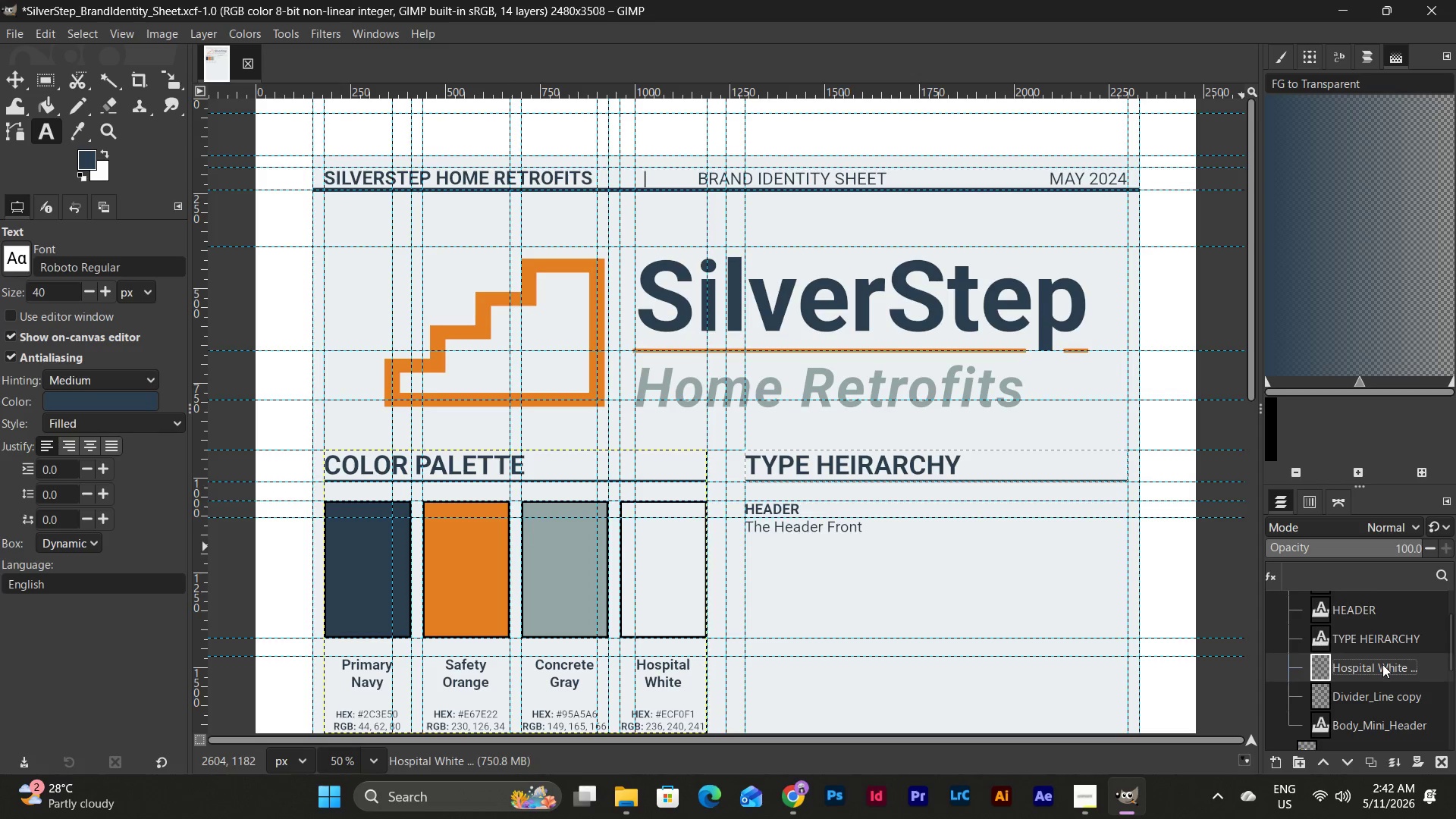 
double_click([1382, 664])
 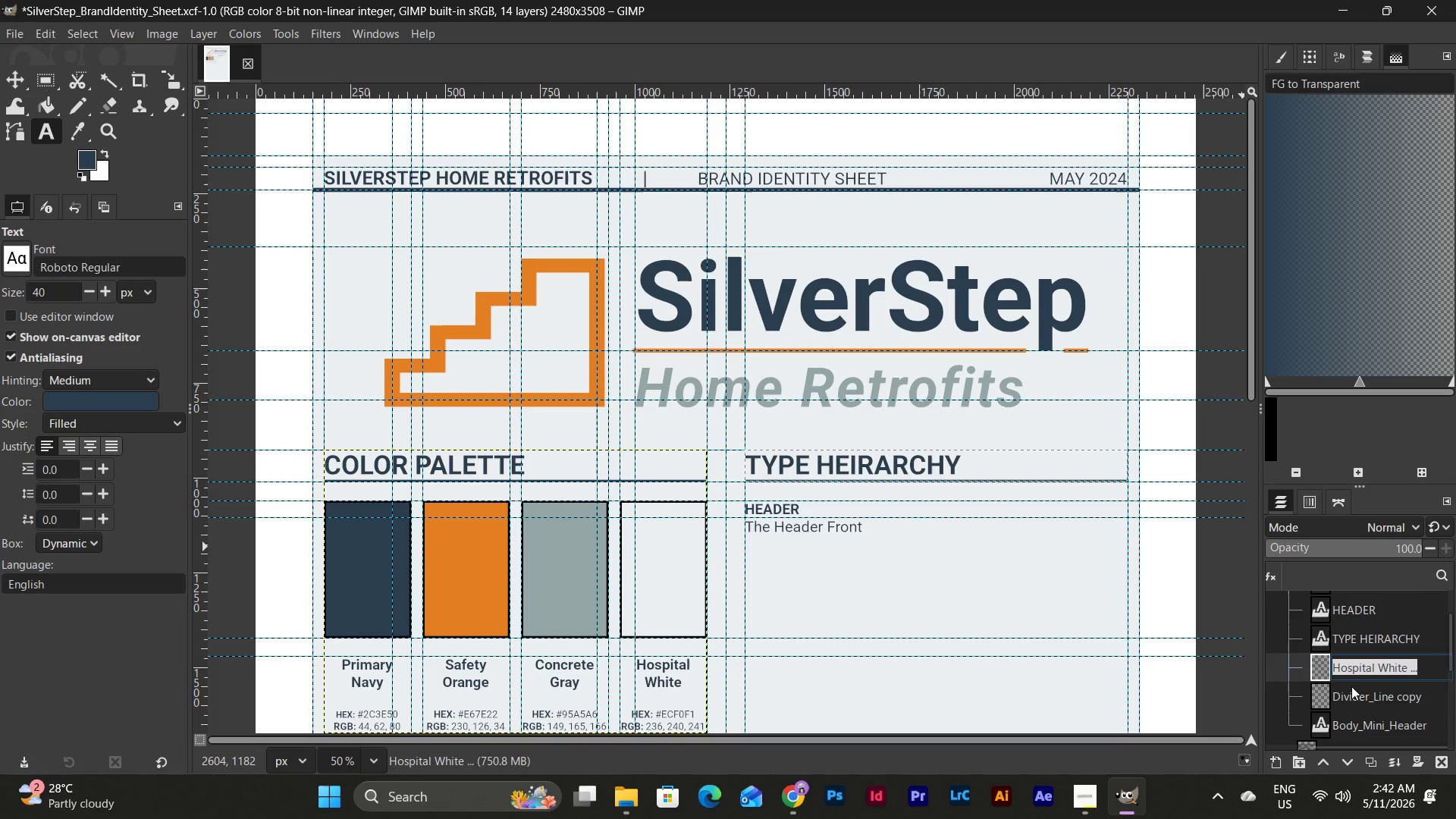 
left_click([1320, 672])
 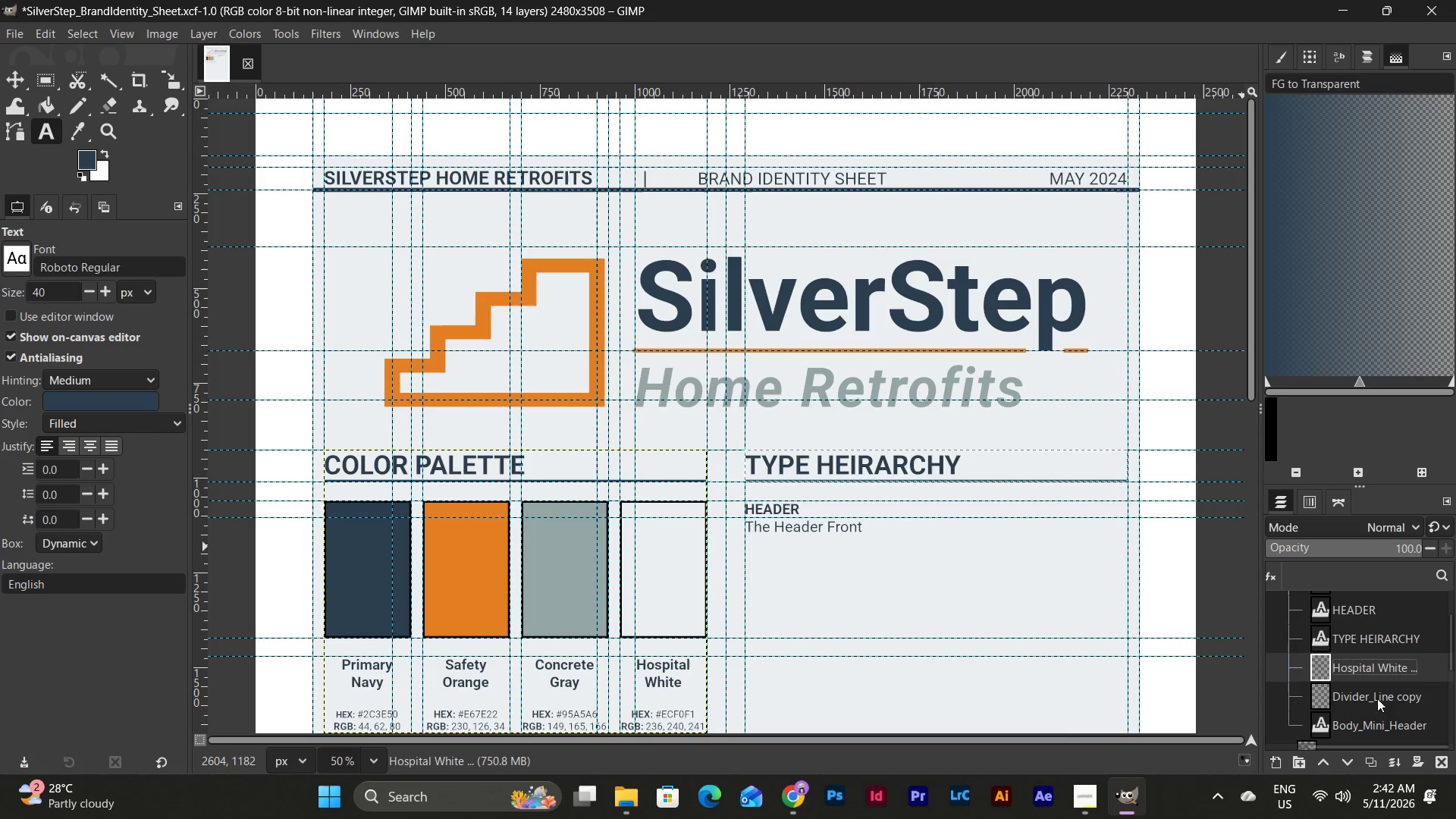 
scroll: coordinate [1389, 687], scroll_direction: up, amount: 2.0
 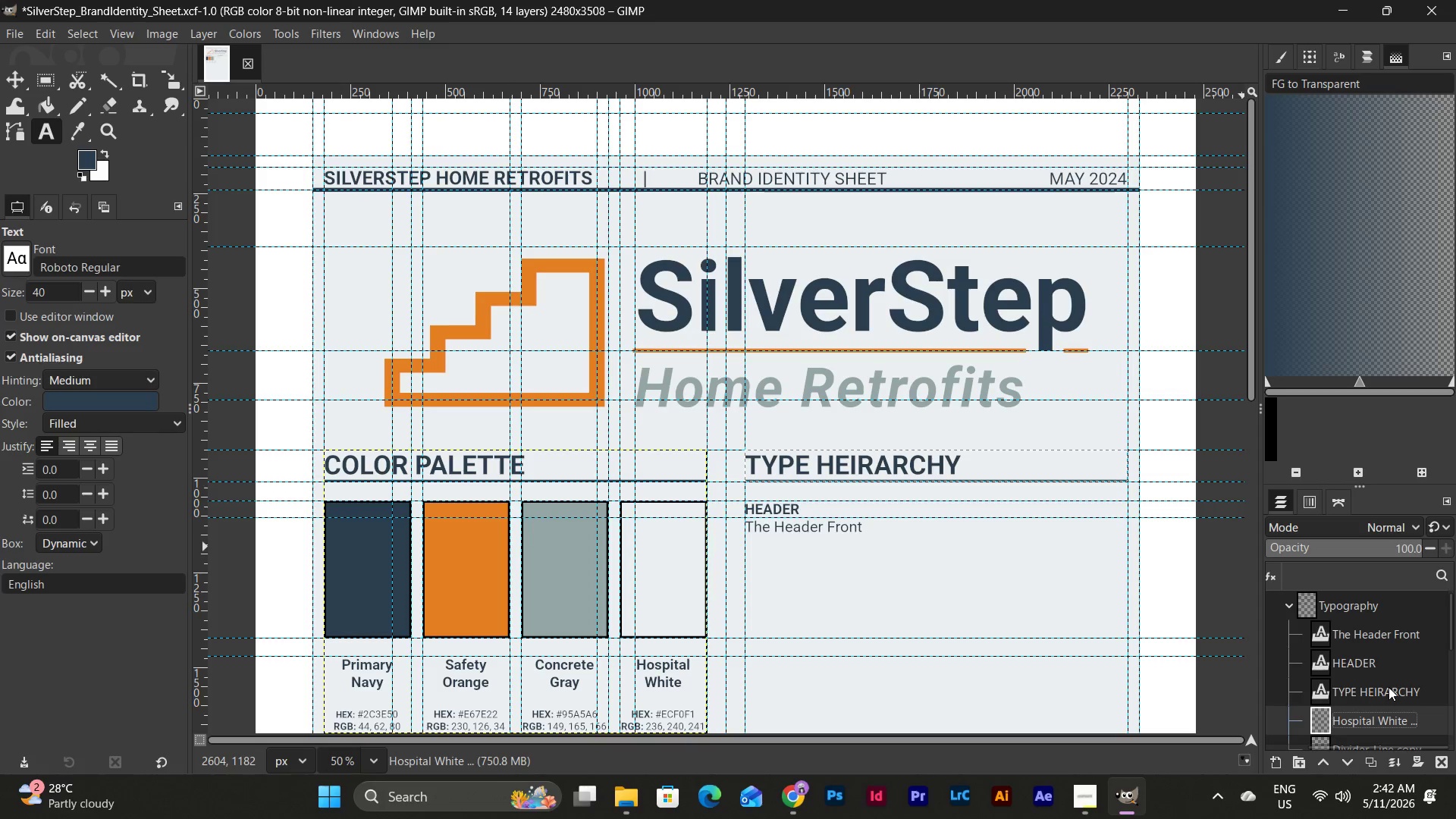 
scroll: coordinate [1389, 687], scroll_direction: down, amount: 4.0
 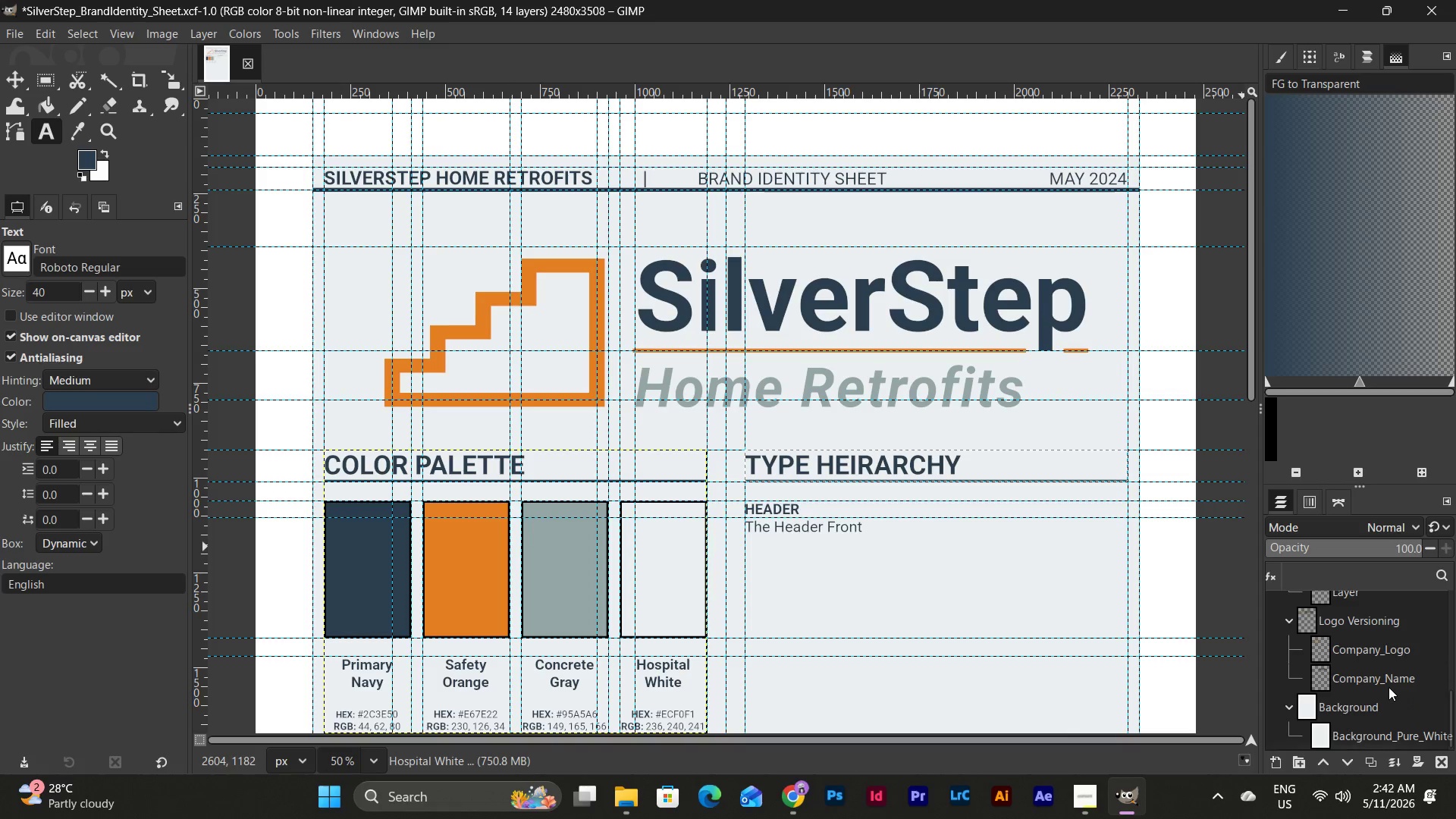 
scroll: coordinate [1389, 687], scroll_direction: up, amount: 9.0
 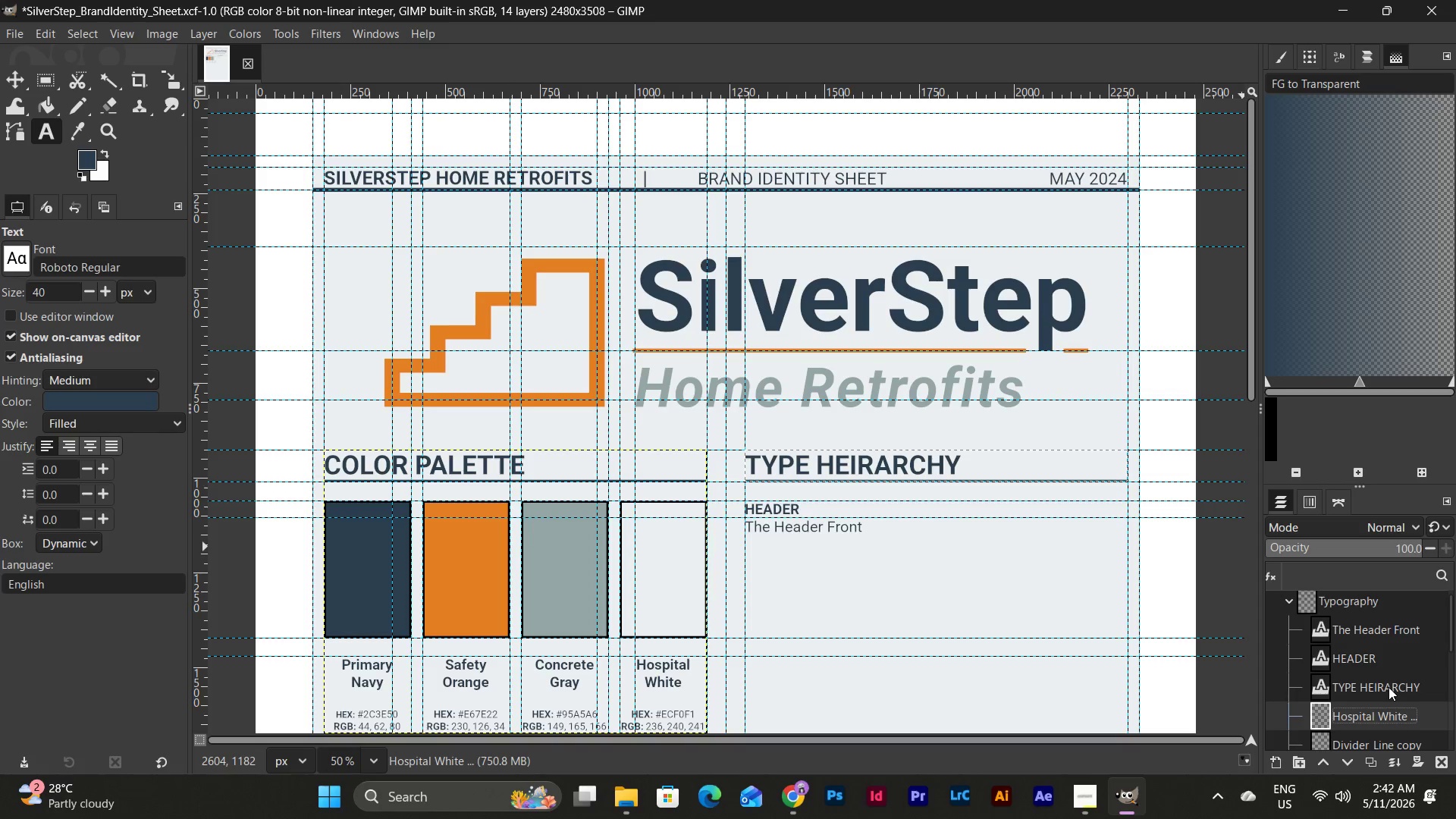 
scroll: coordinate [980, 388], scroll_direction: down, amount: 4.0
 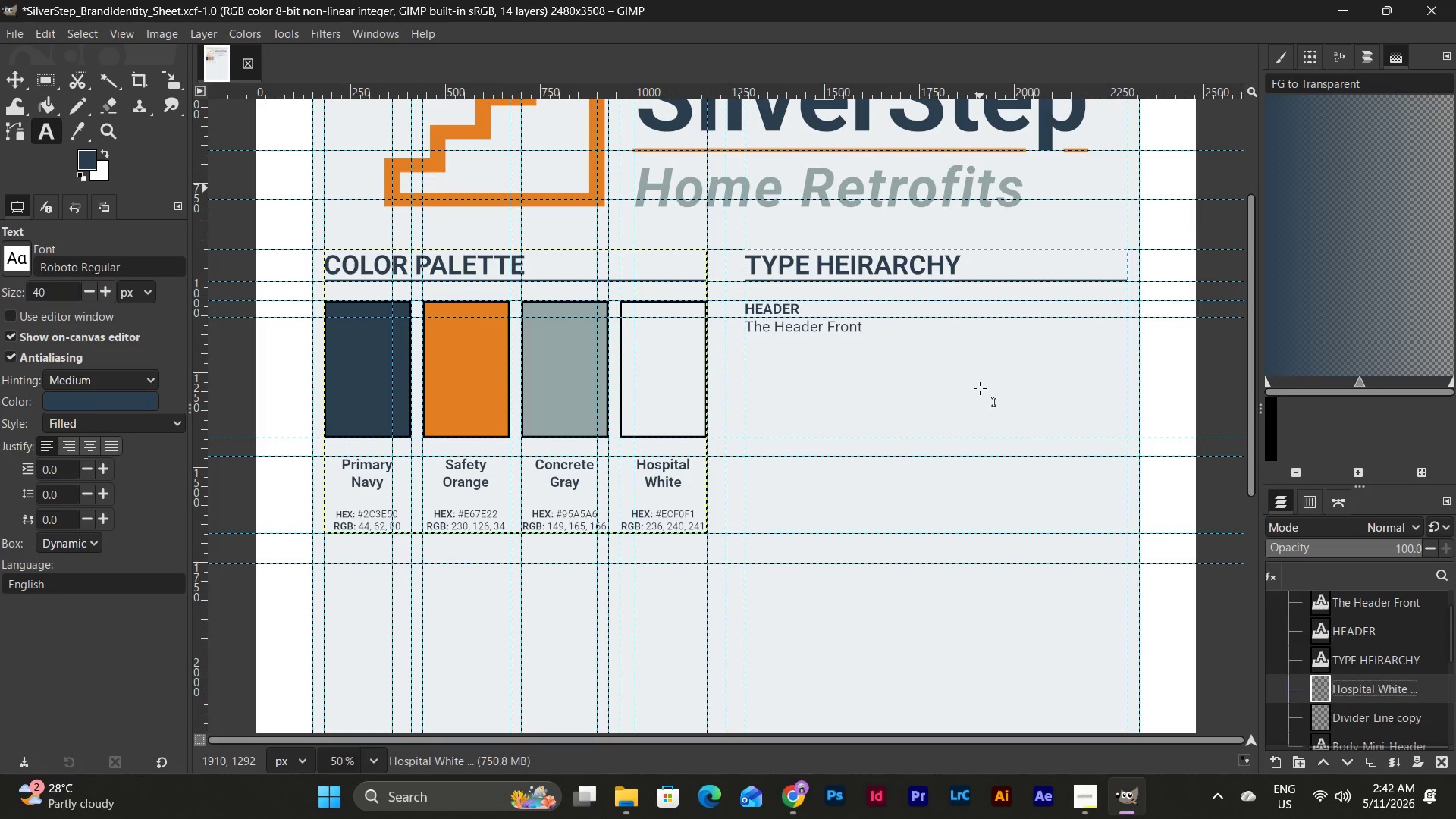 
key(Control+Z)
 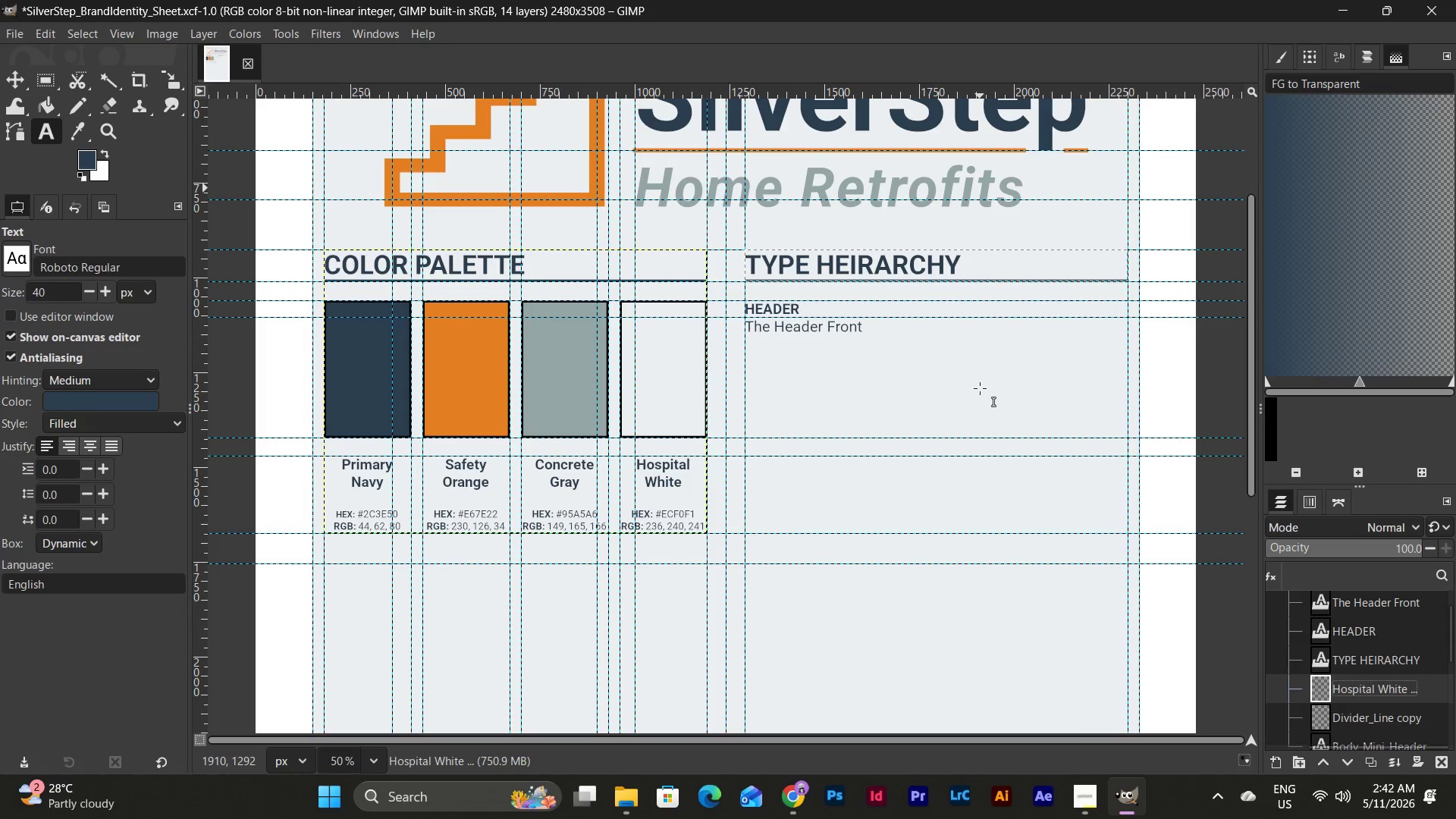 
key(Control+Z)
 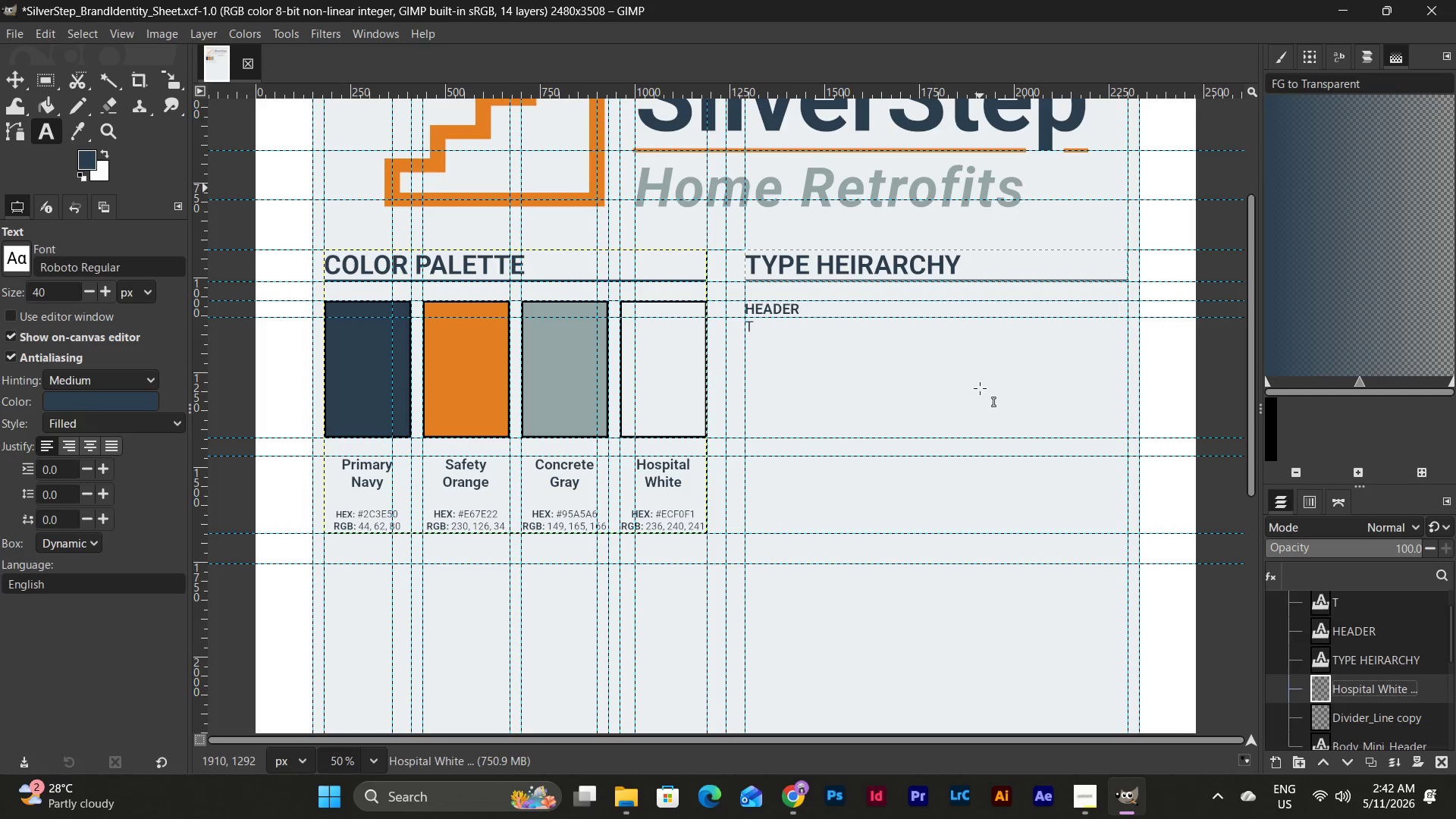 
key(Control+Z)
 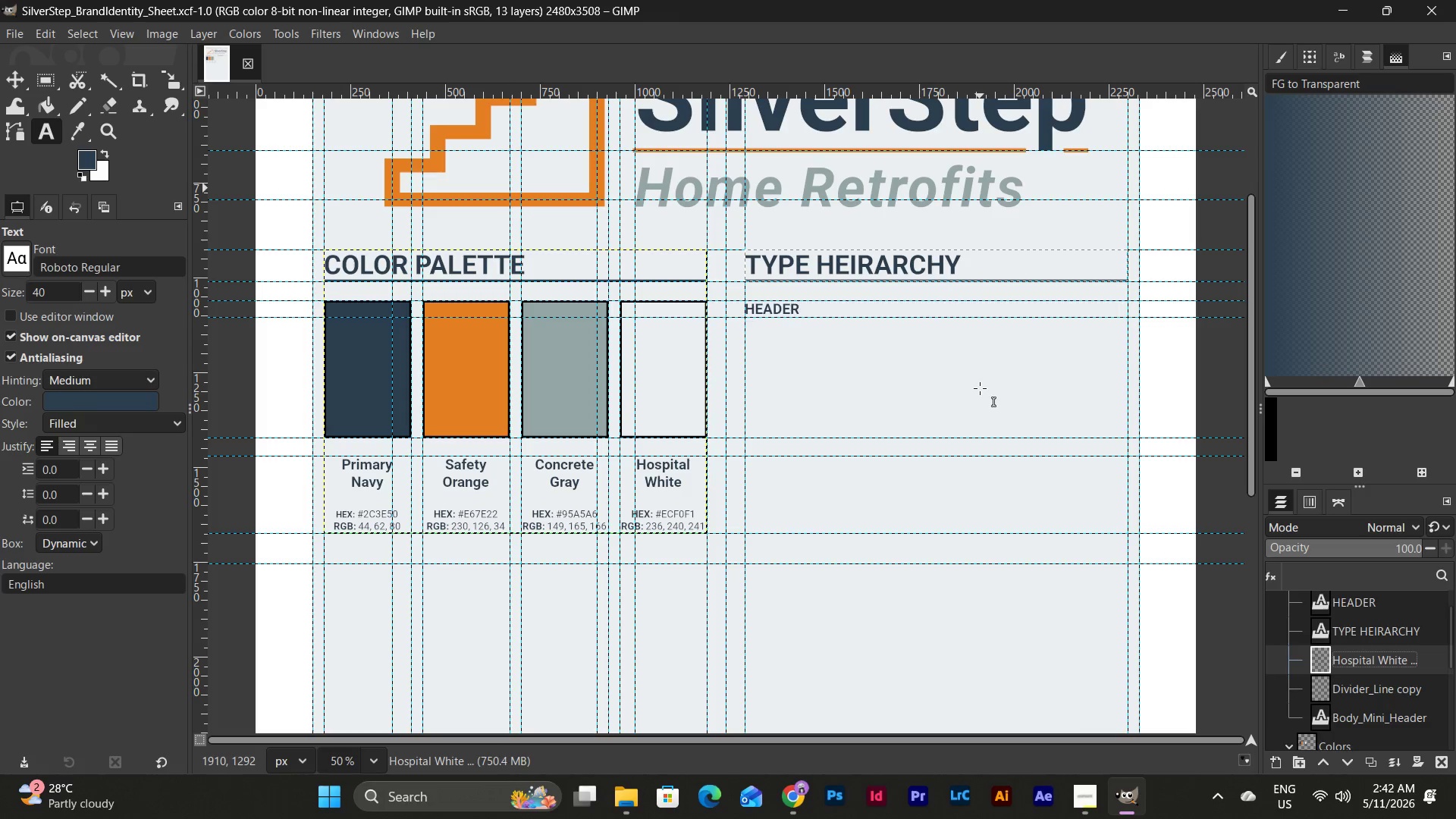 
key(Control+Z)
 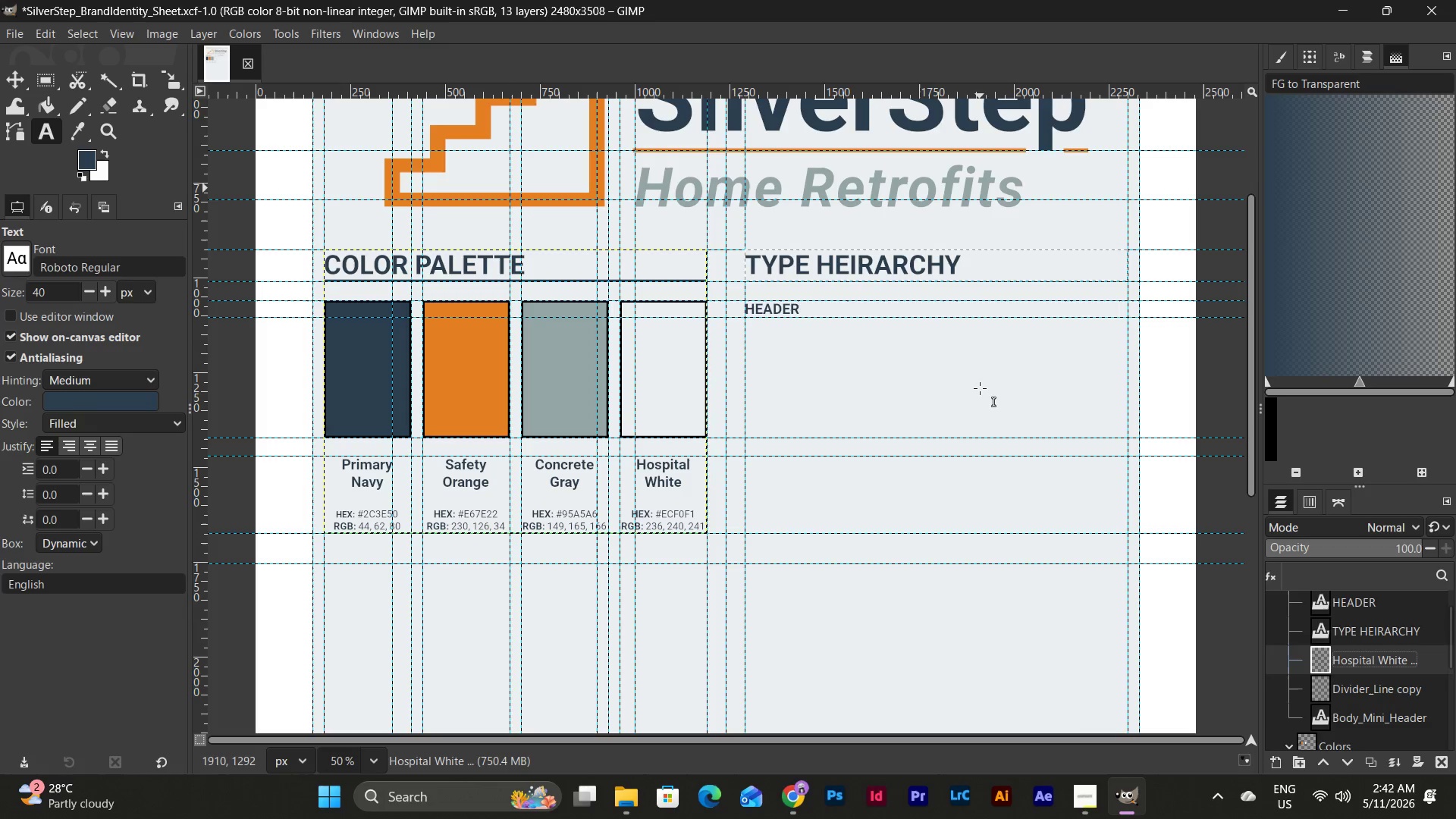 
key(Control+Z)
 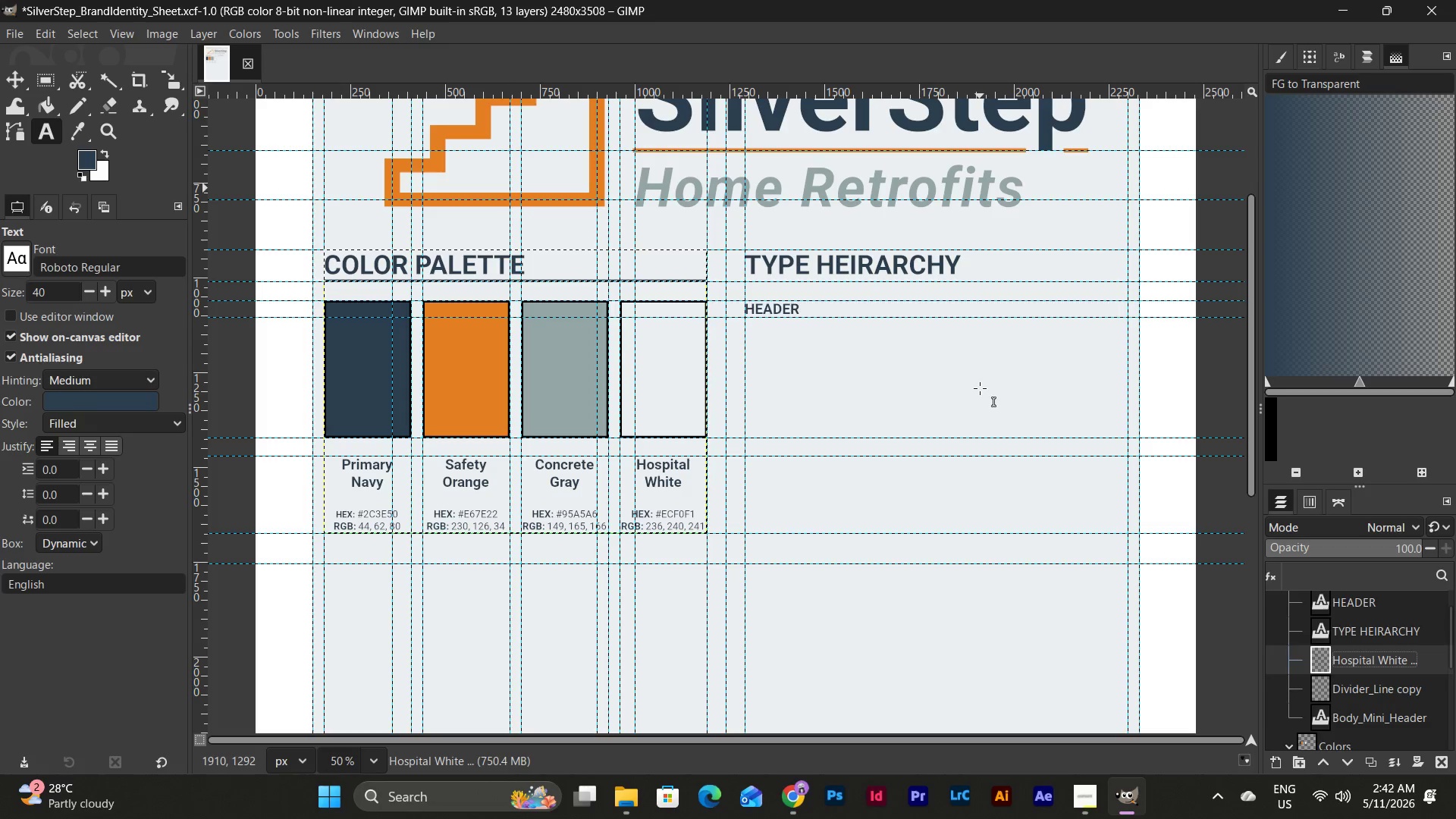 
key(Control+Z)
 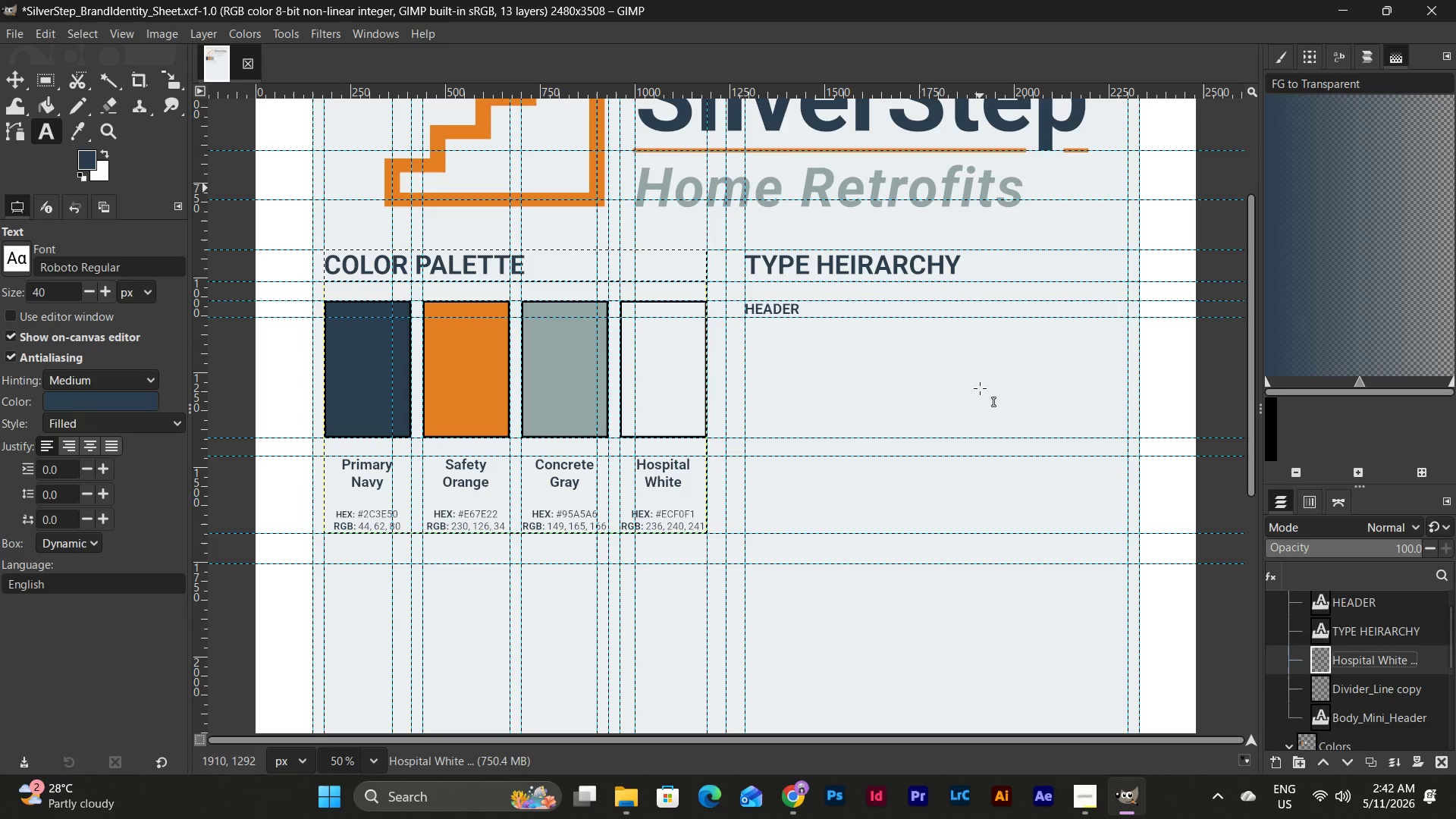 
key(Control+Z)
 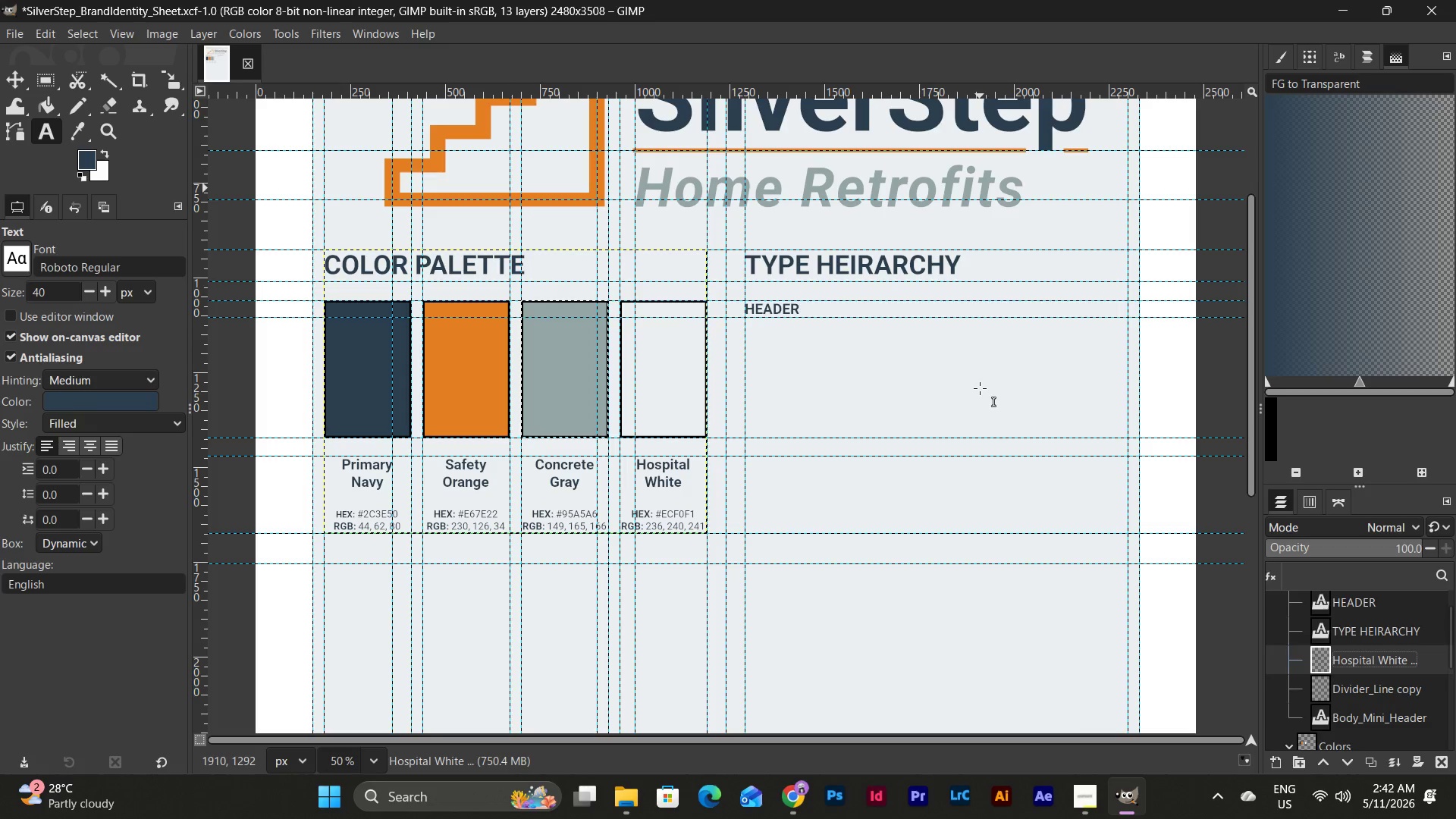 
key(Control+Z)
 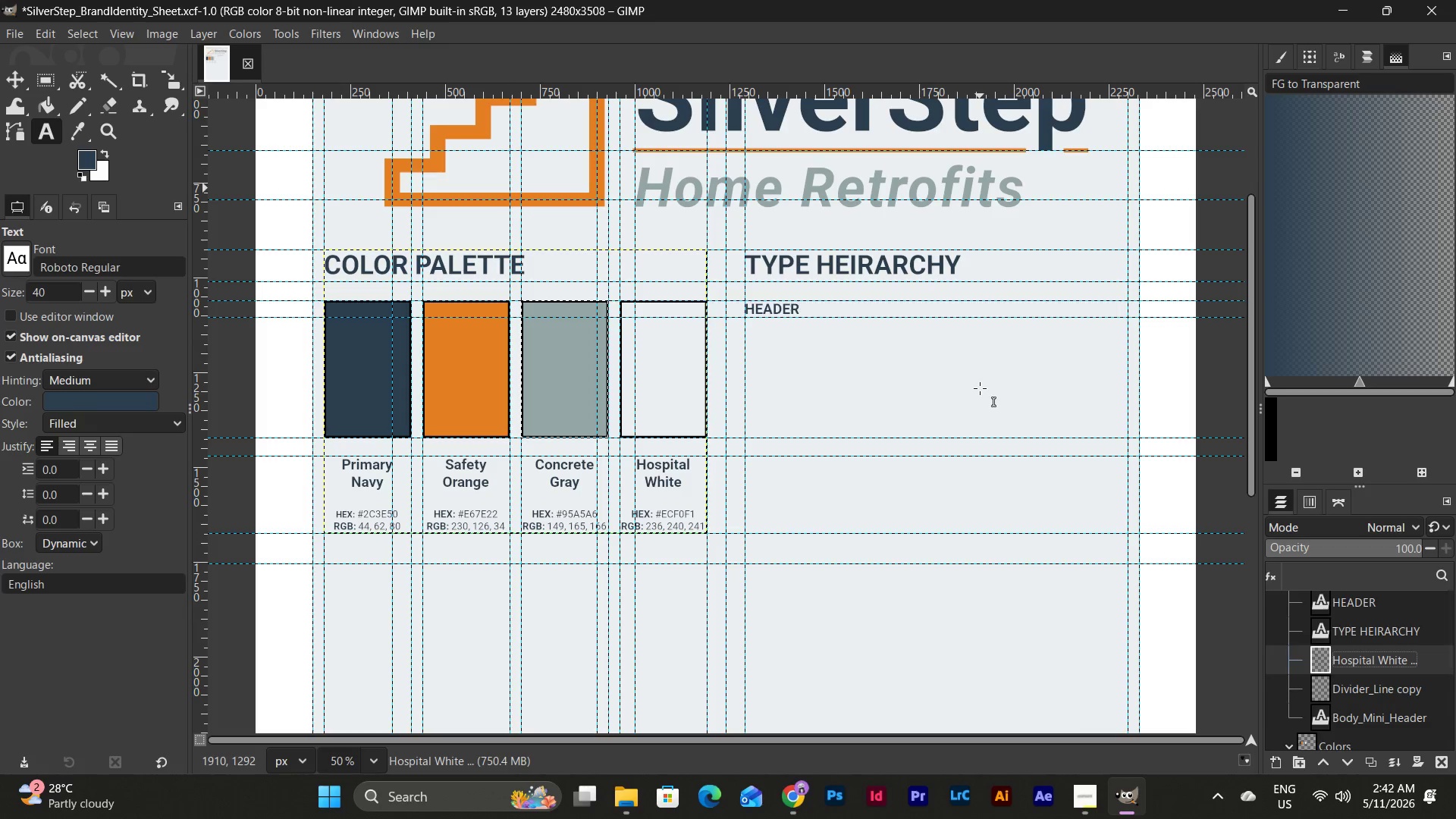 
key(Control+Z)
 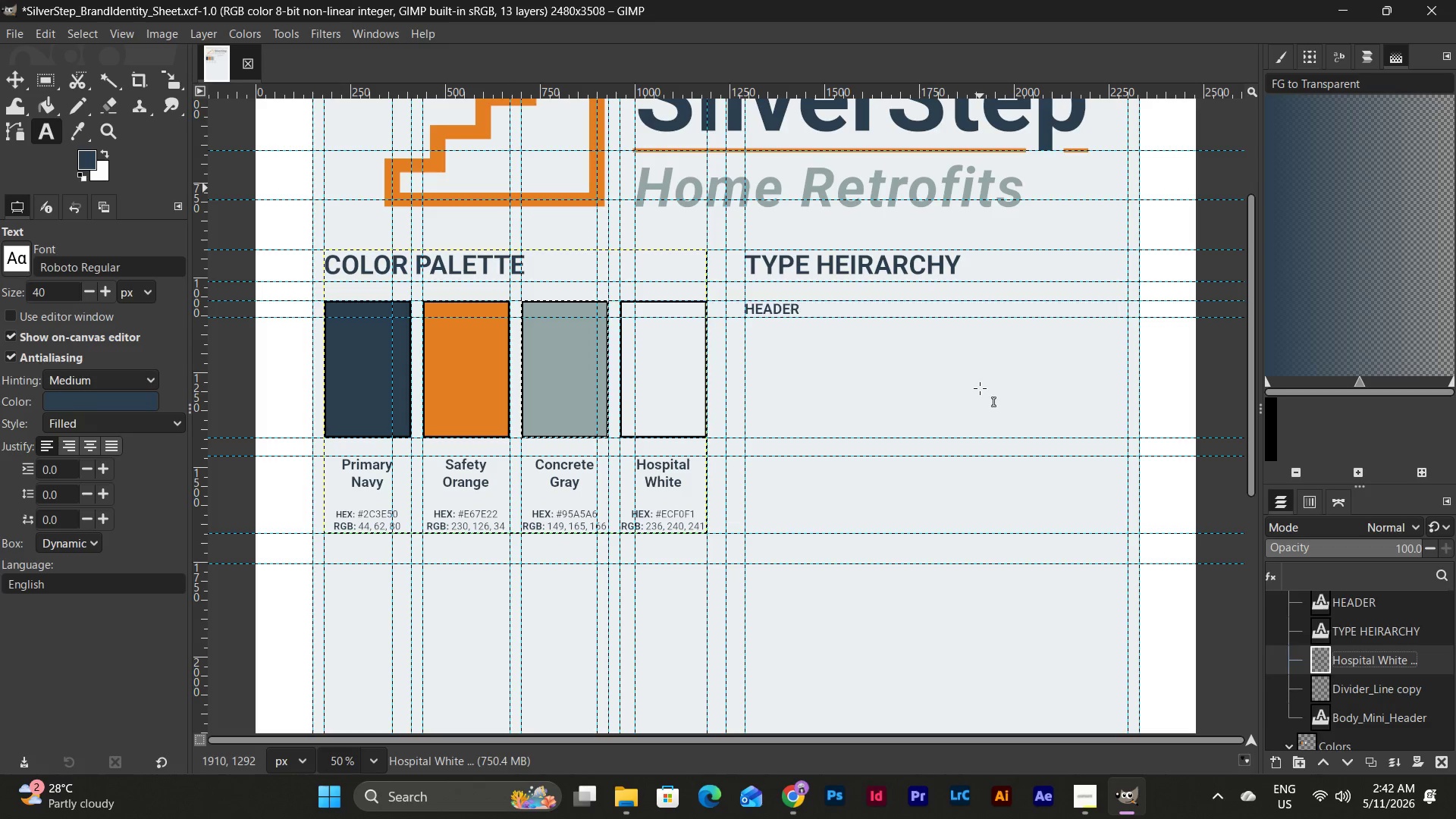 
key(Control+Z)
 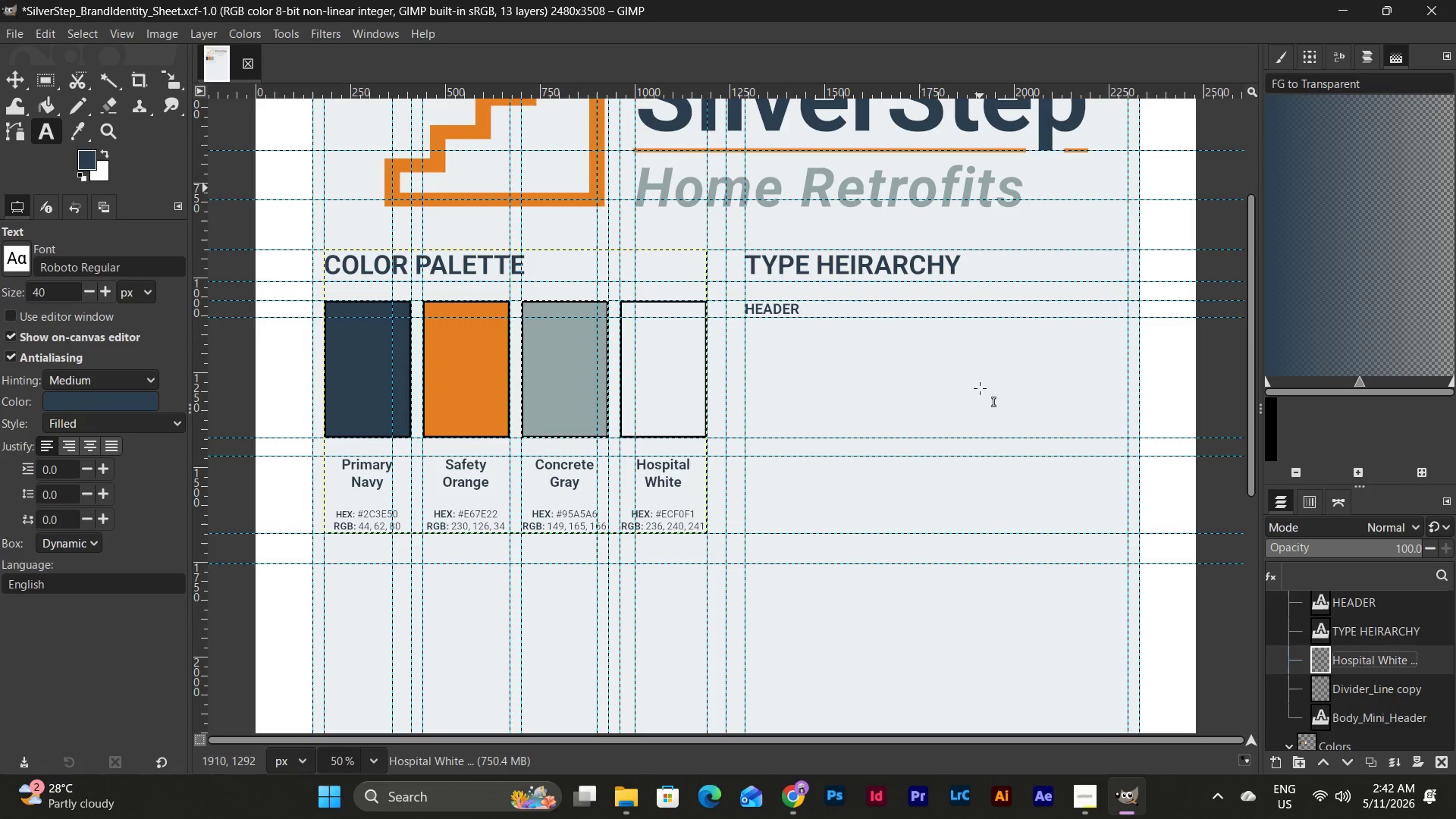 
key(Control+Z)
 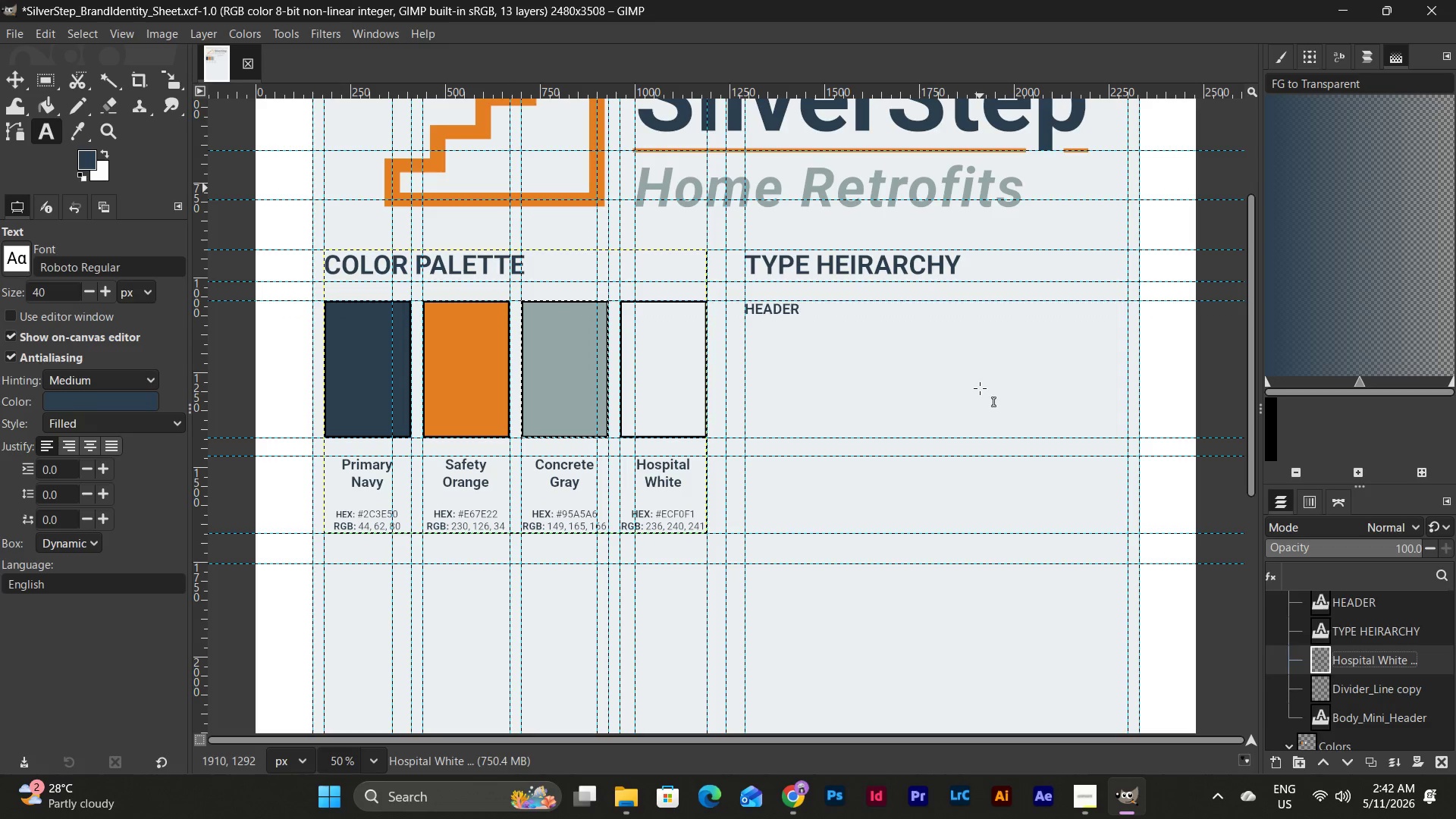 
key(Control+Z)
 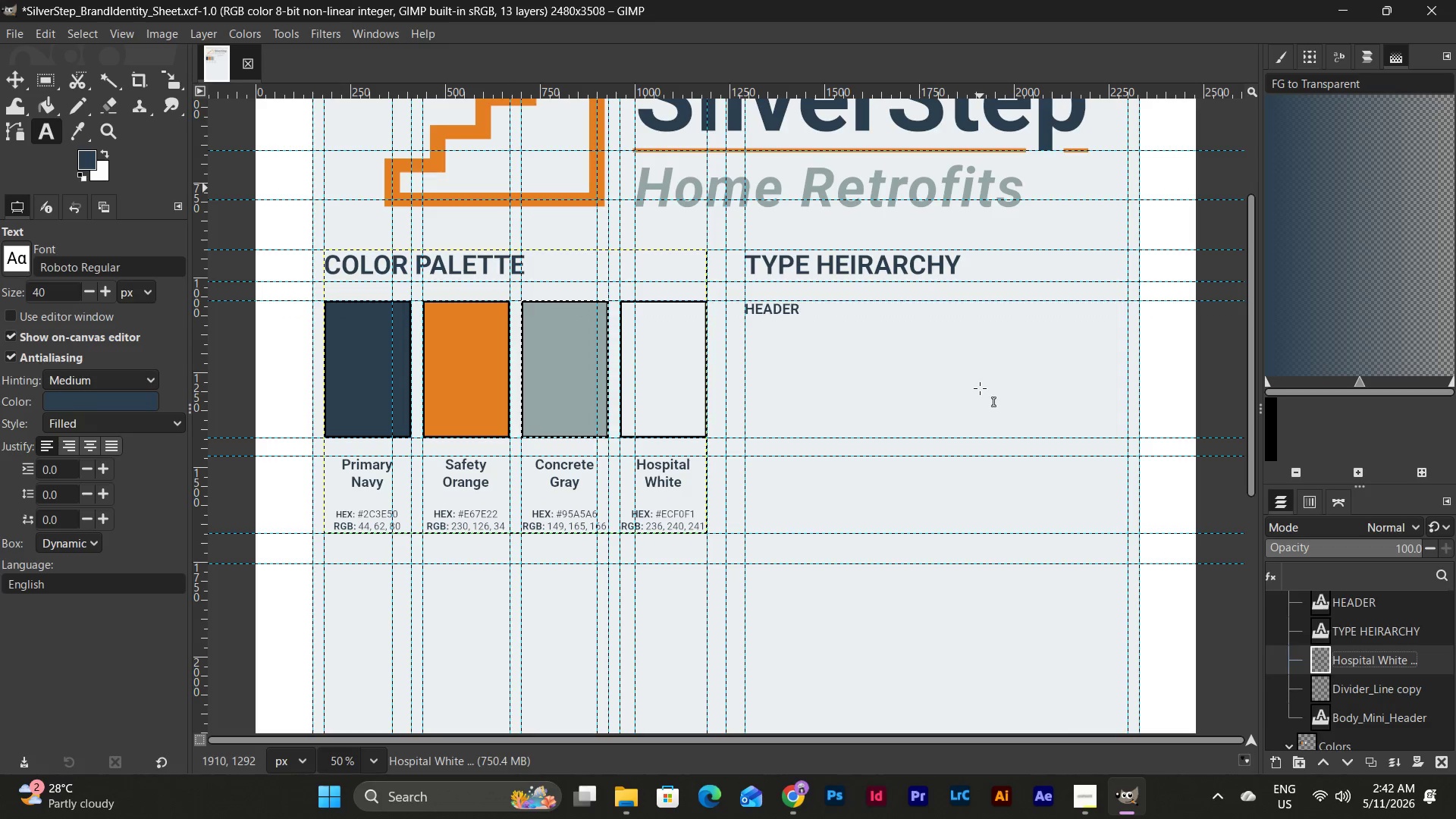 
key(Control+Z)
 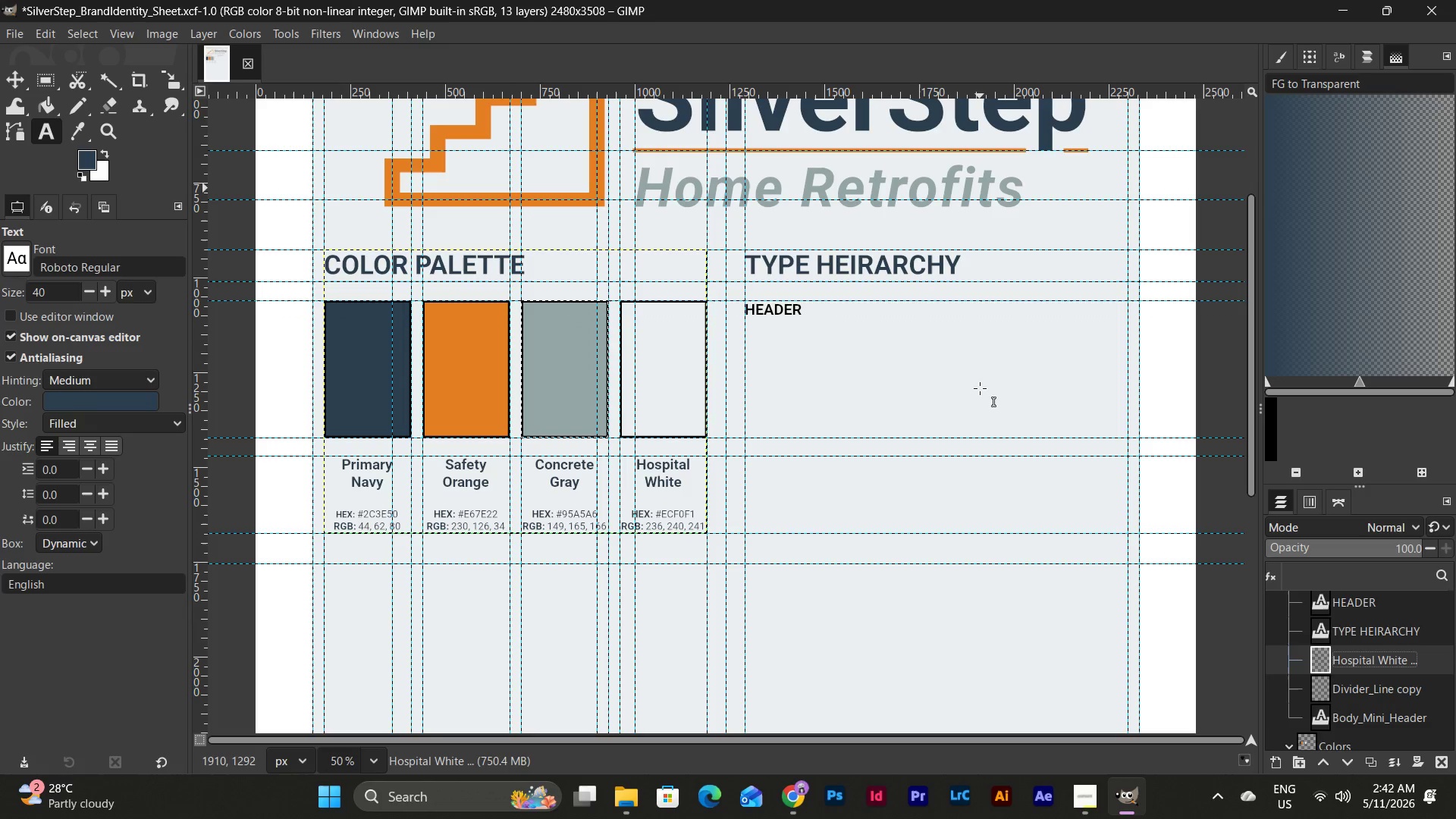 
key(Control+Z)
 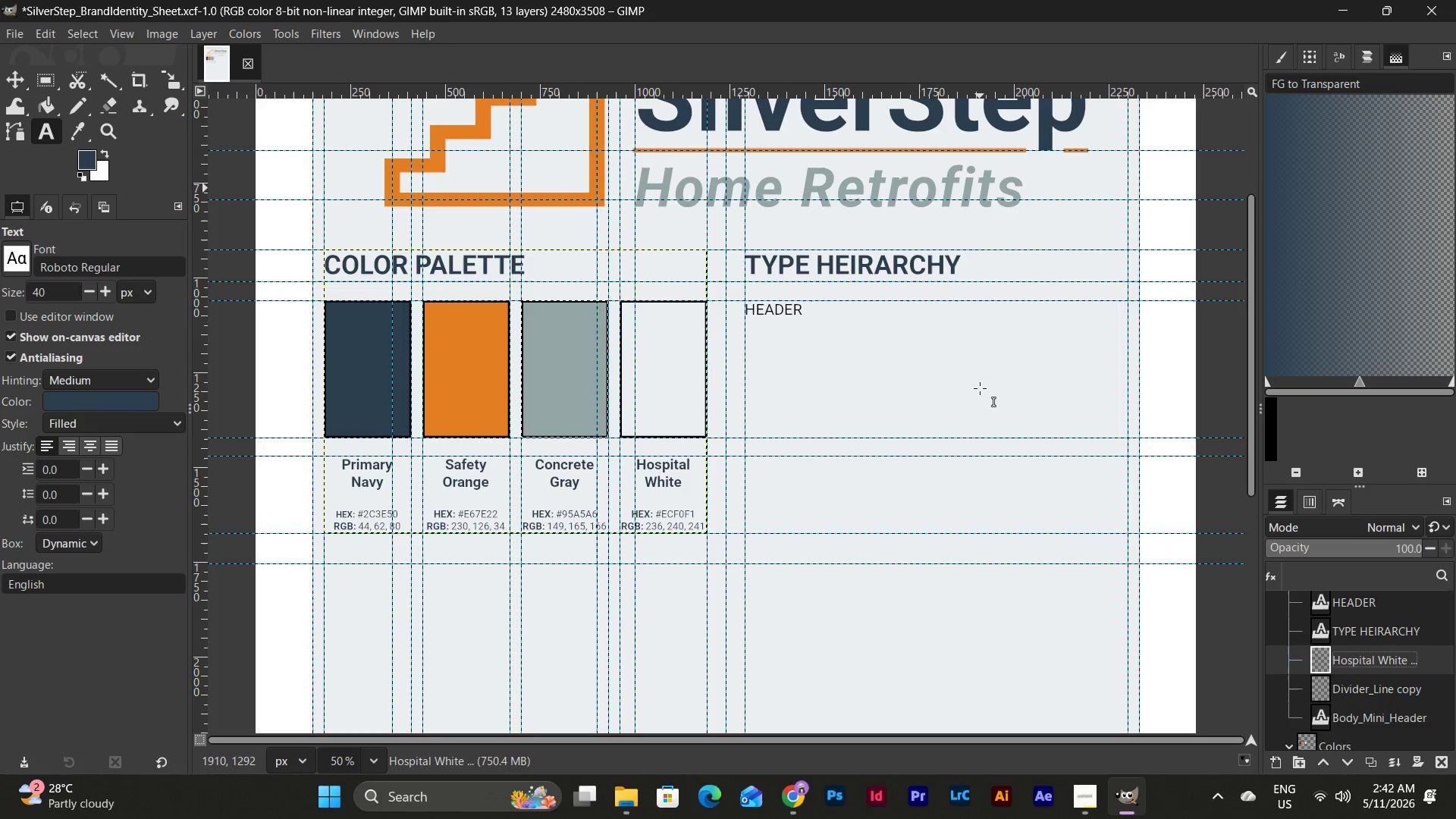 
key(Control+Z)
 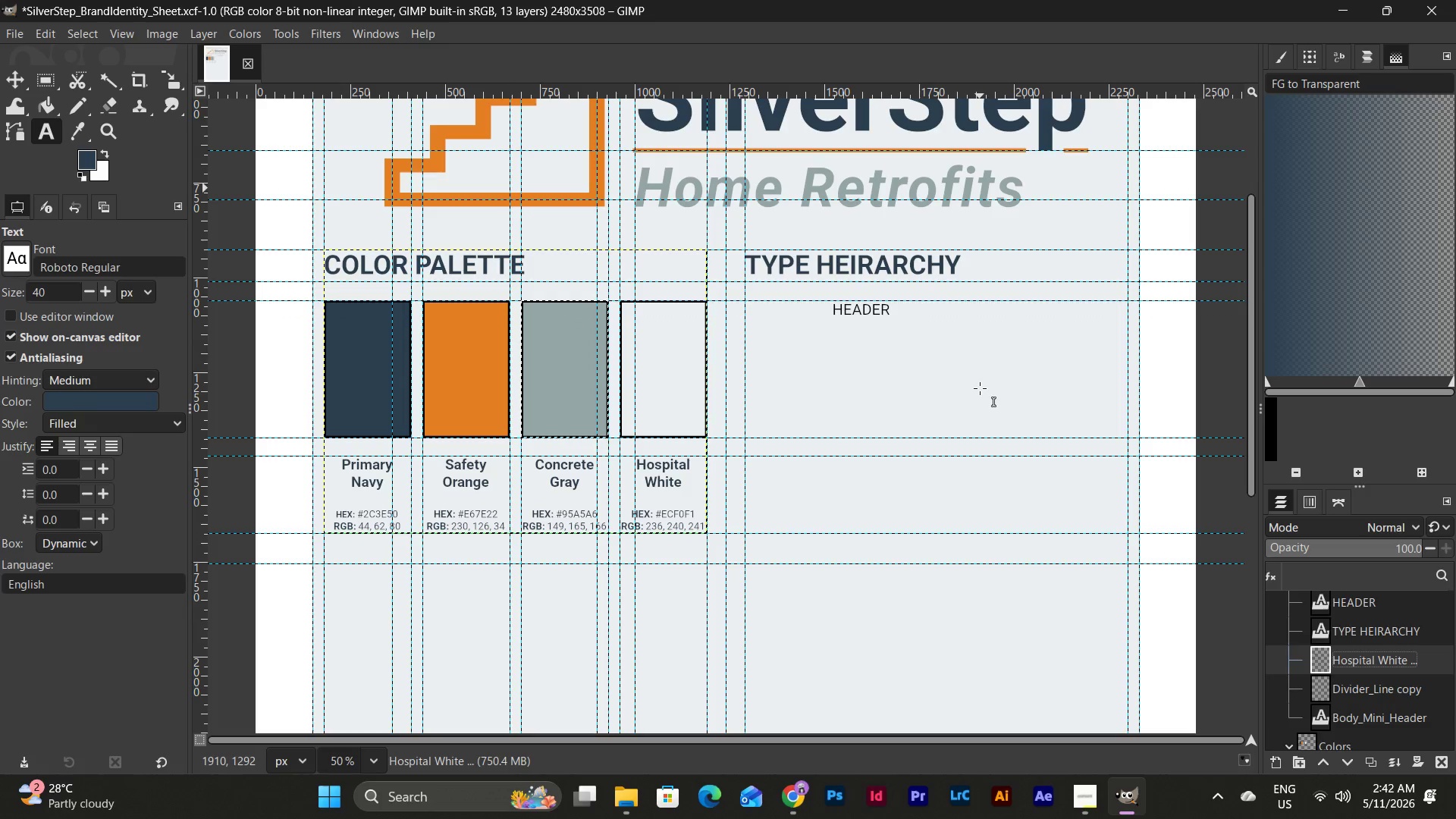 
key(Control+Z)
 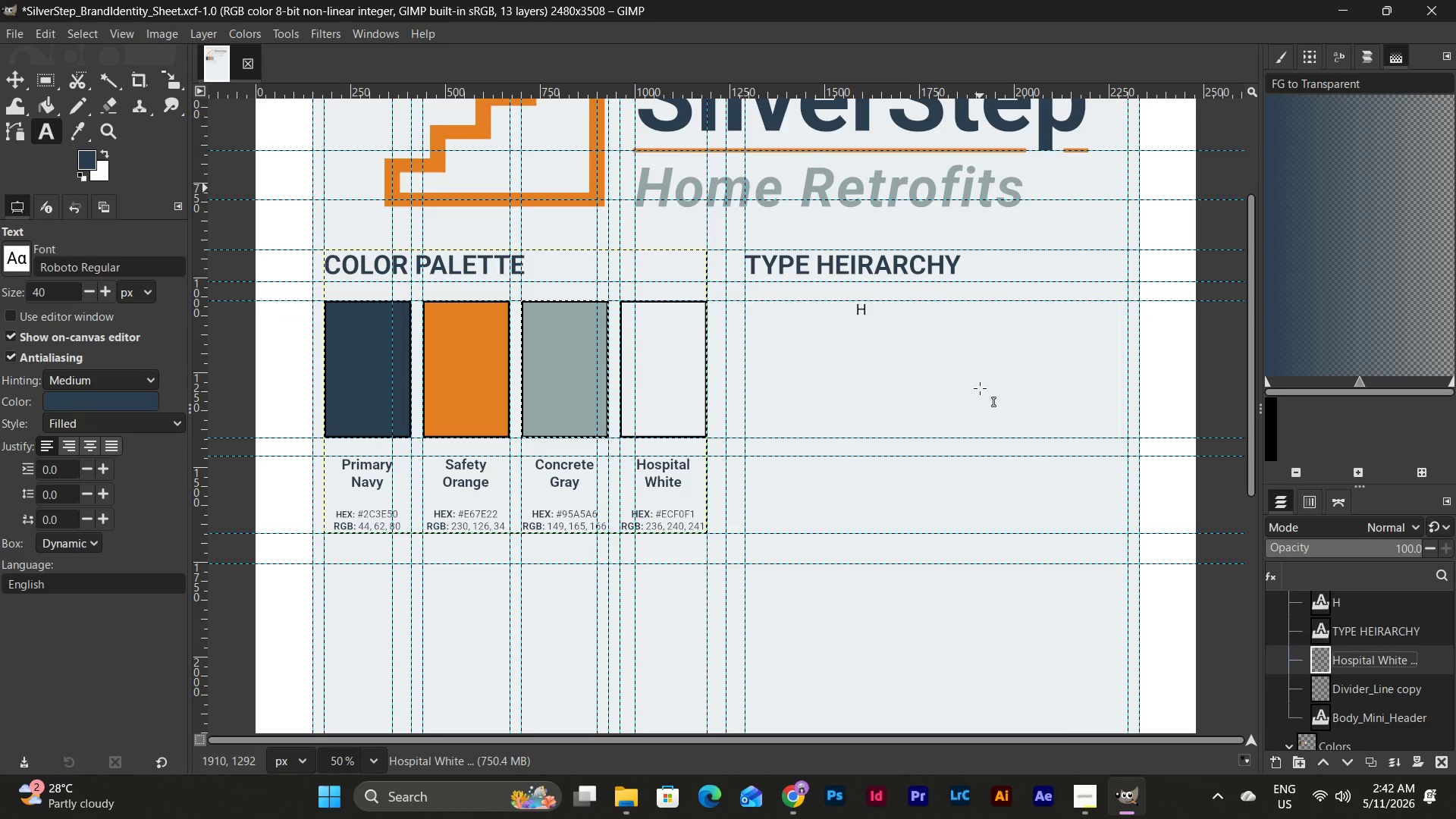 
key(Control+Z)
 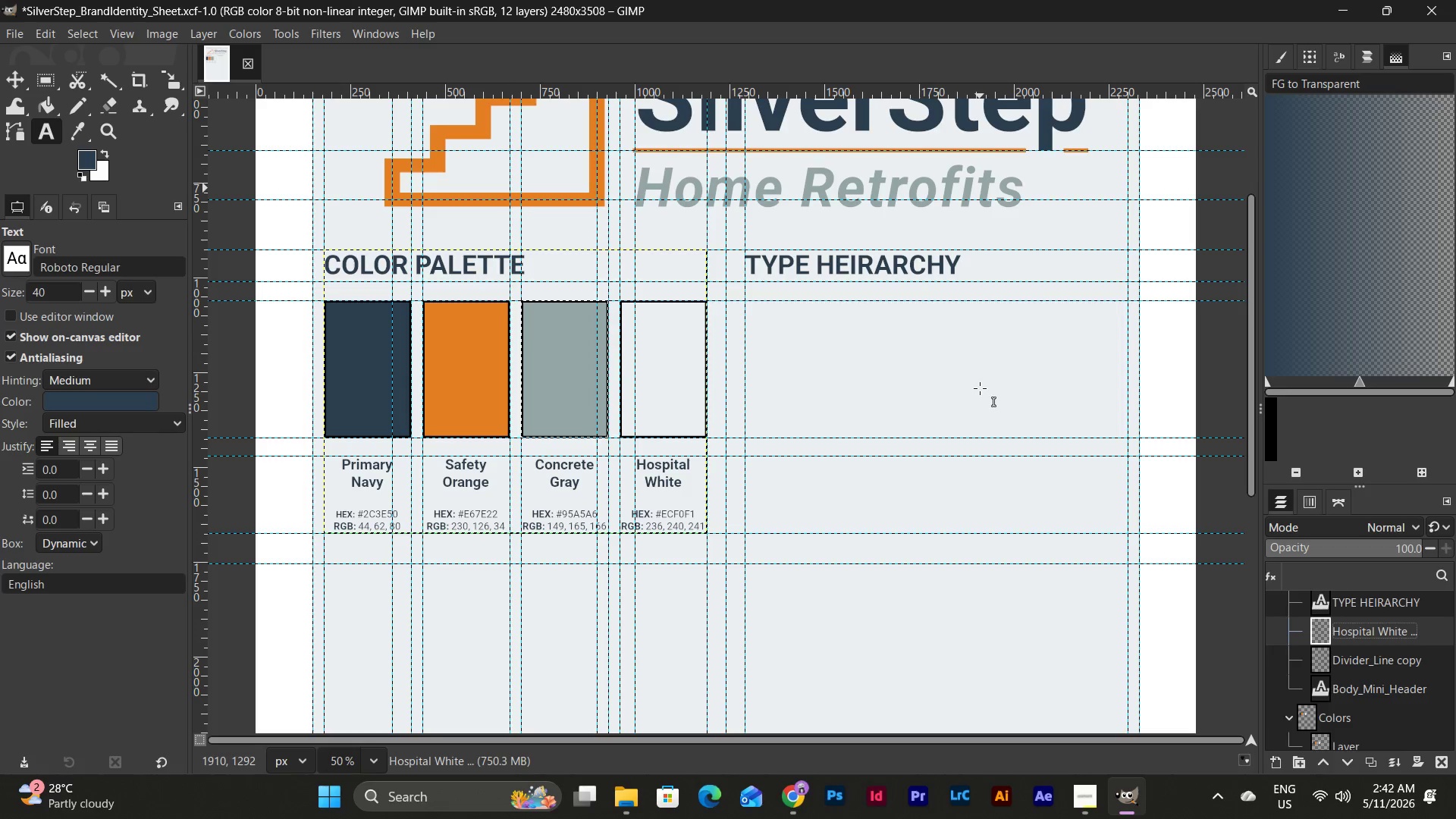 
key(Control+Z)
 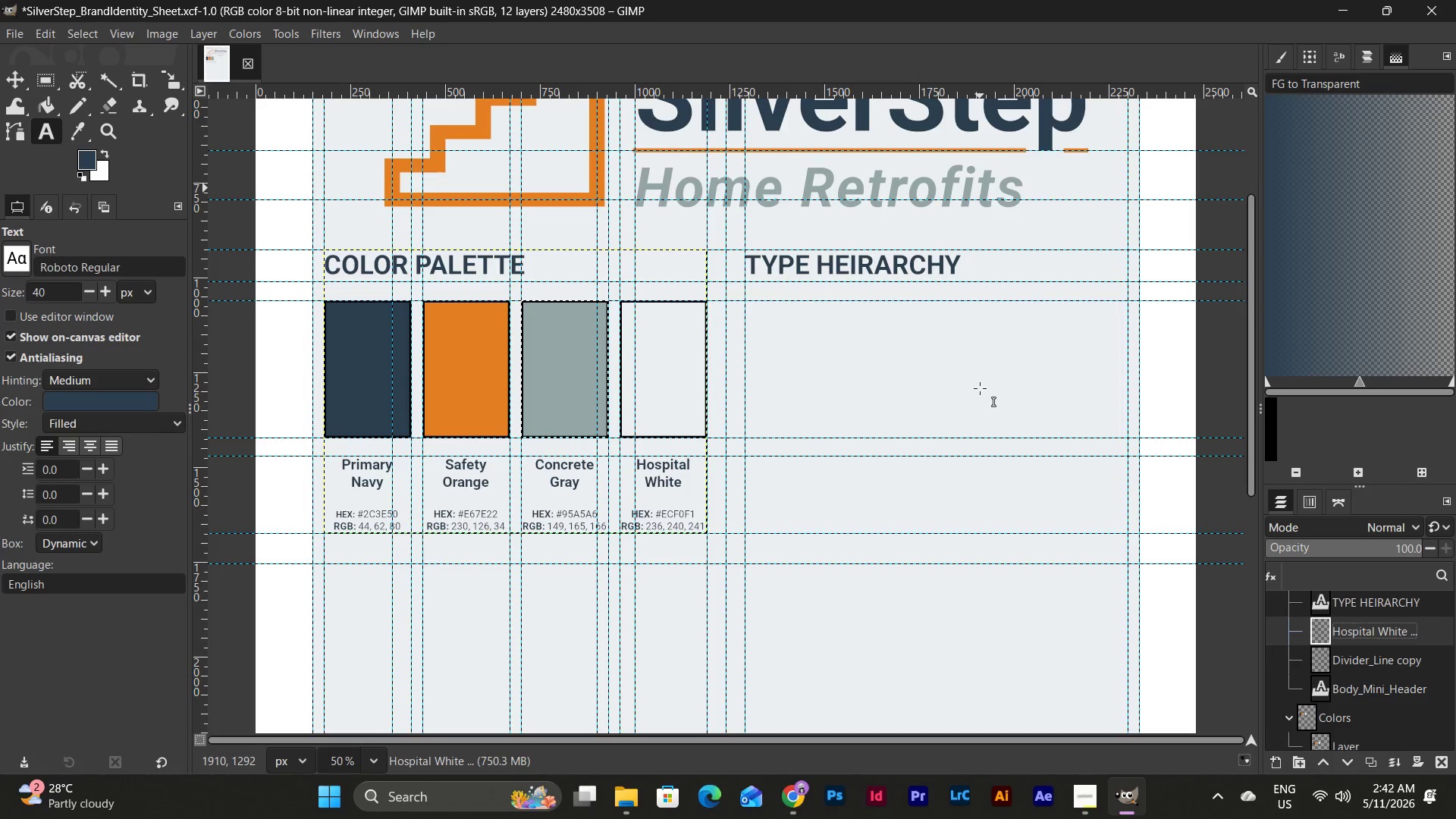 
key(Control+Z)
 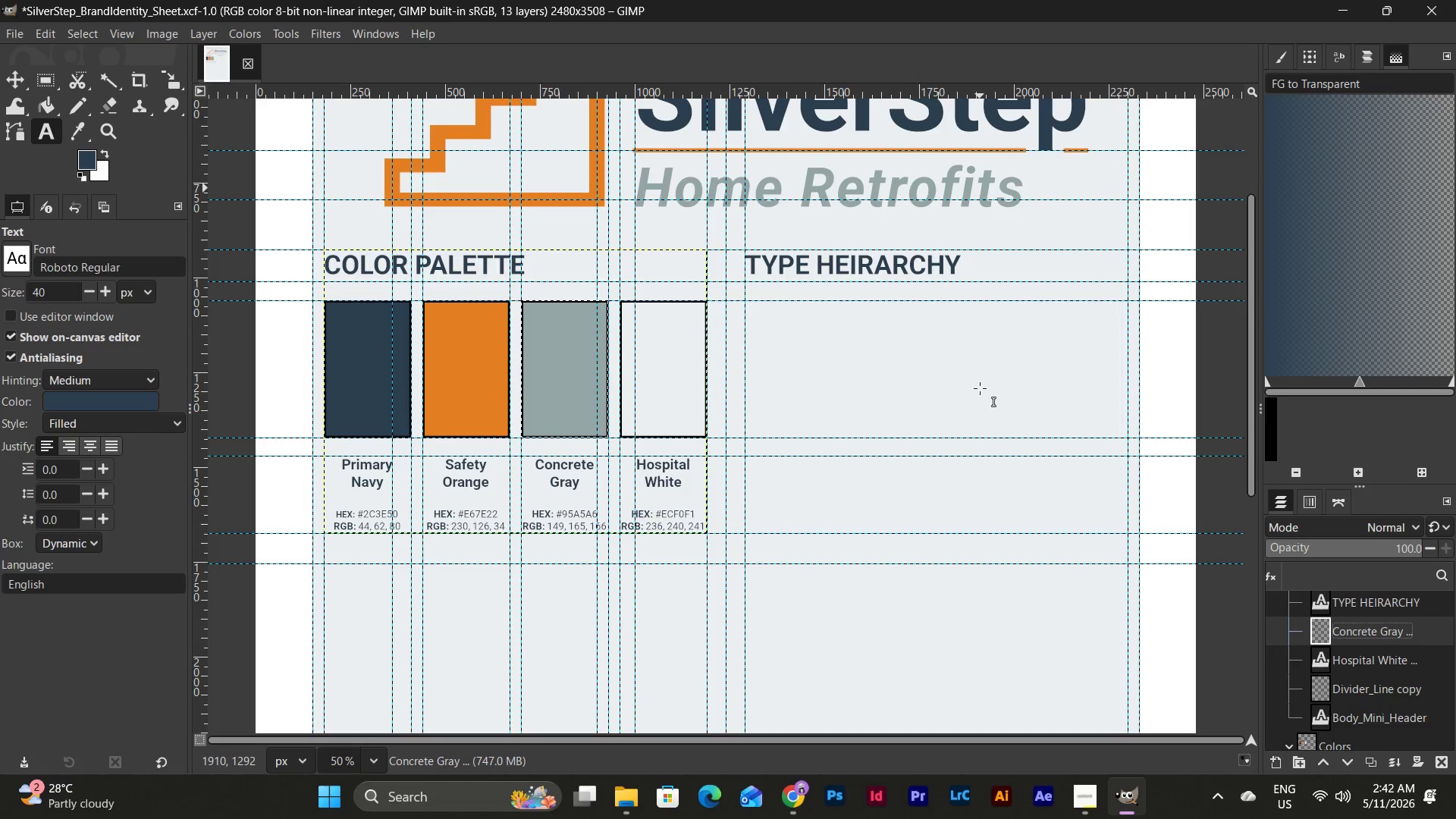 
key(Control+Z)
 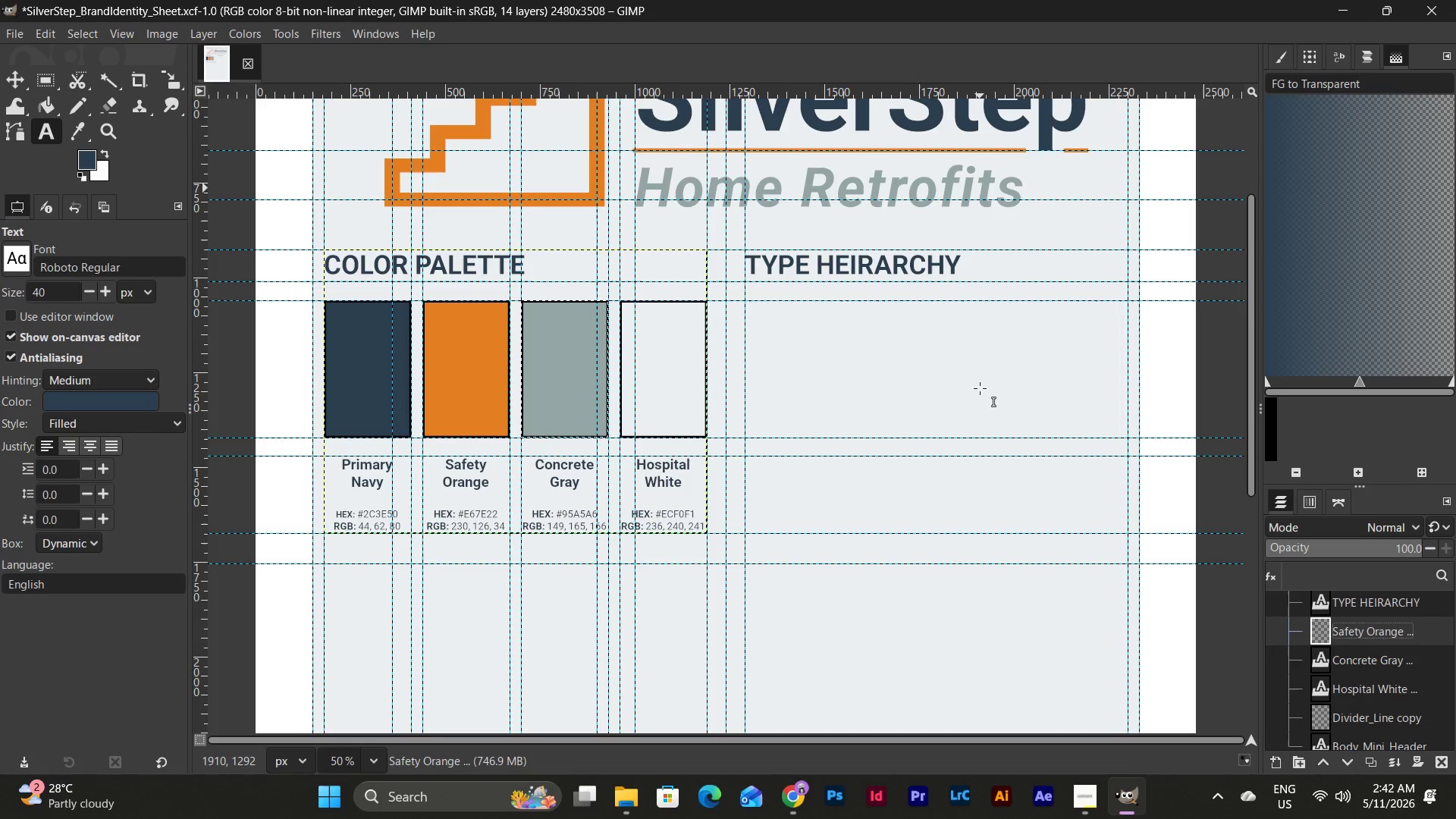 
key(Control+Z)
 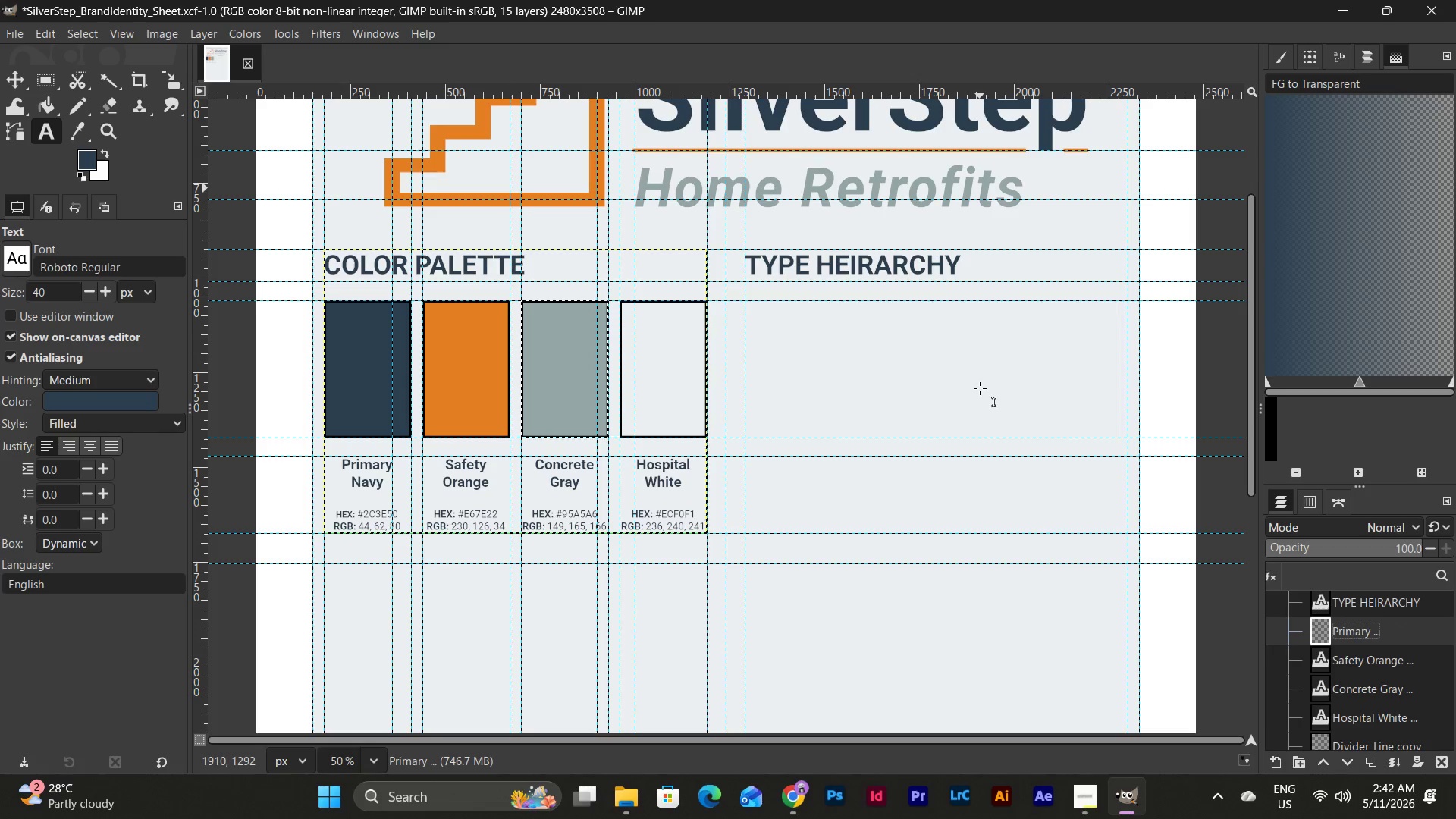 
key(Control+Z)
 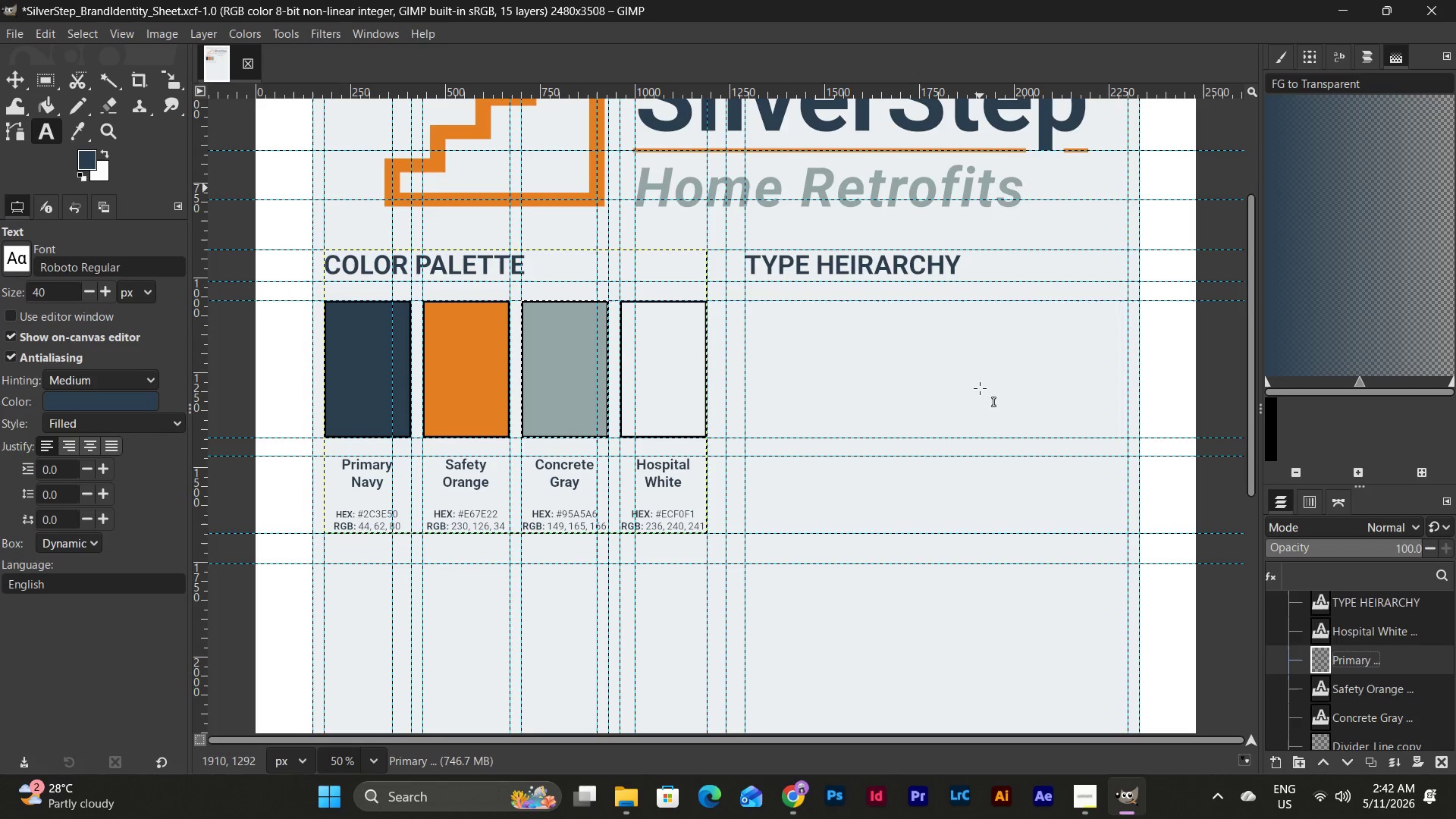 
key(Control+Z)
 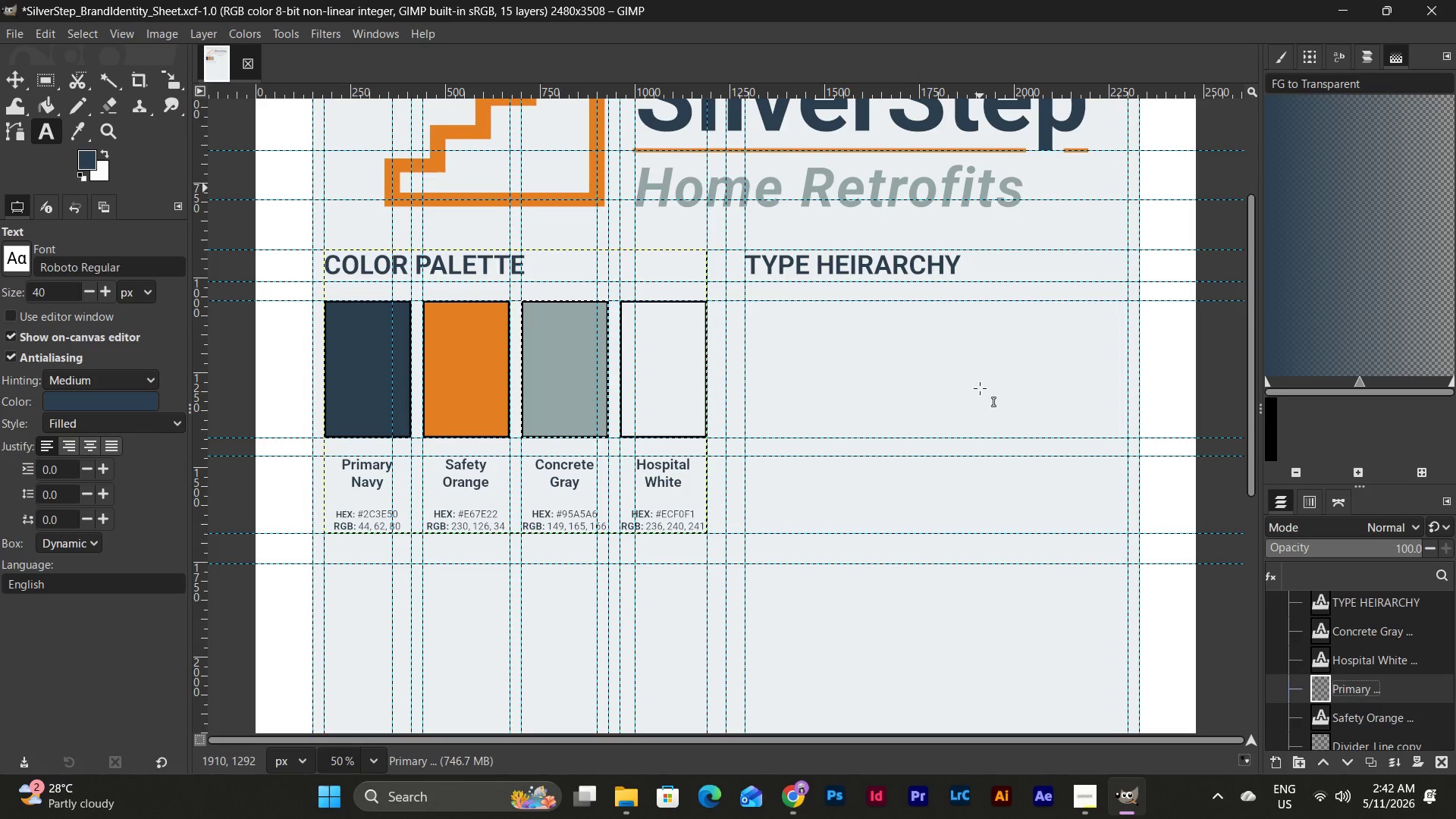 
key(Control+Z)
 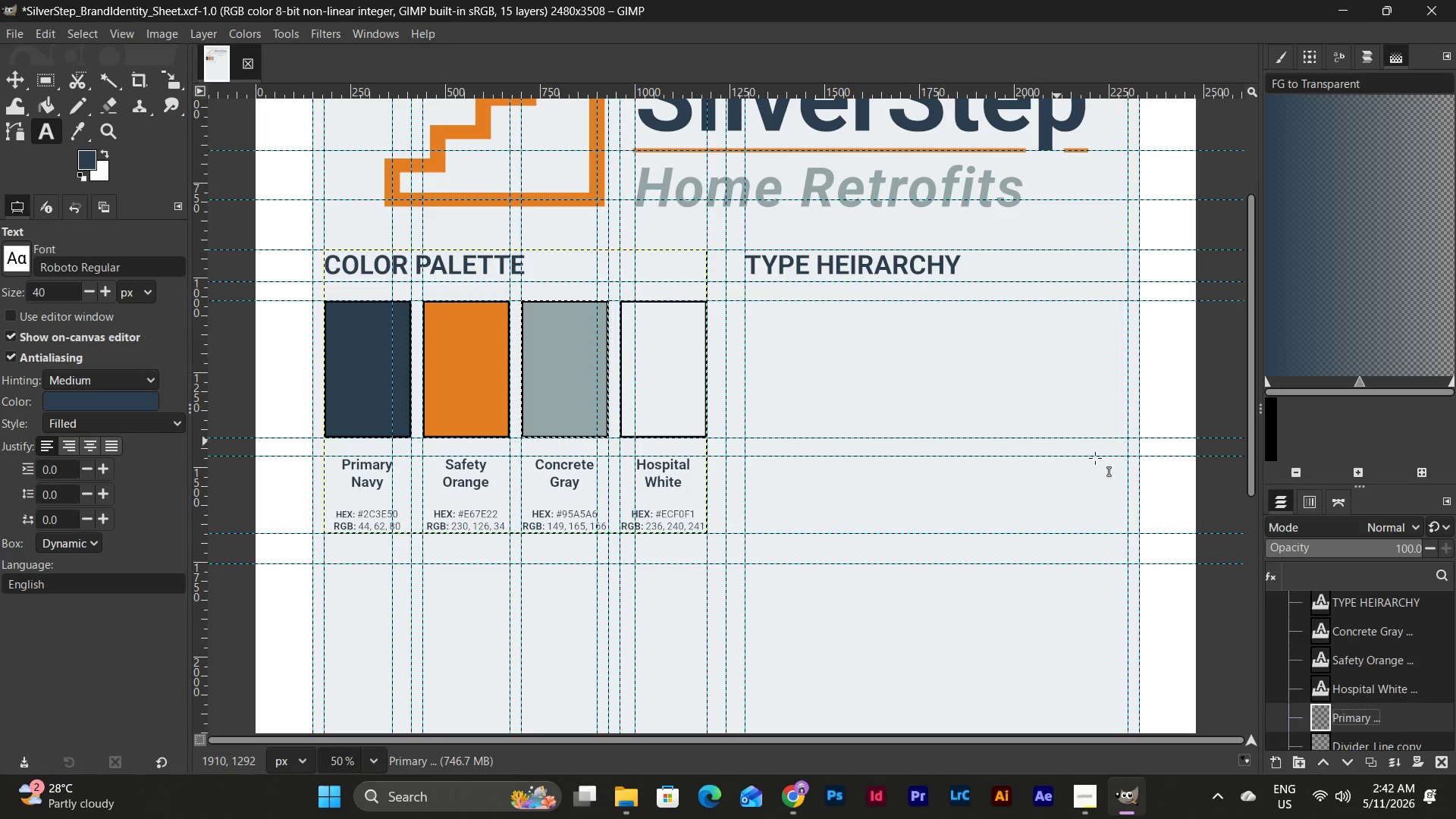 
scroll: coordinate [1370, 700], scroll_direction: up, amount: 1.0
 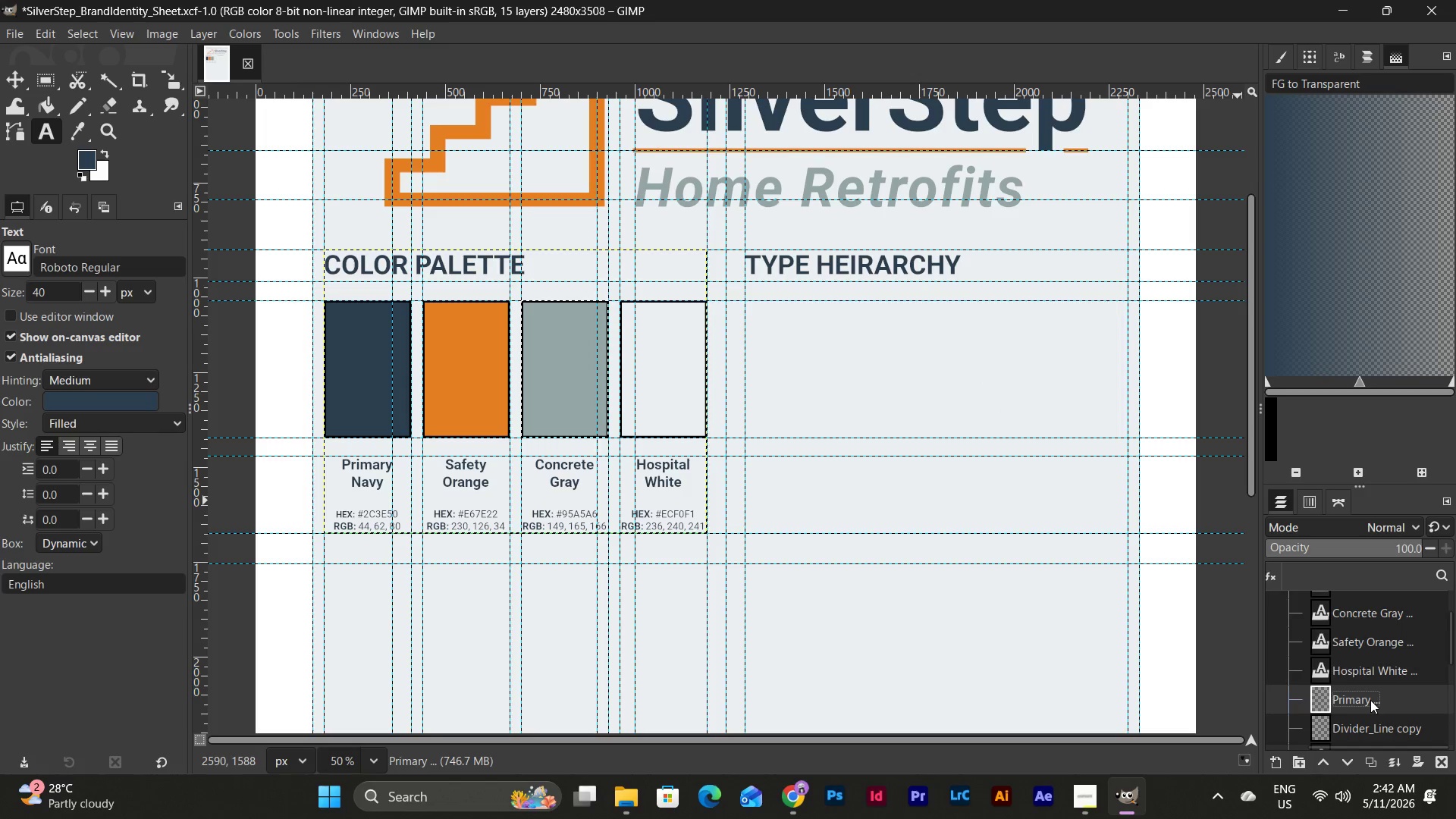 
key(Control+Z)
 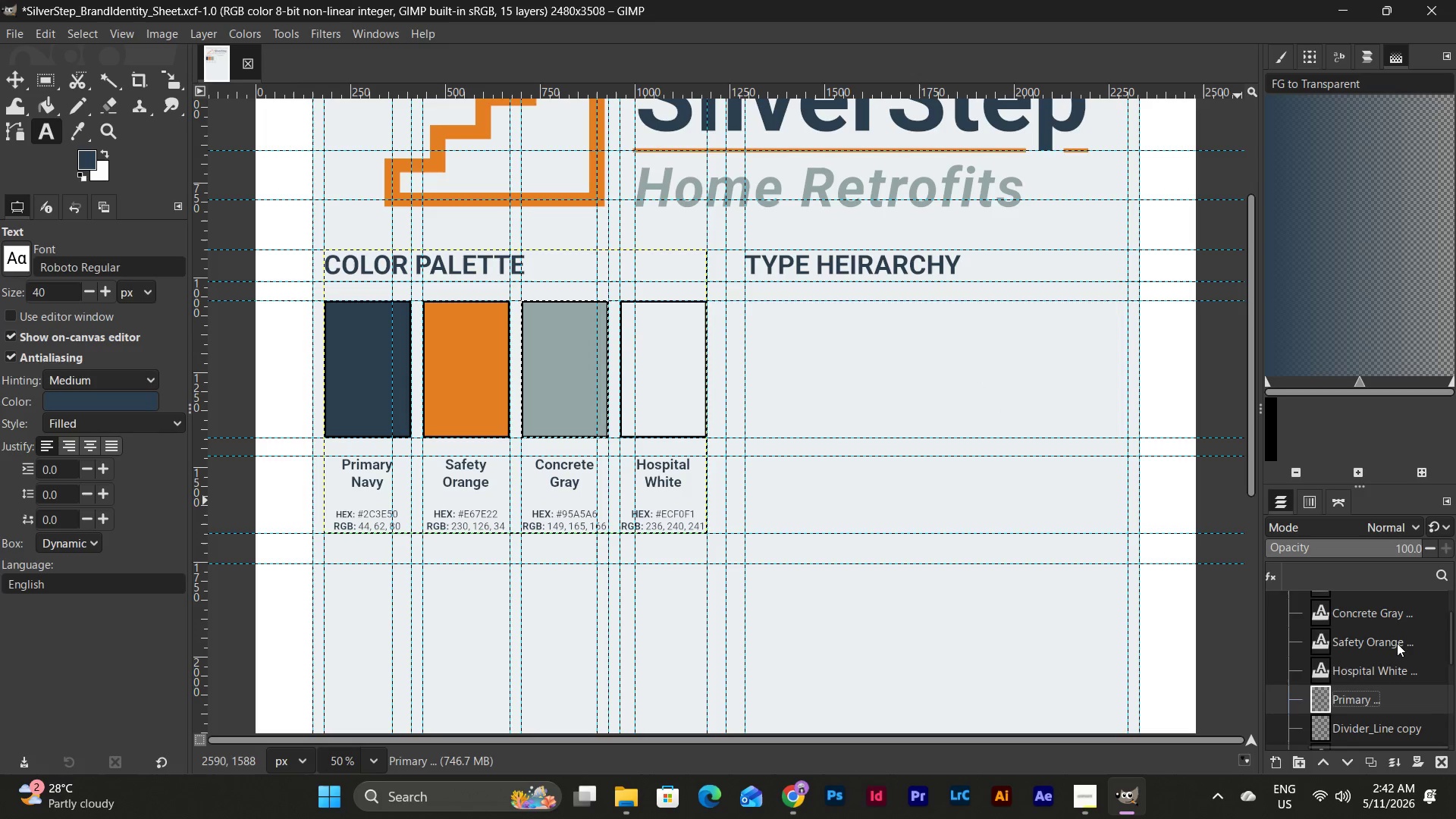 
scroll: coordinate [1397, 643], scroll_direction: down, amount: 2.0
 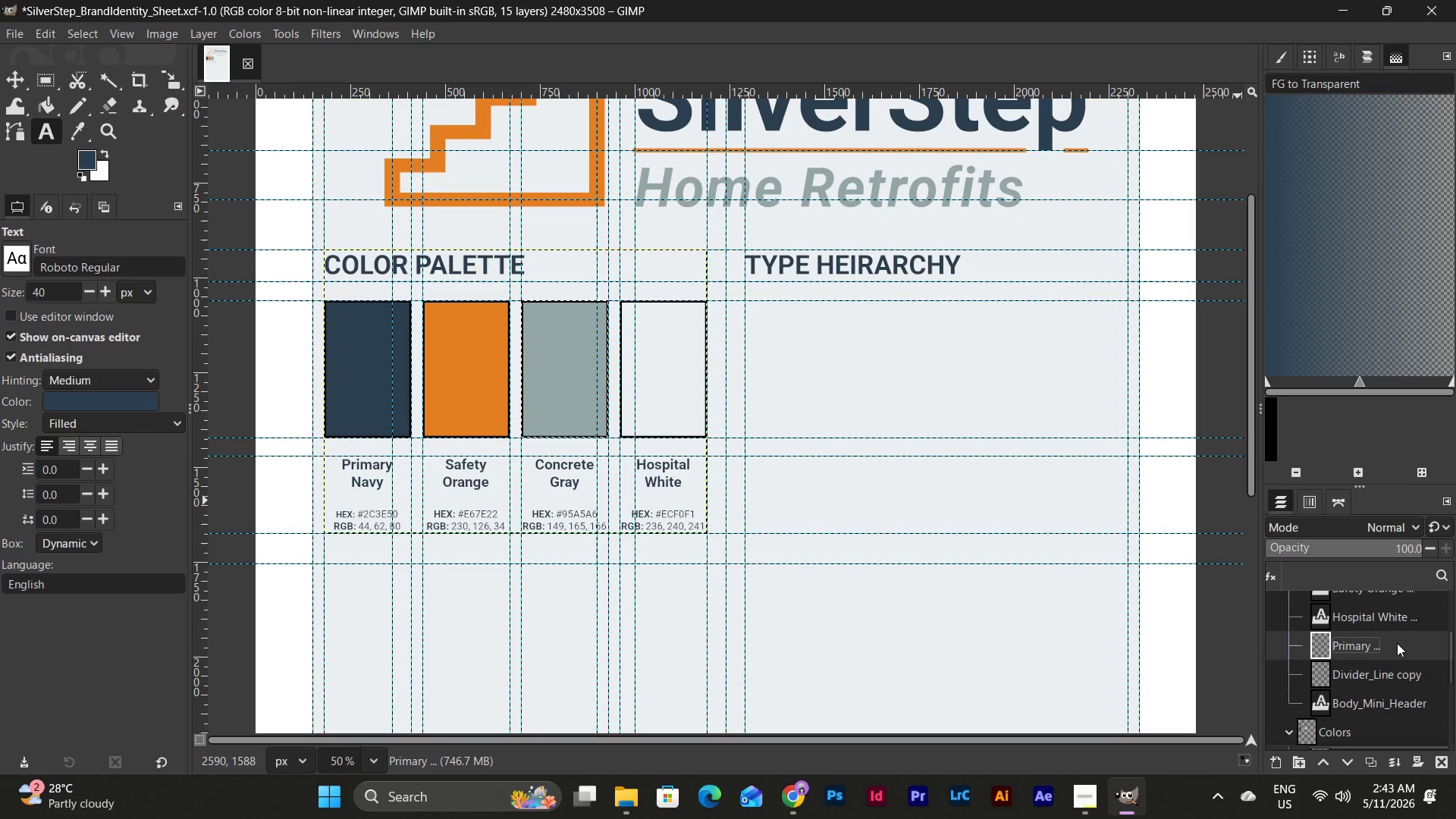 
key(Control+Z)
 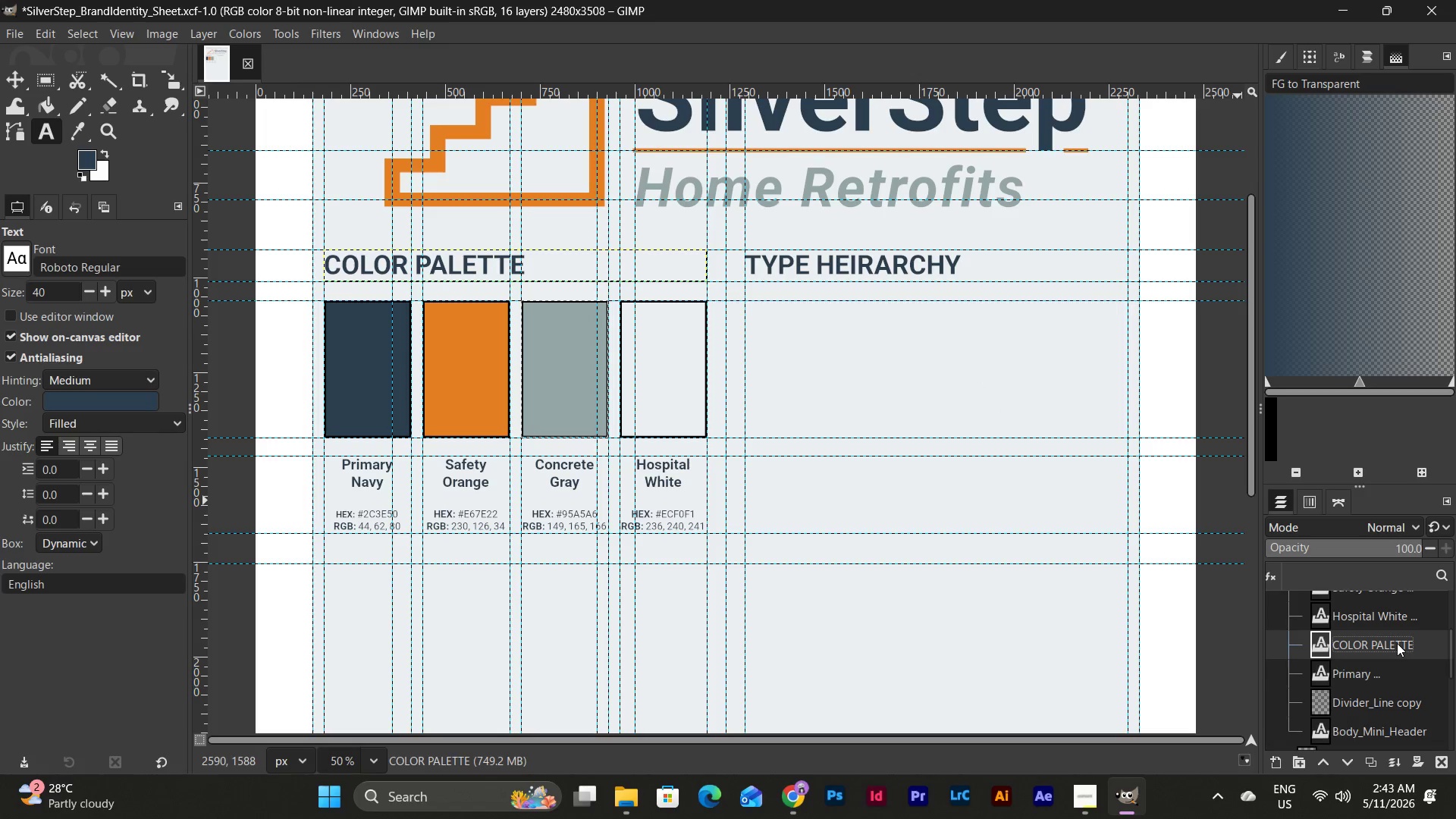 
scroll: coordinate [1397, 643], scroll_direction: up, amount: 2.0
 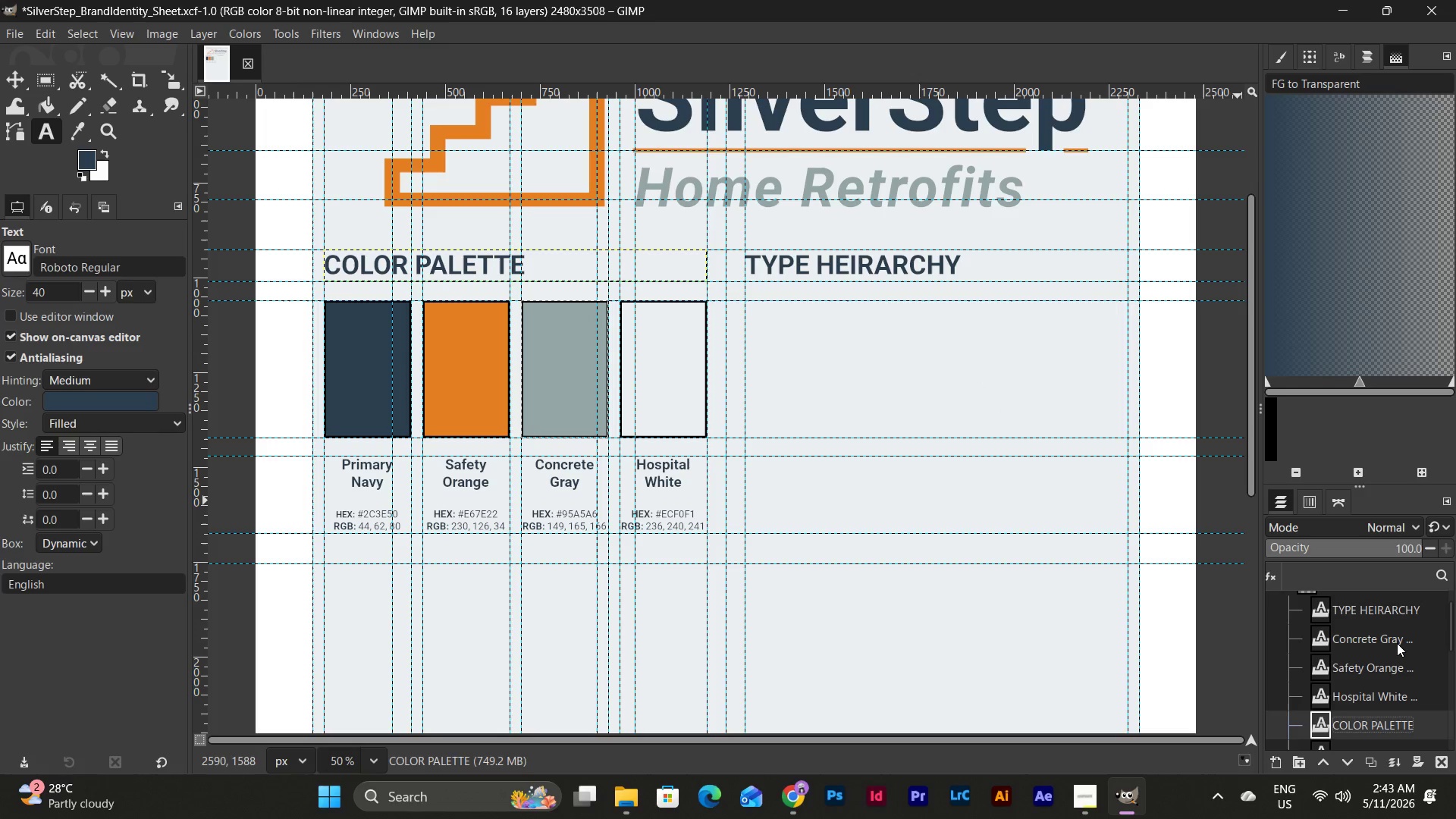 
key(Control+Z)
 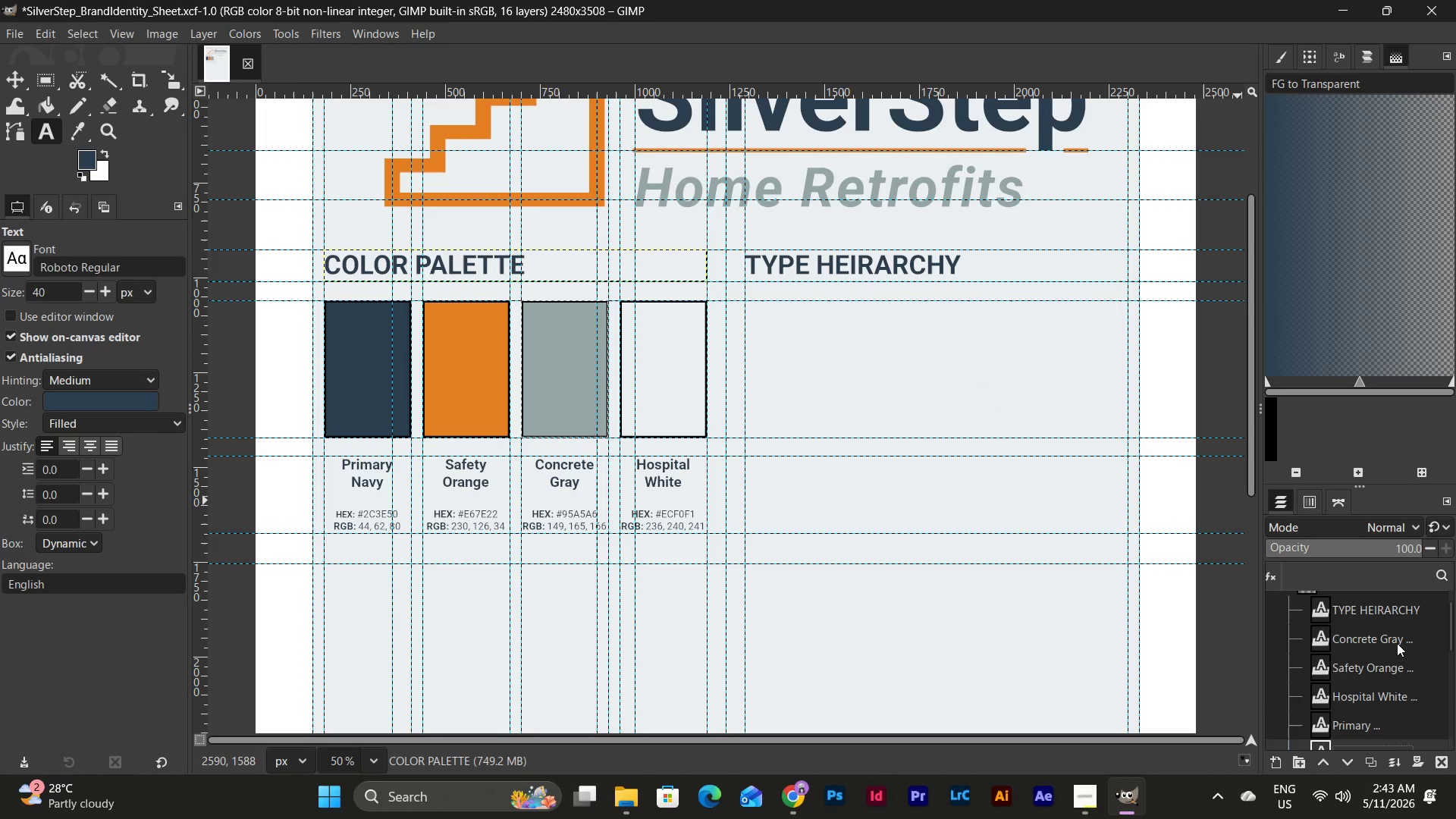 
scroll: coordinate [1397, 643], scroll_direction: down, amount: 2.0
 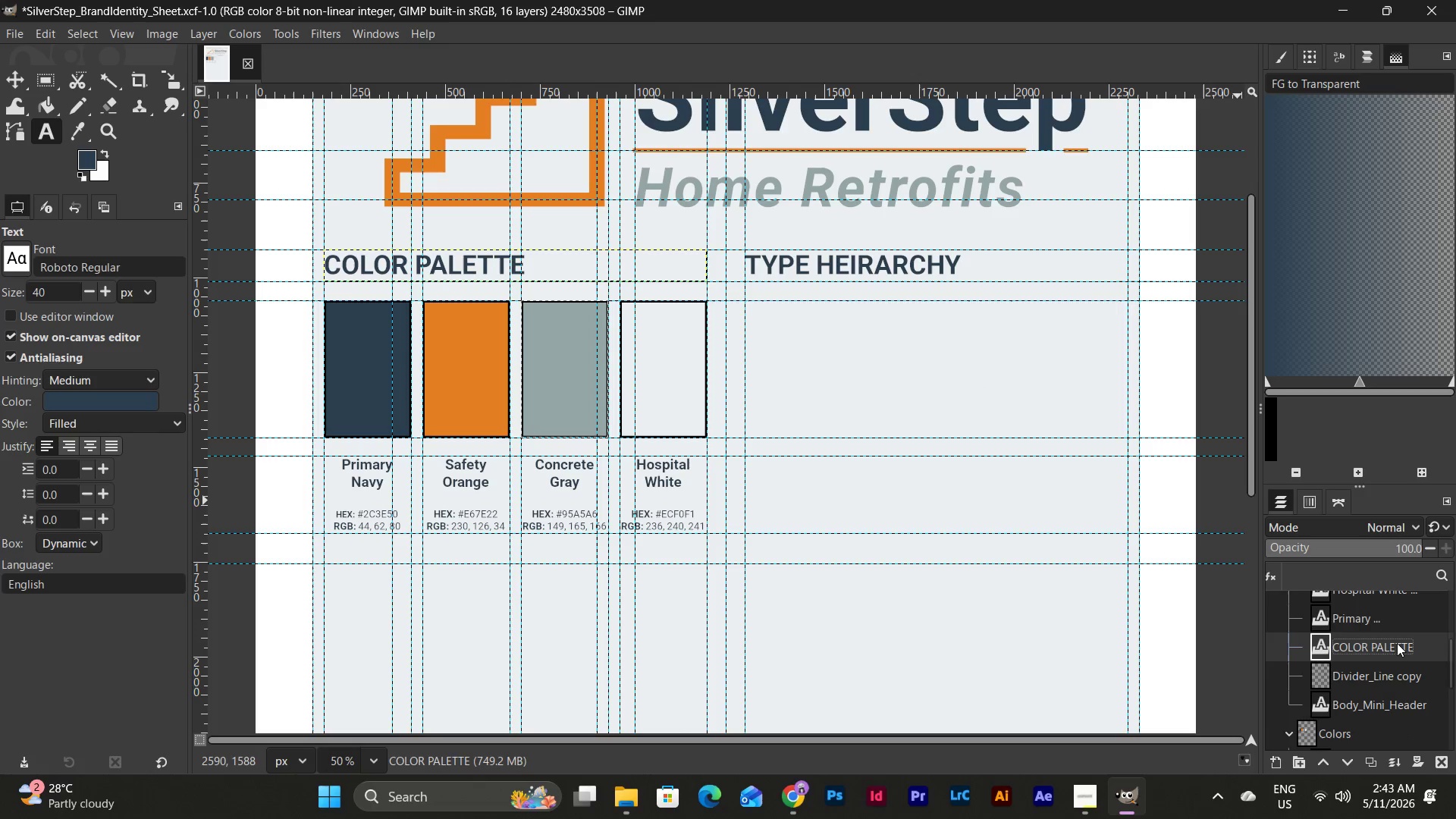 
key(Control+Z)
 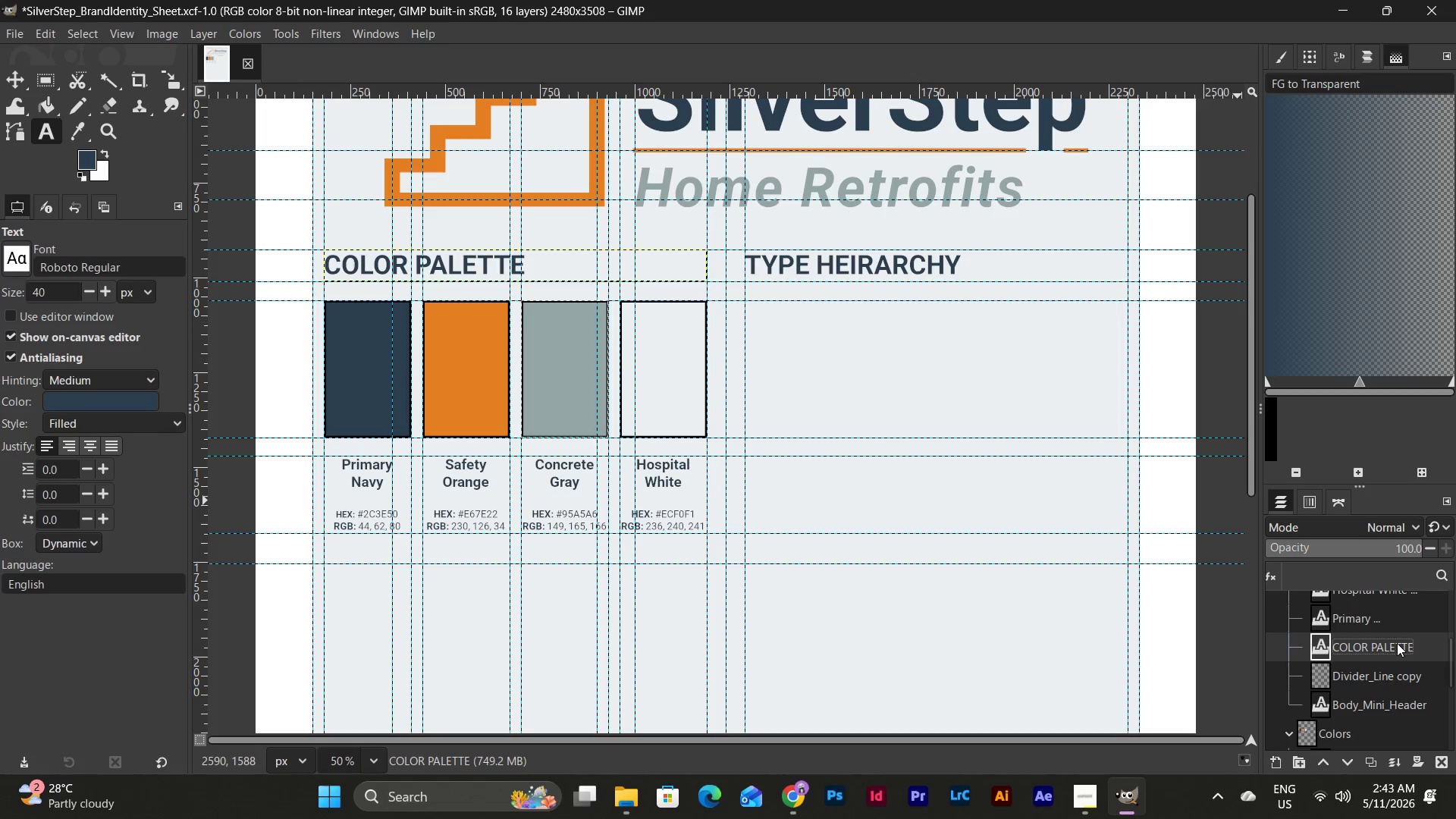 
key(Control+Z)
 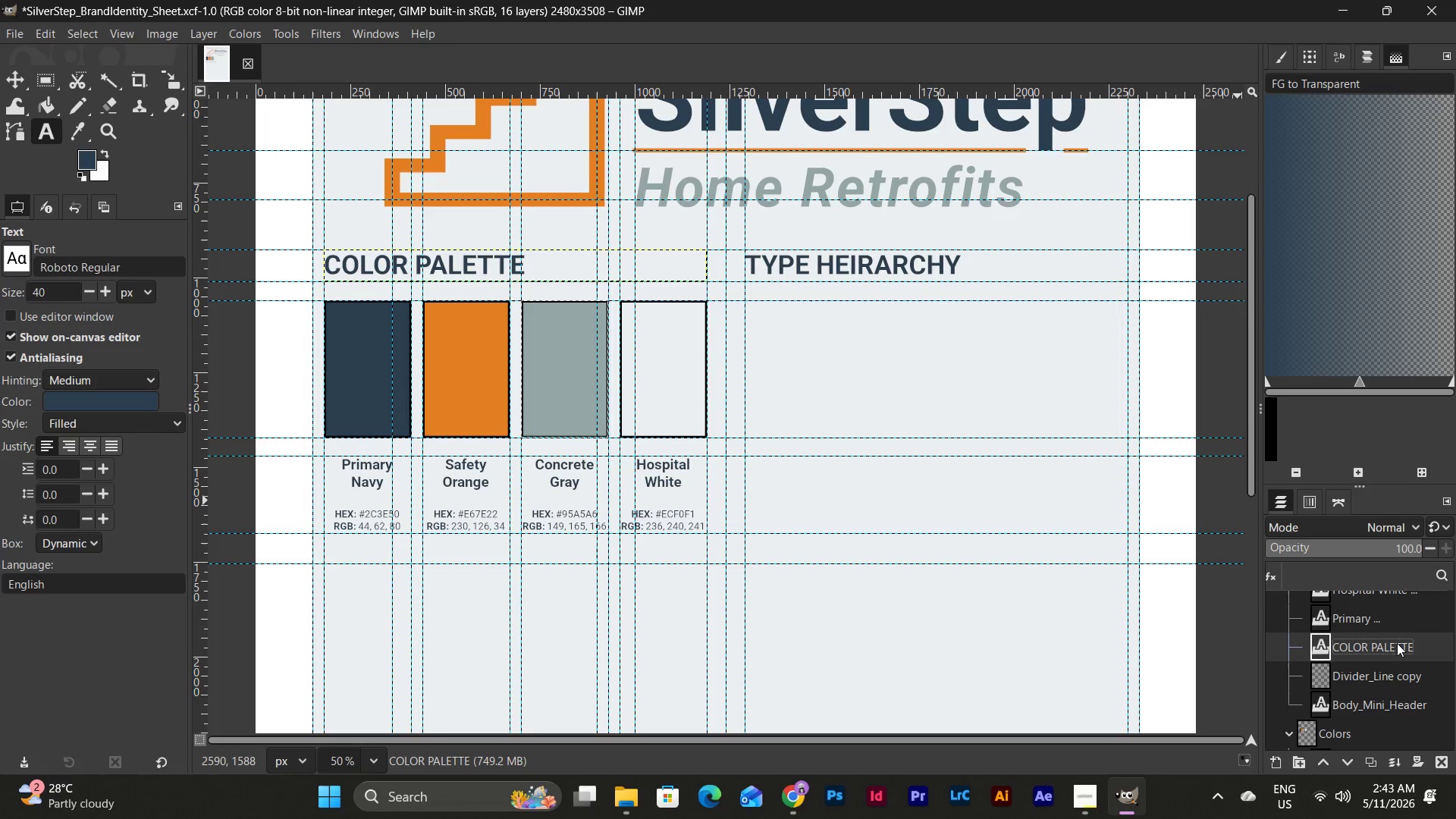 
key(Control+Y)
 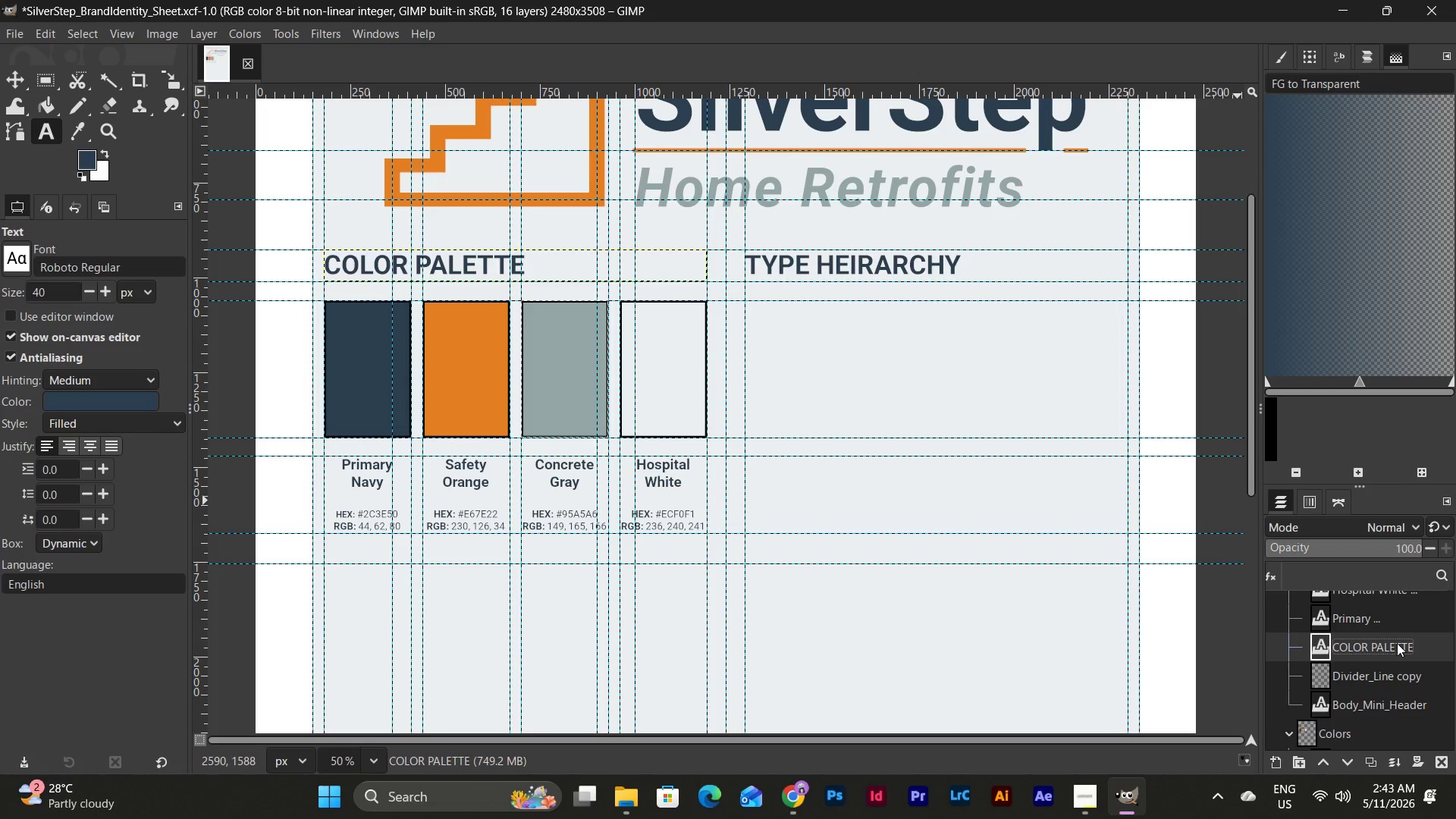 
key(Control+Y)
 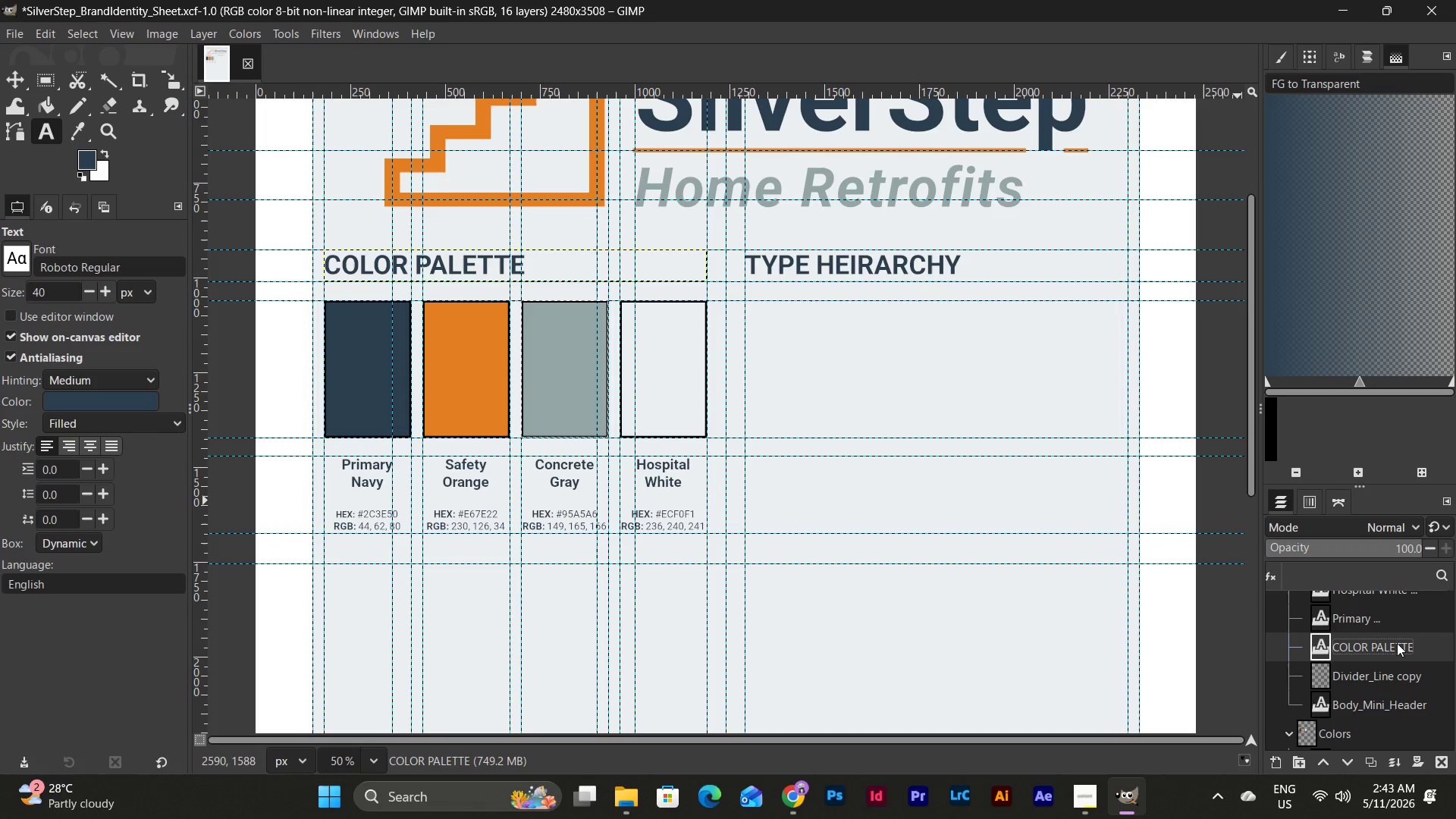 
key(Control+Z)
 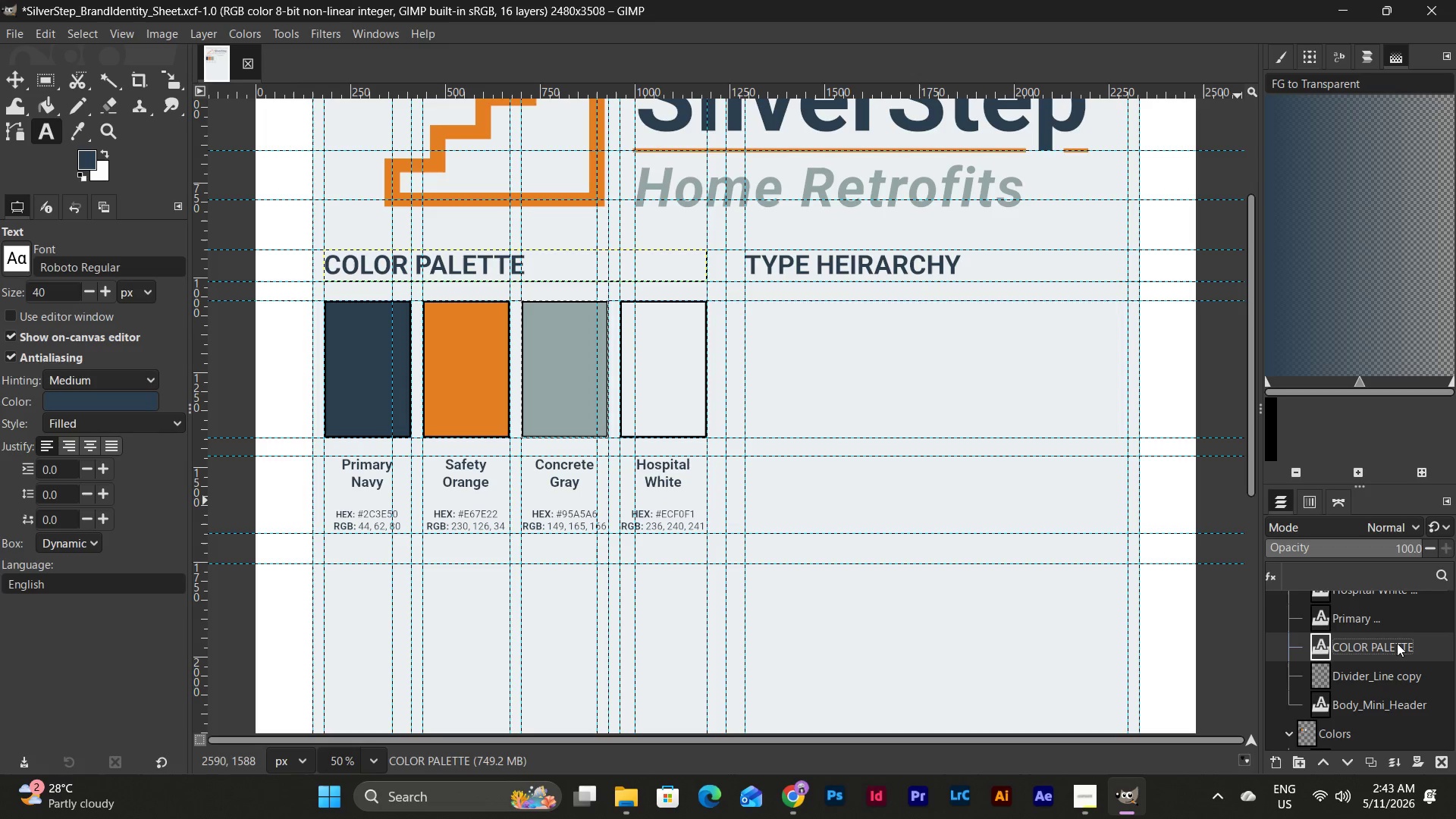 
key(Control+Y)
 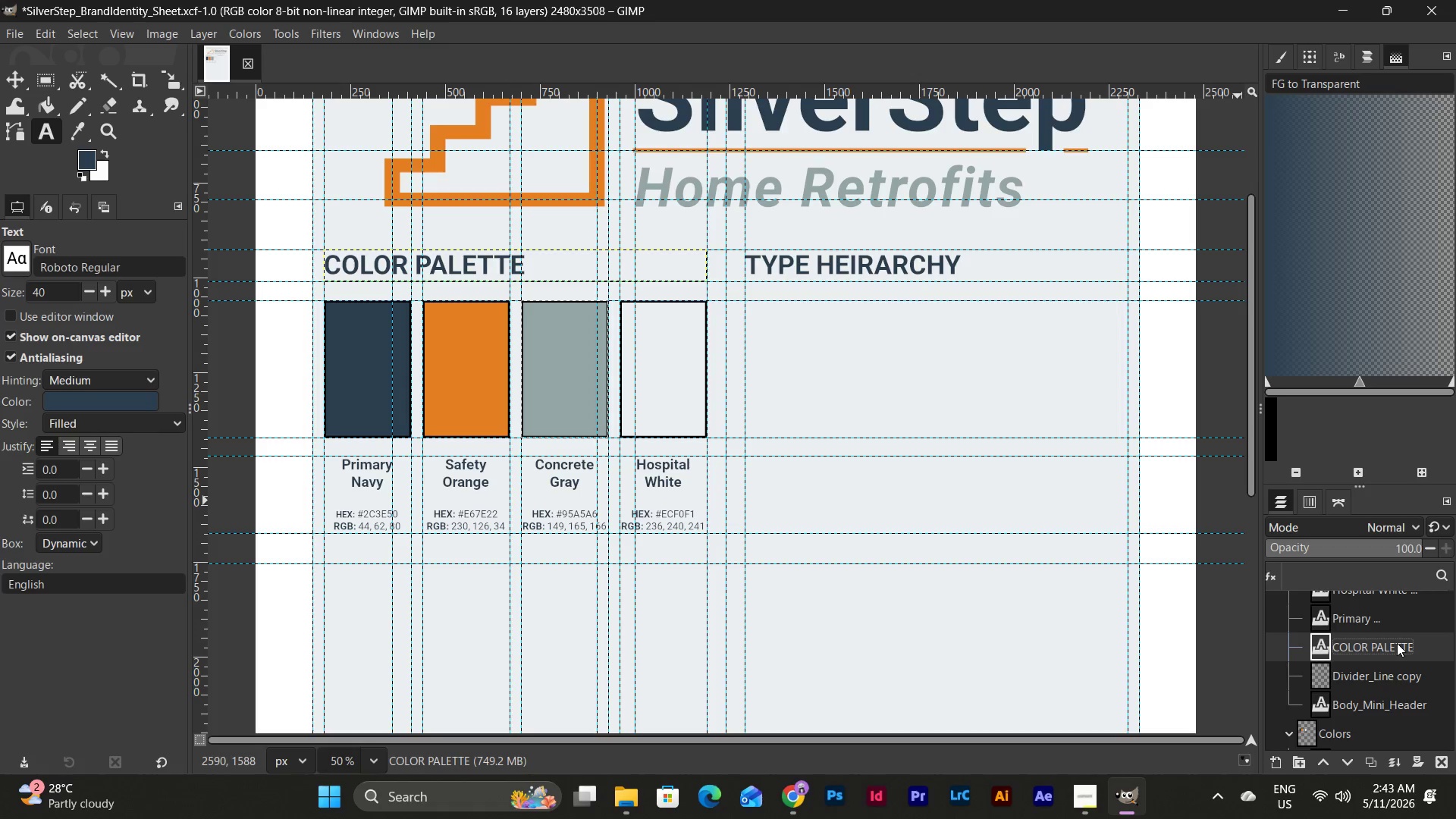 
key(Control+Y)
 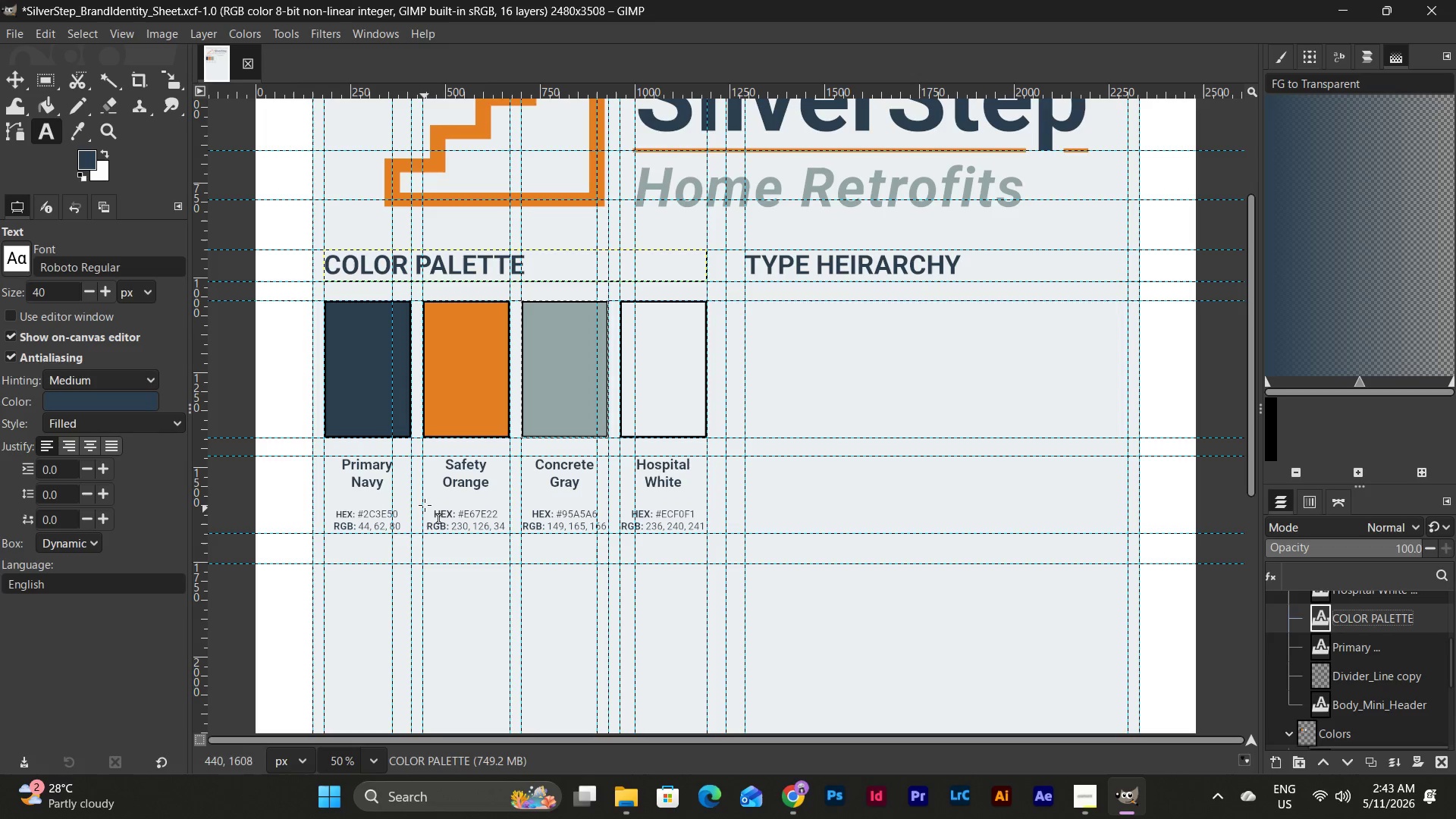 
left_click([394, 525])
 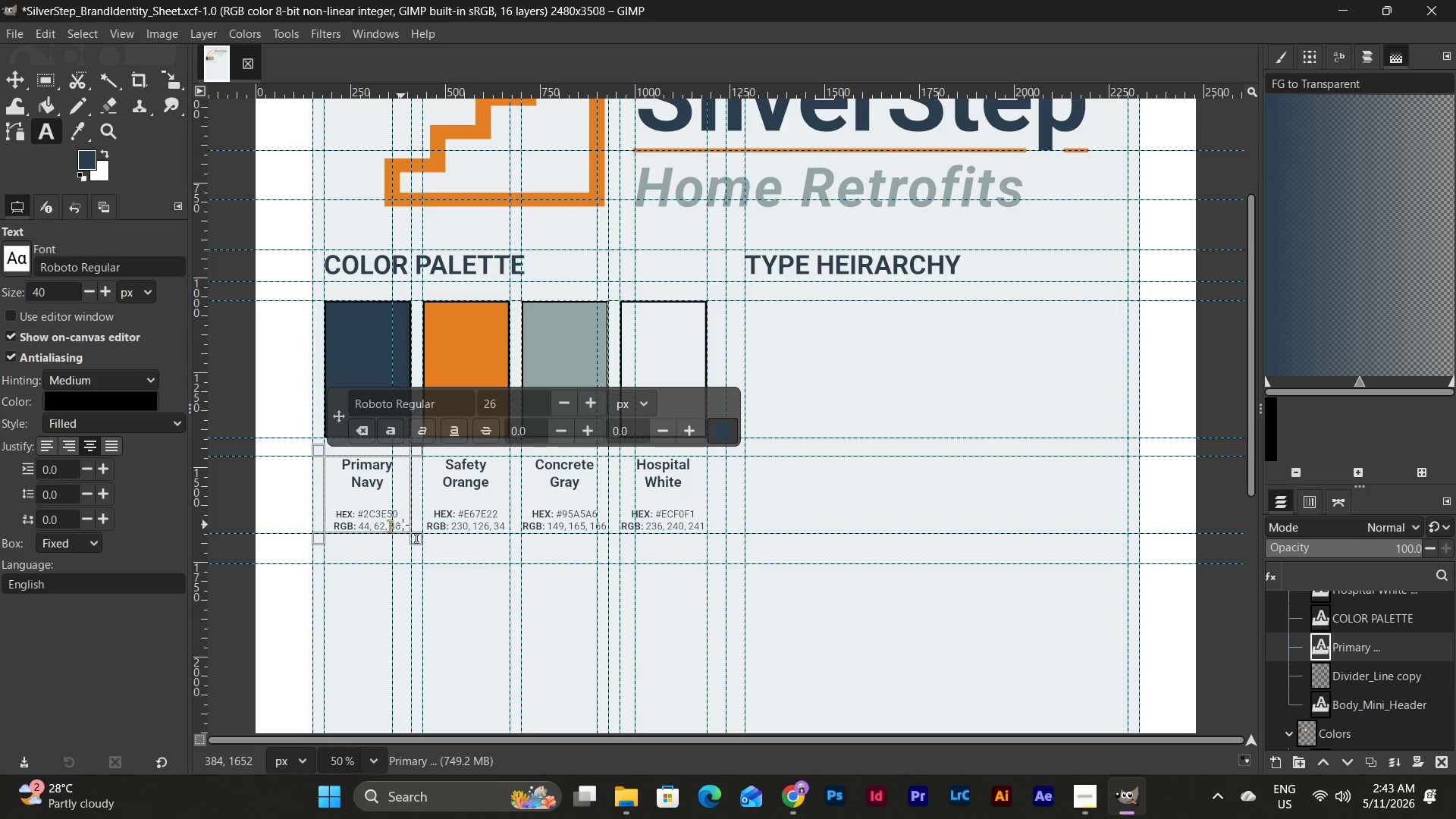 
left_click_drag(start_coordinate=[403, 525], to_coordinate=[307, 513])
 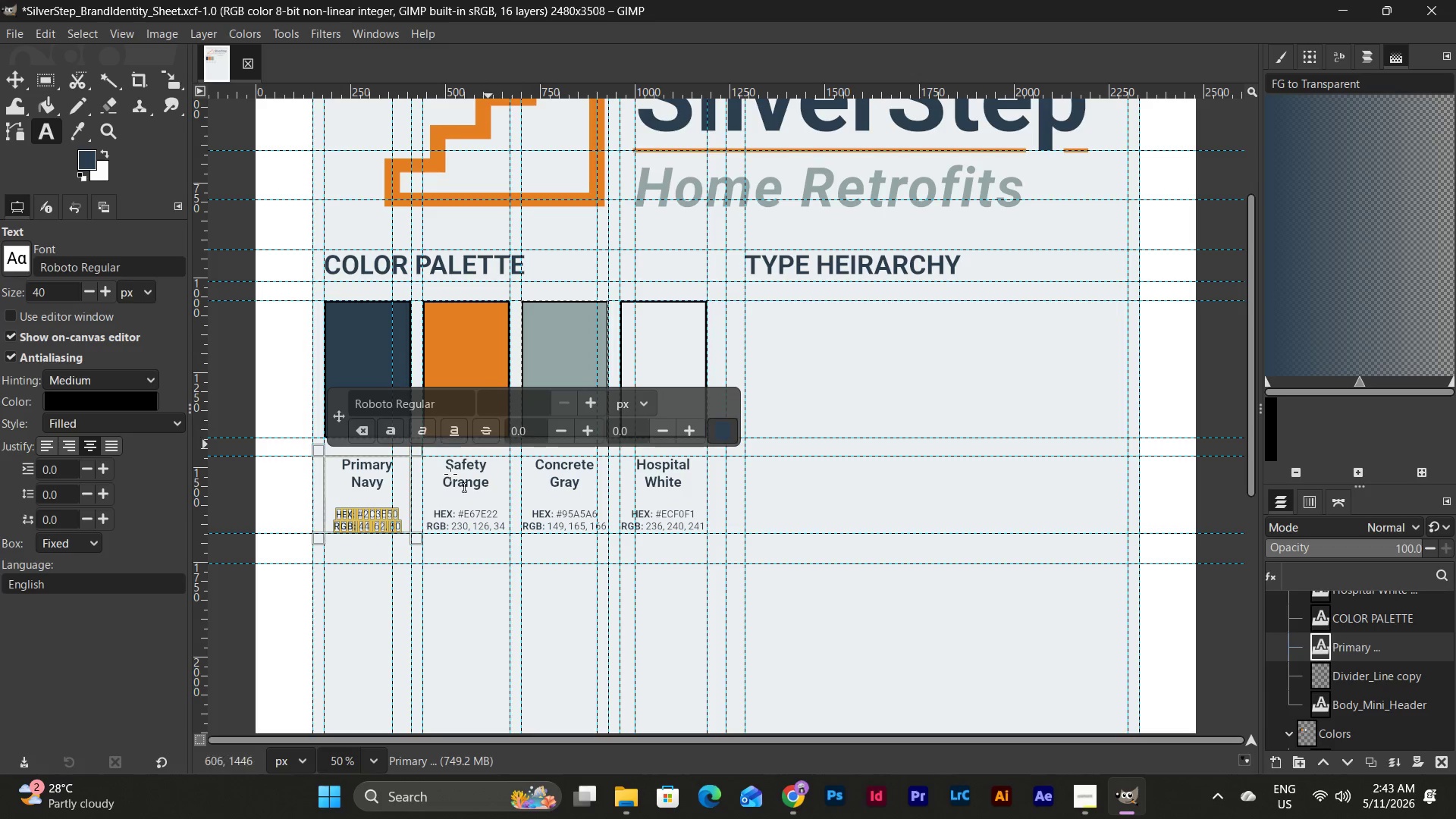 
left_click([368, 516])
 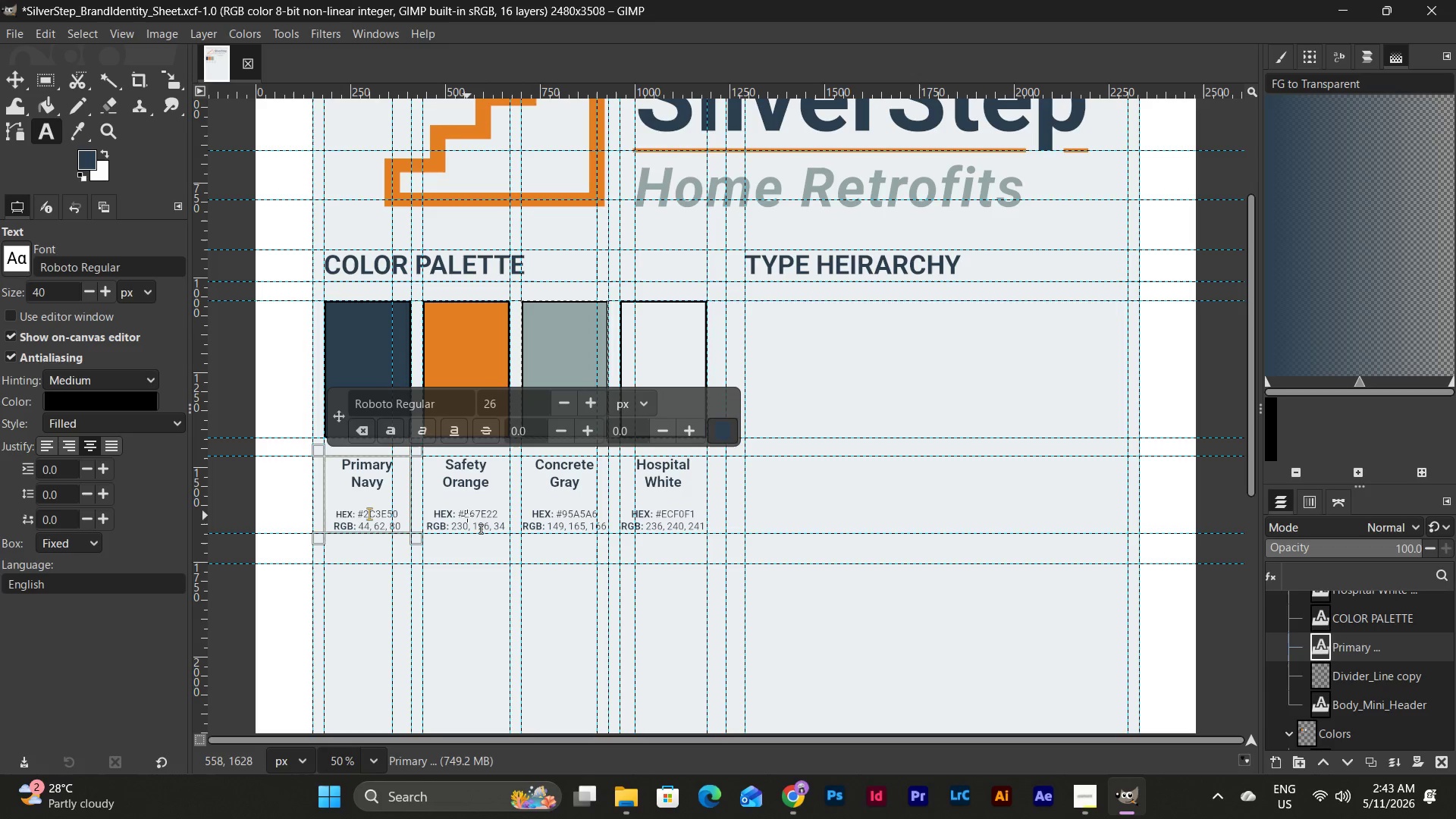 
left_click([467, 516])
 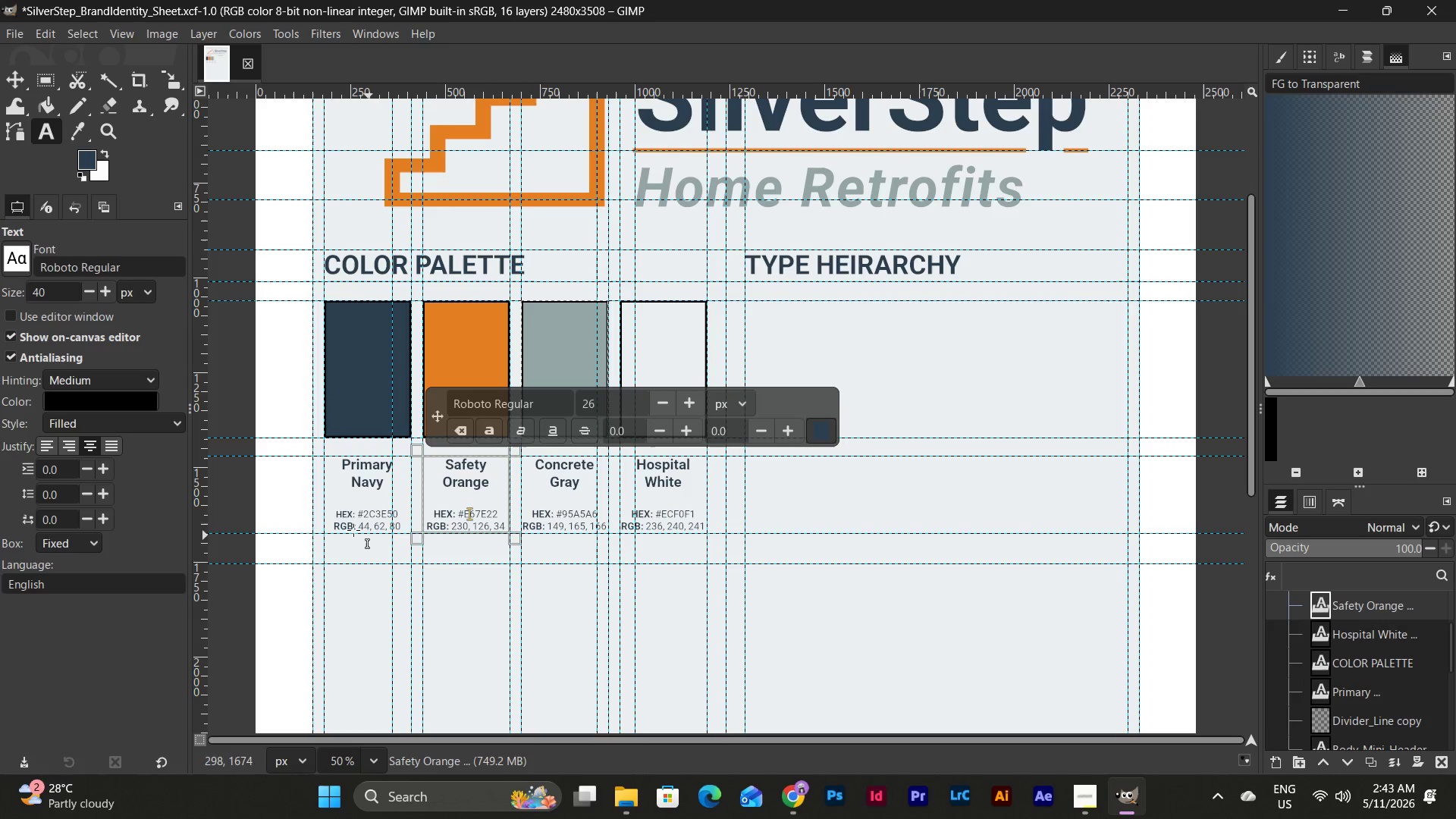 
left_click([341, 515])
 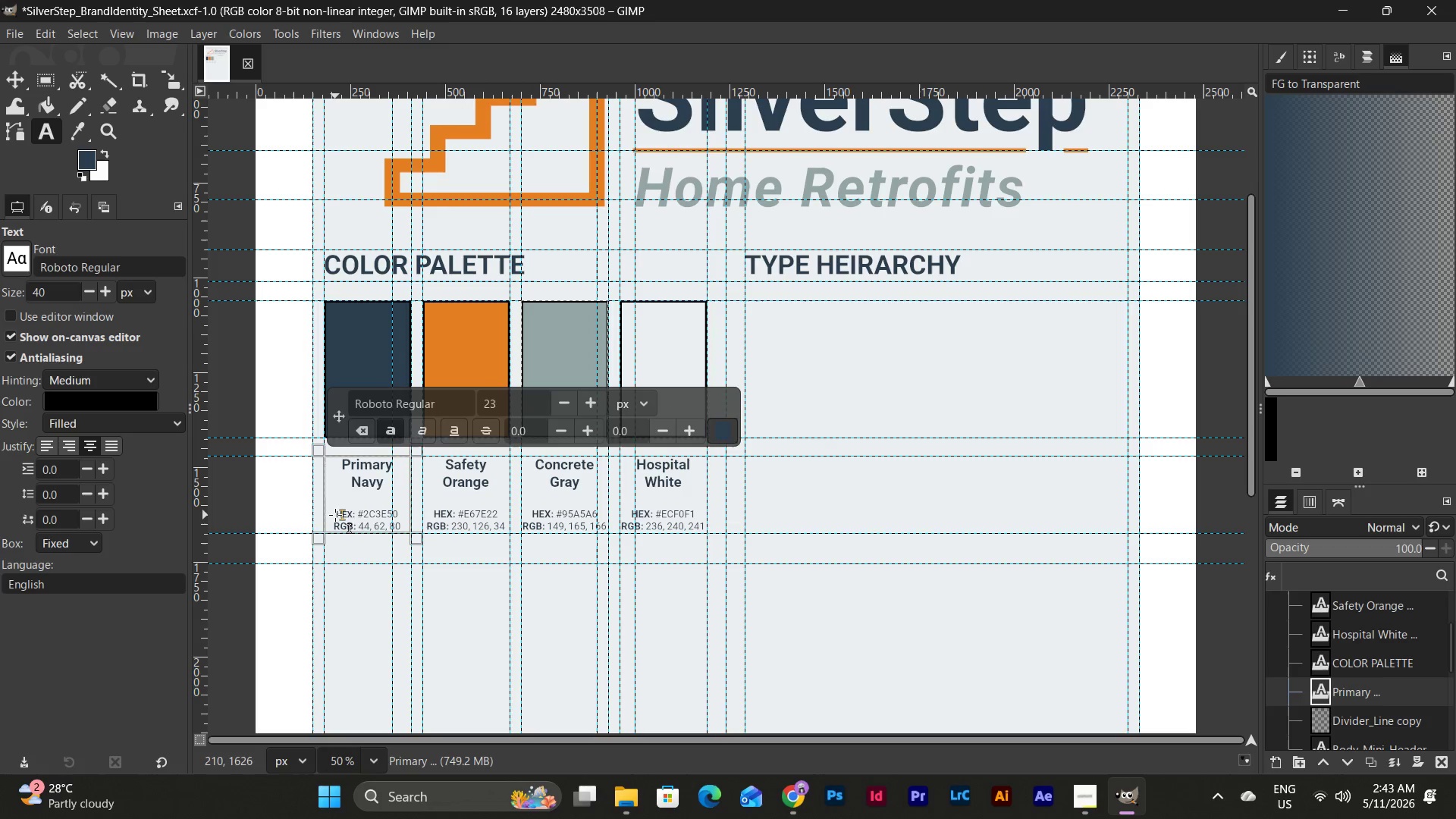 
left_click_drag(start_coordinate=[335, 515], to_coordinate=[406, 529])
 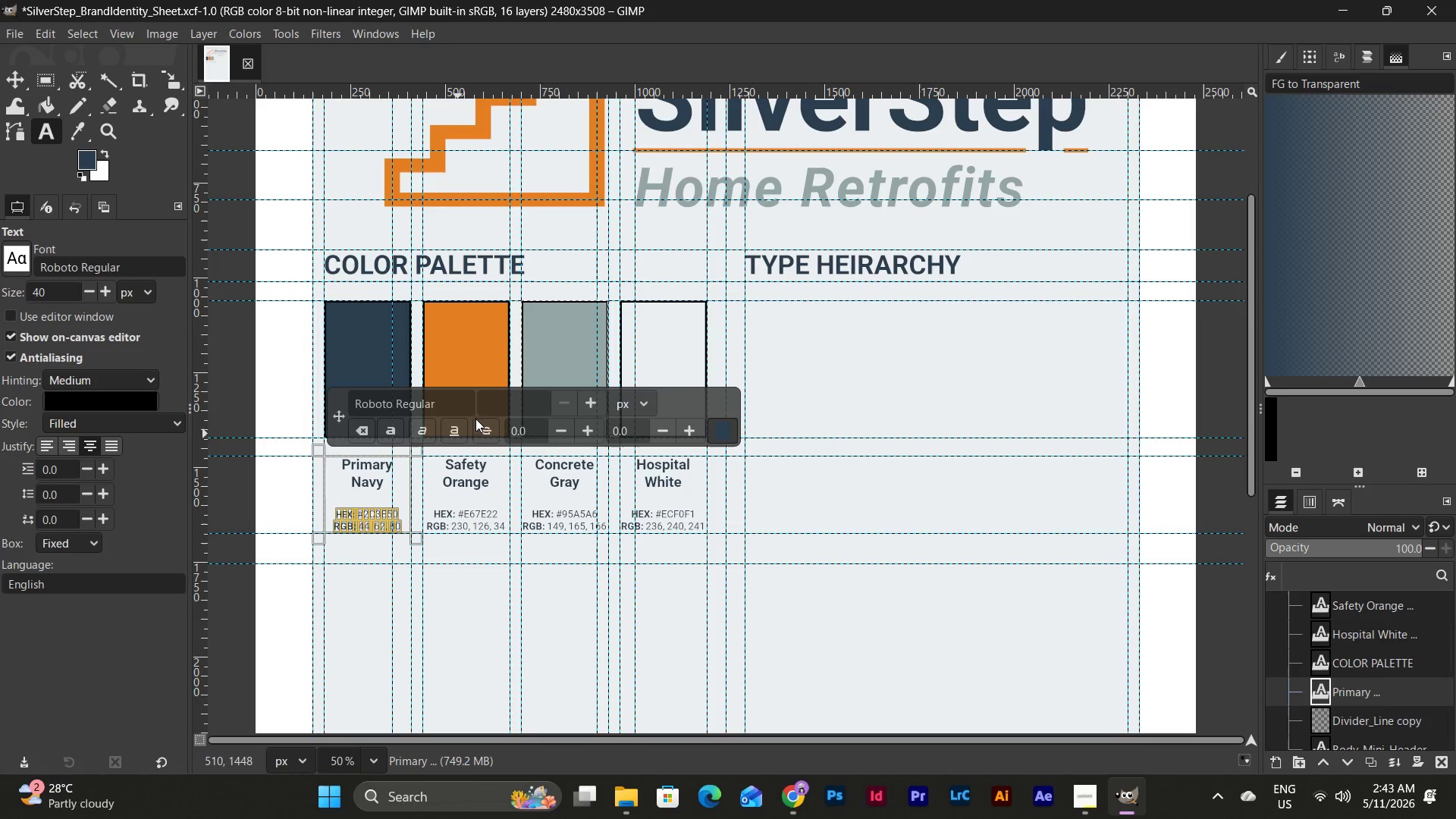 
left_click([504, 406])
 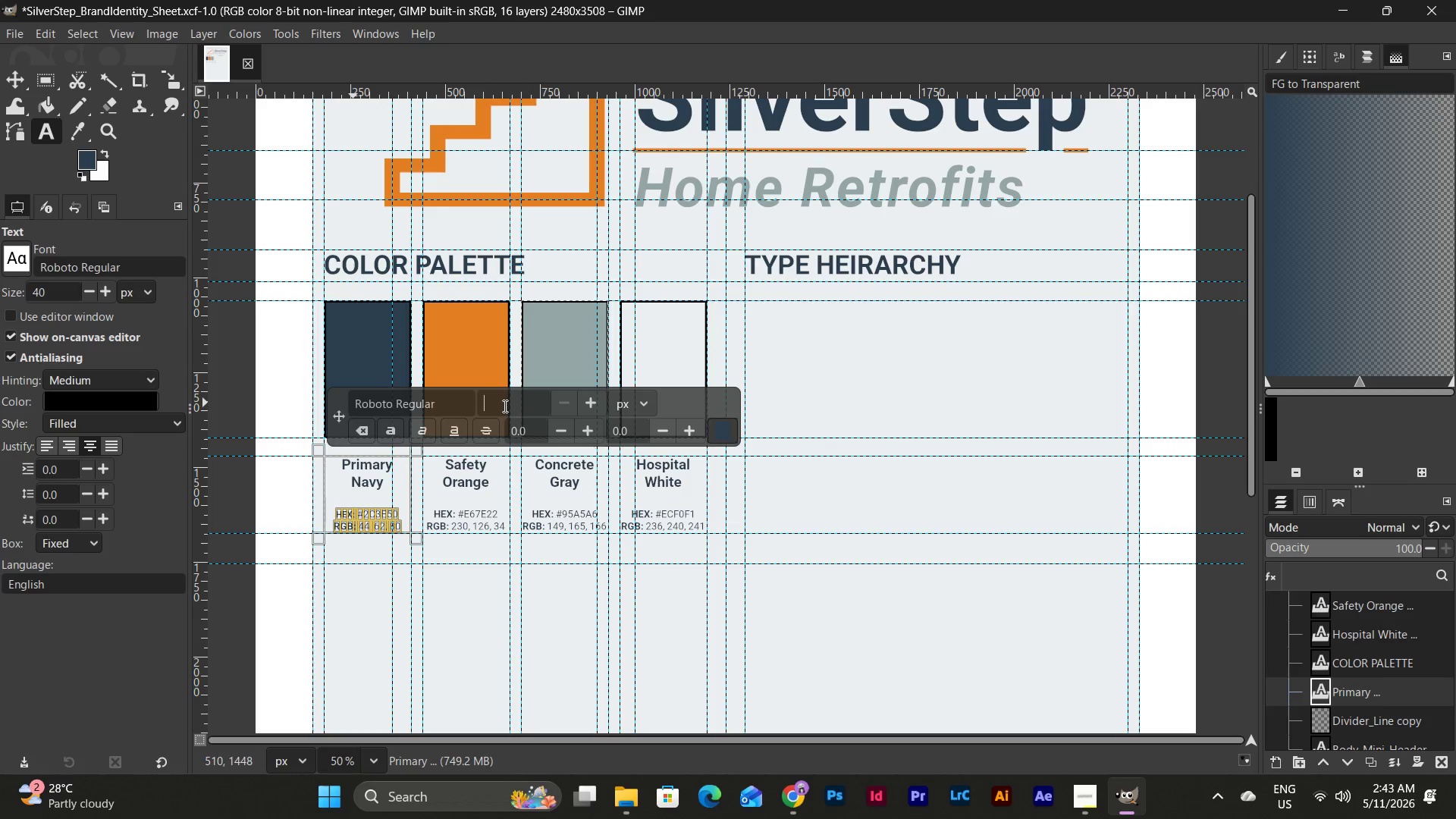 
key(Numpad2)
 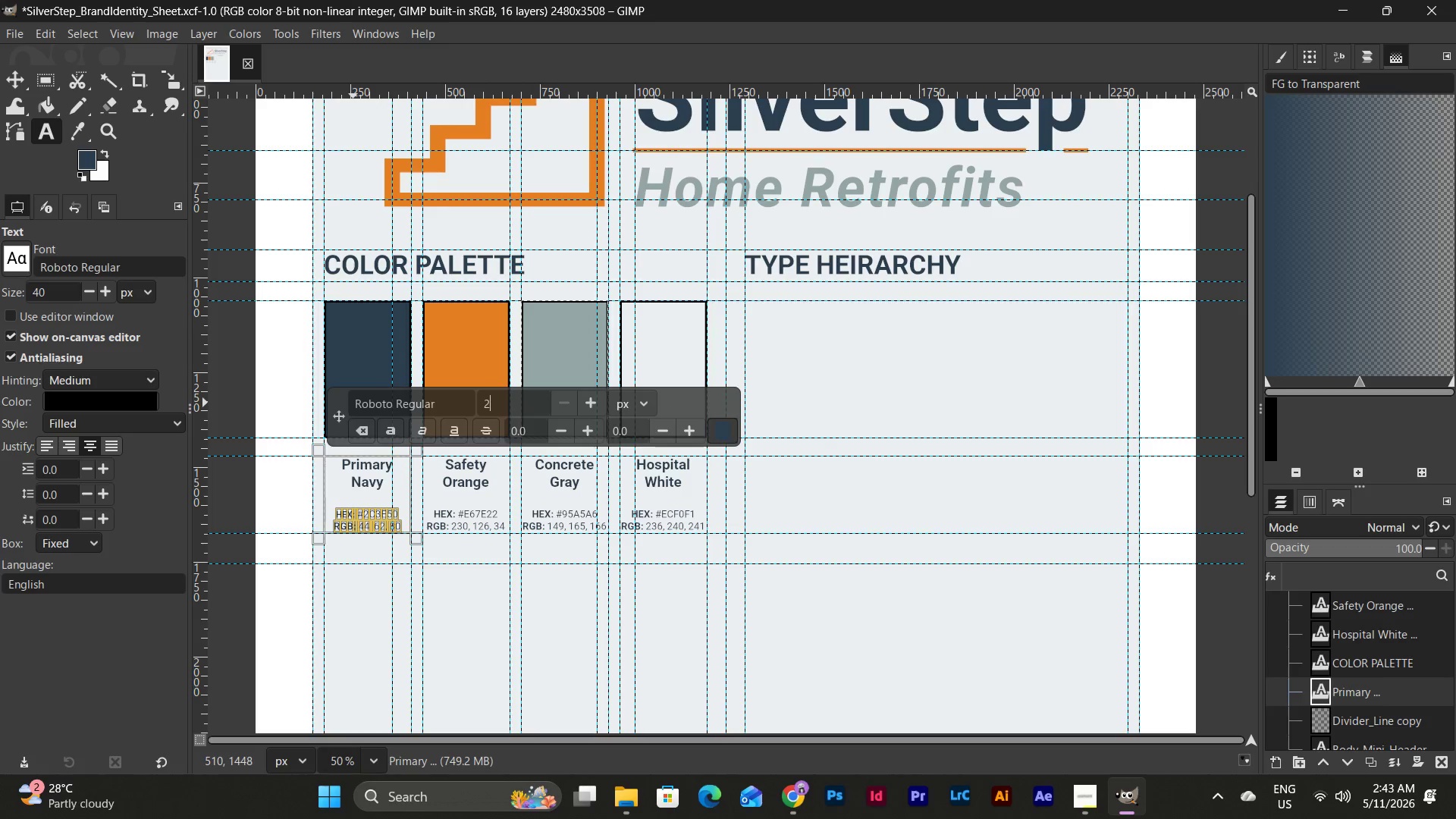 
key(Numpad6)
 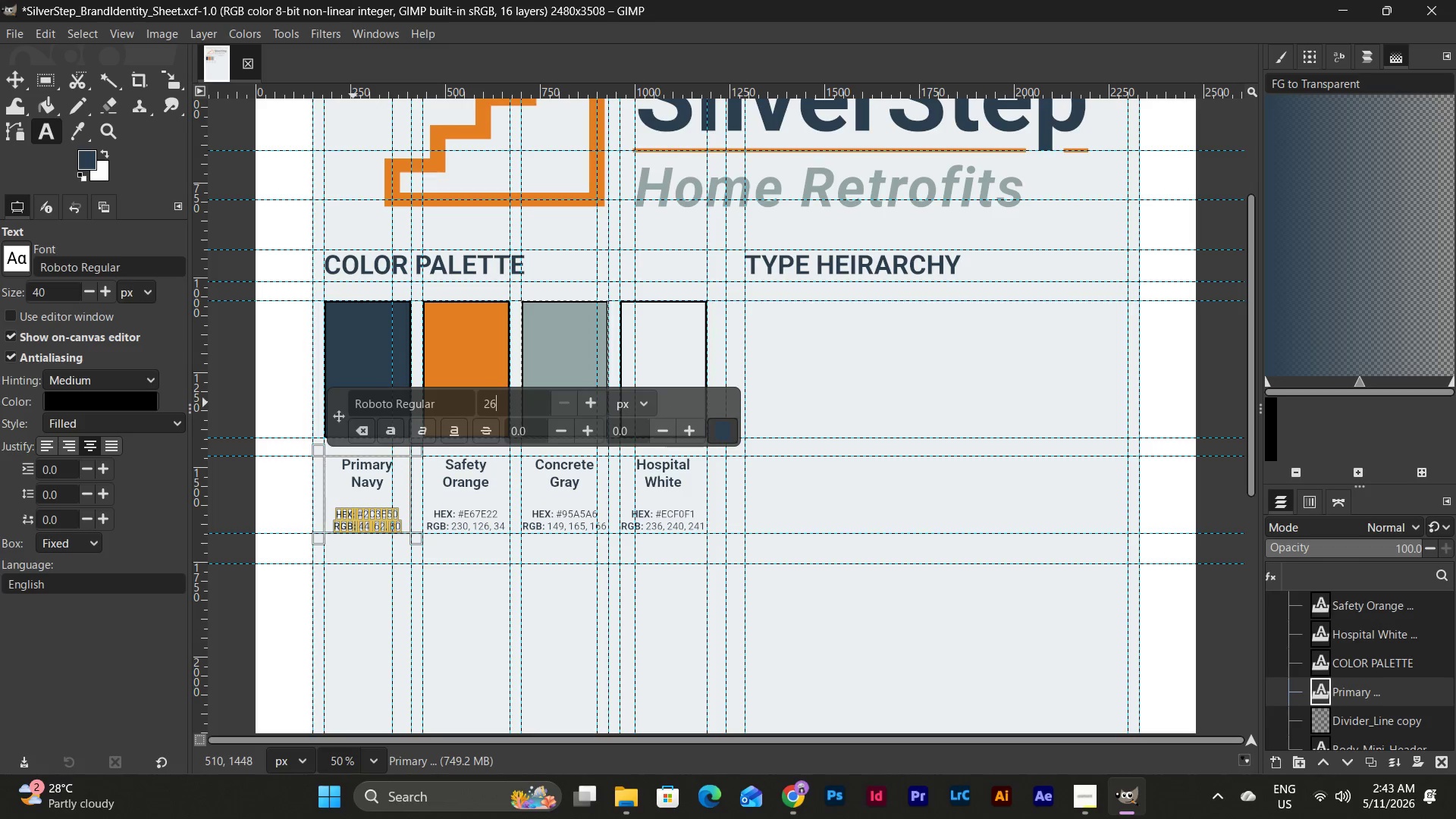 
key(NumpadEnter)
 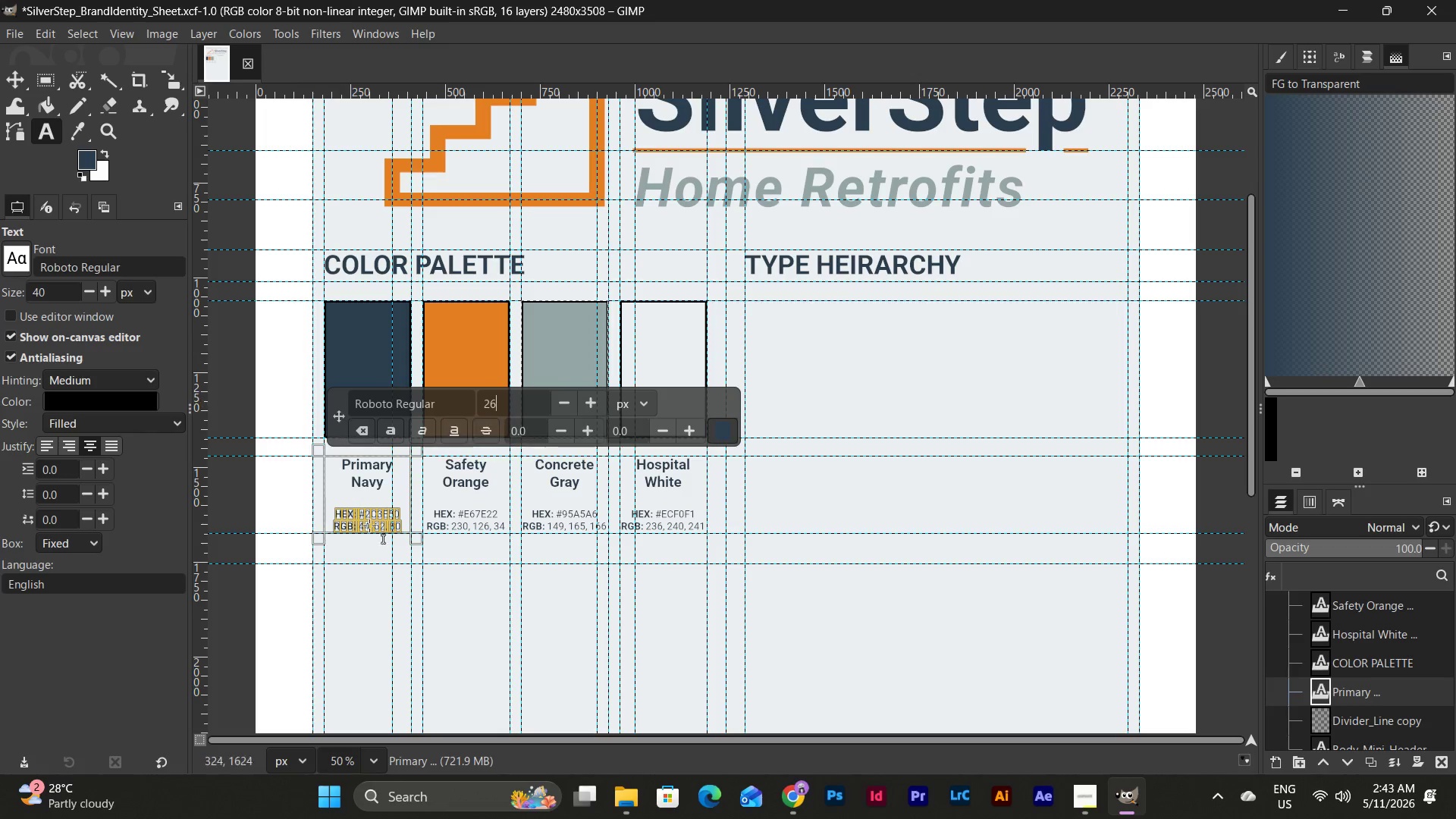 
left_click([354, 516])
 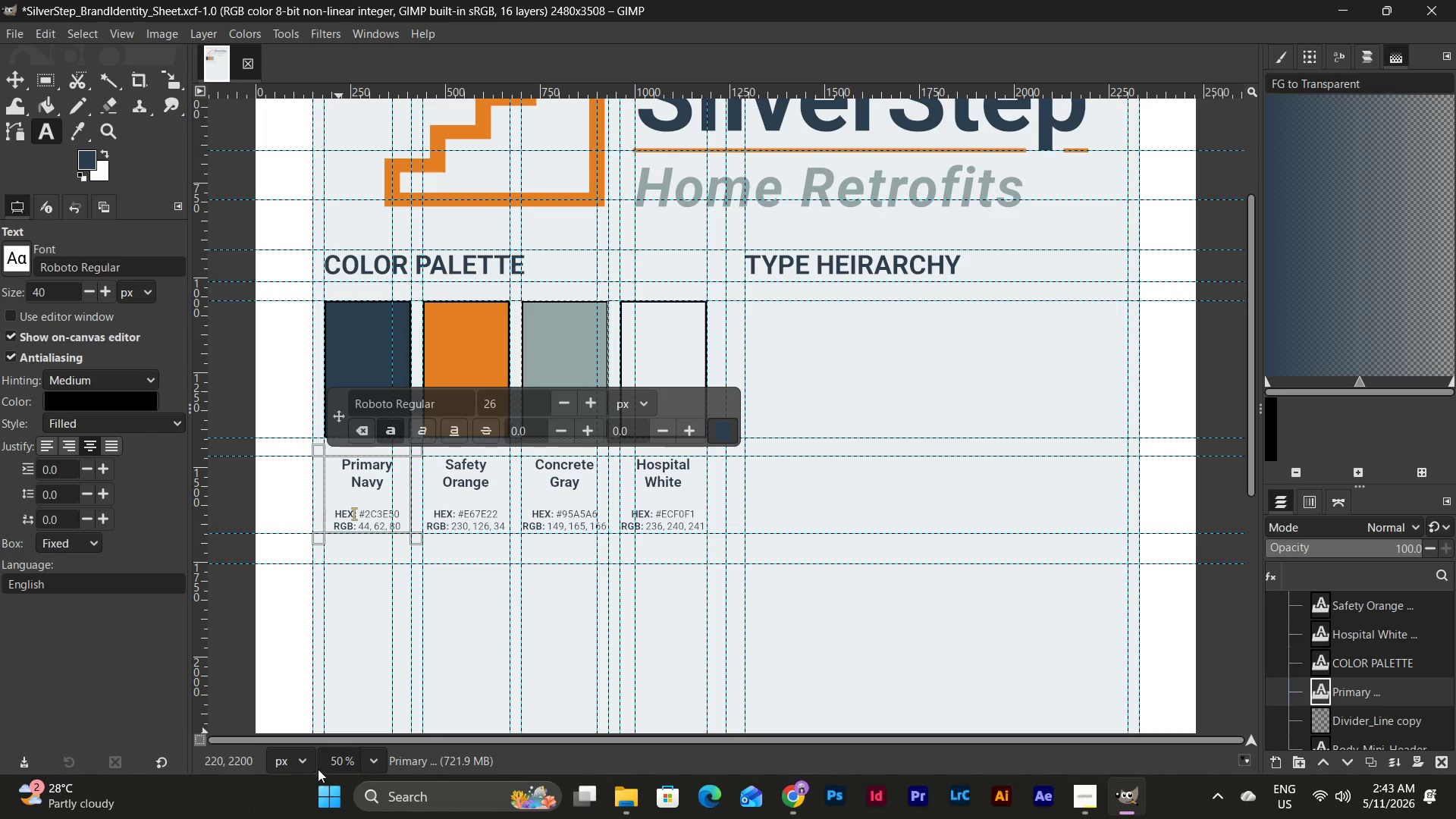 
left_click([383, 758])
 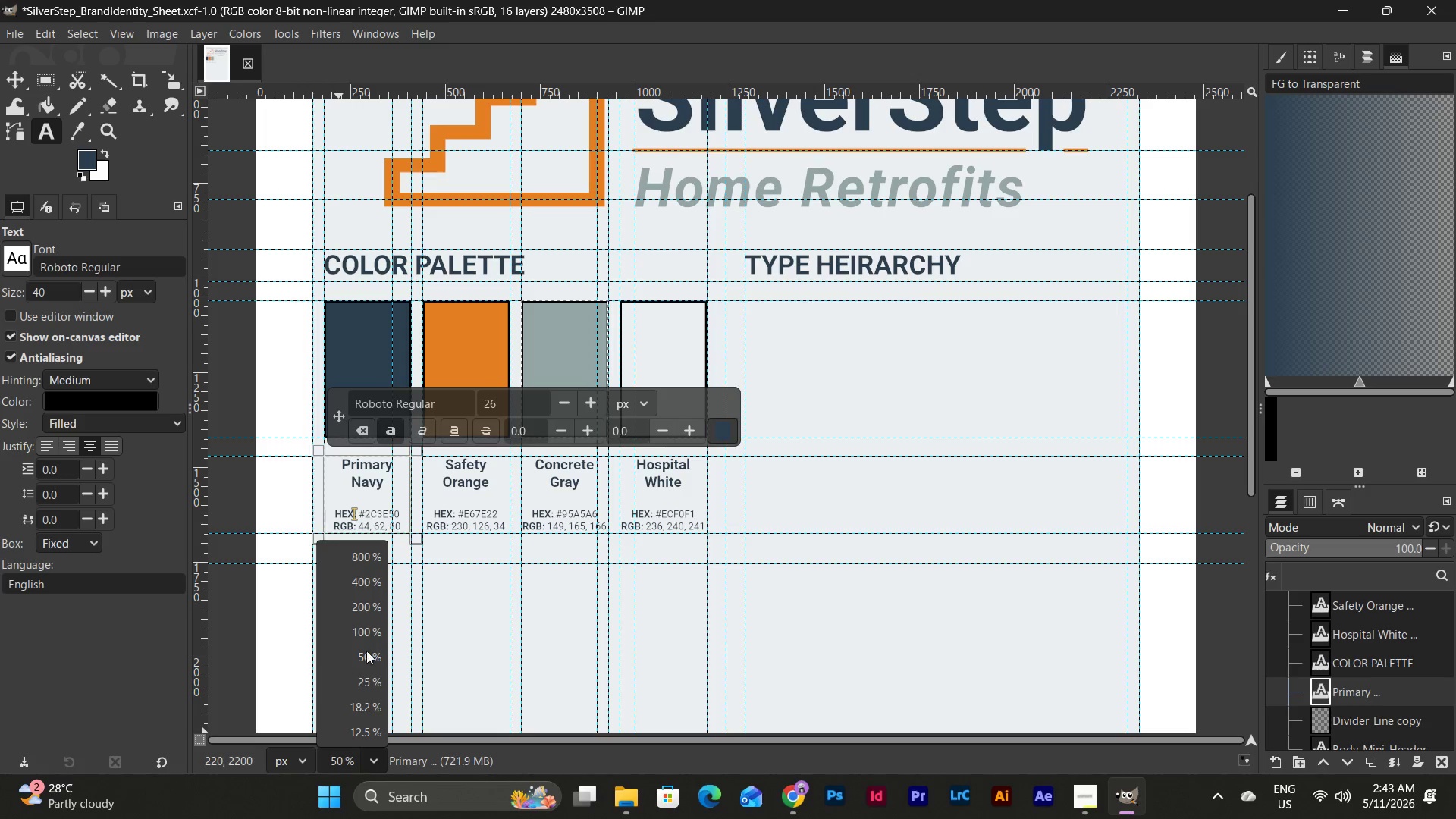 
left_click([373, 631])
 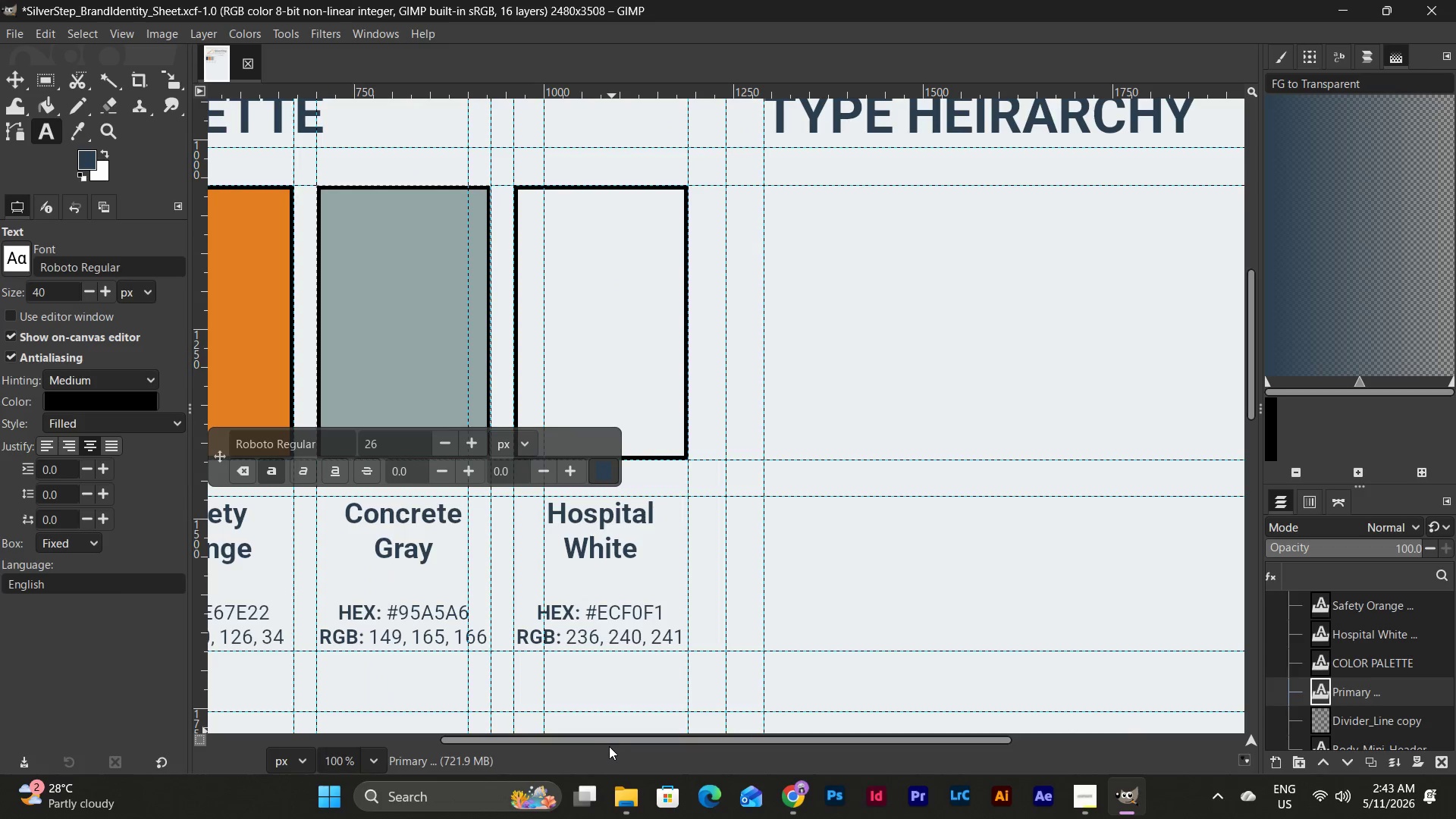 
left_click_drag(start_coordinate=[612, 739], to_coordinate=[425, 749])
 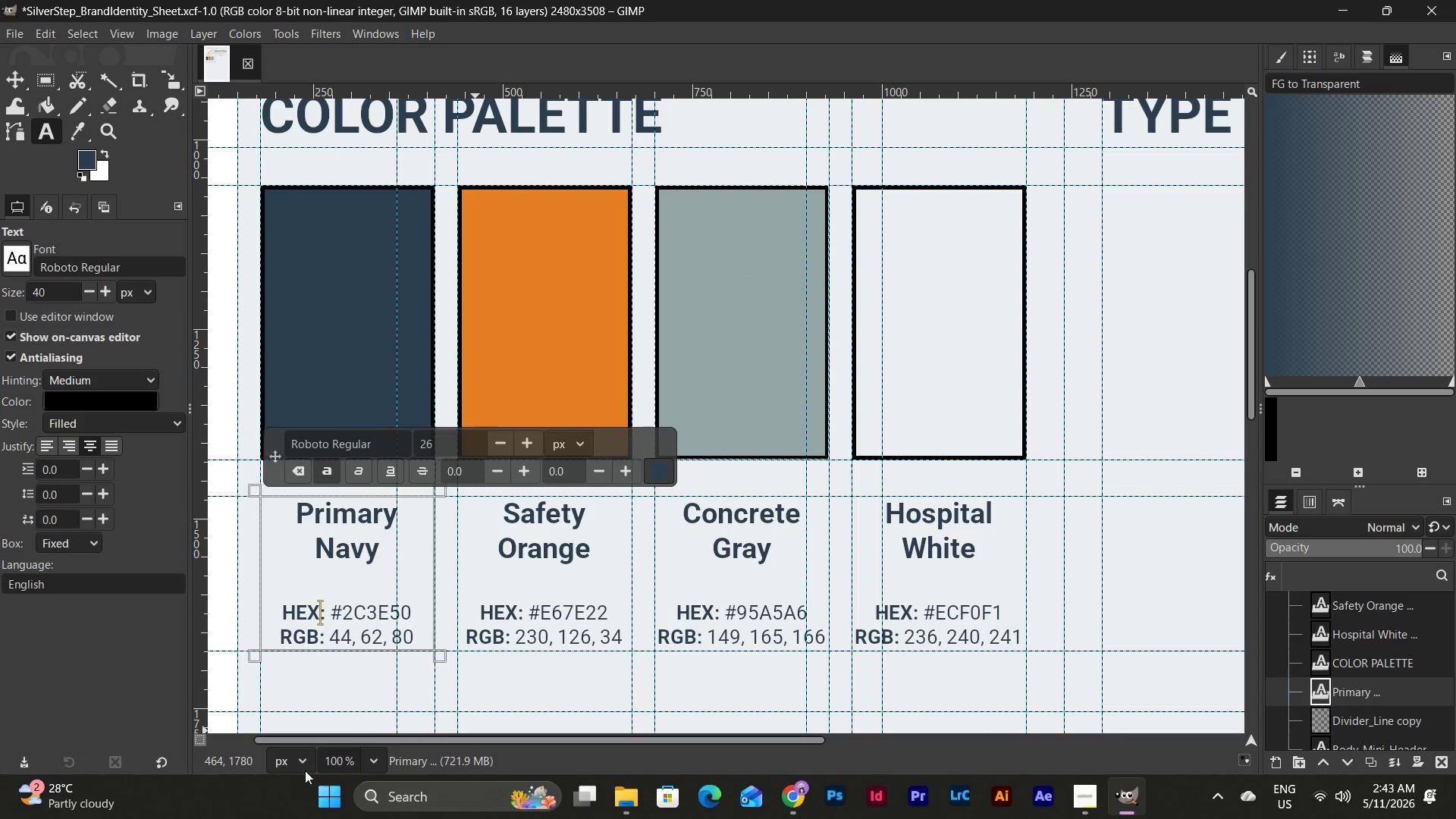 
left_click([364, 761])
 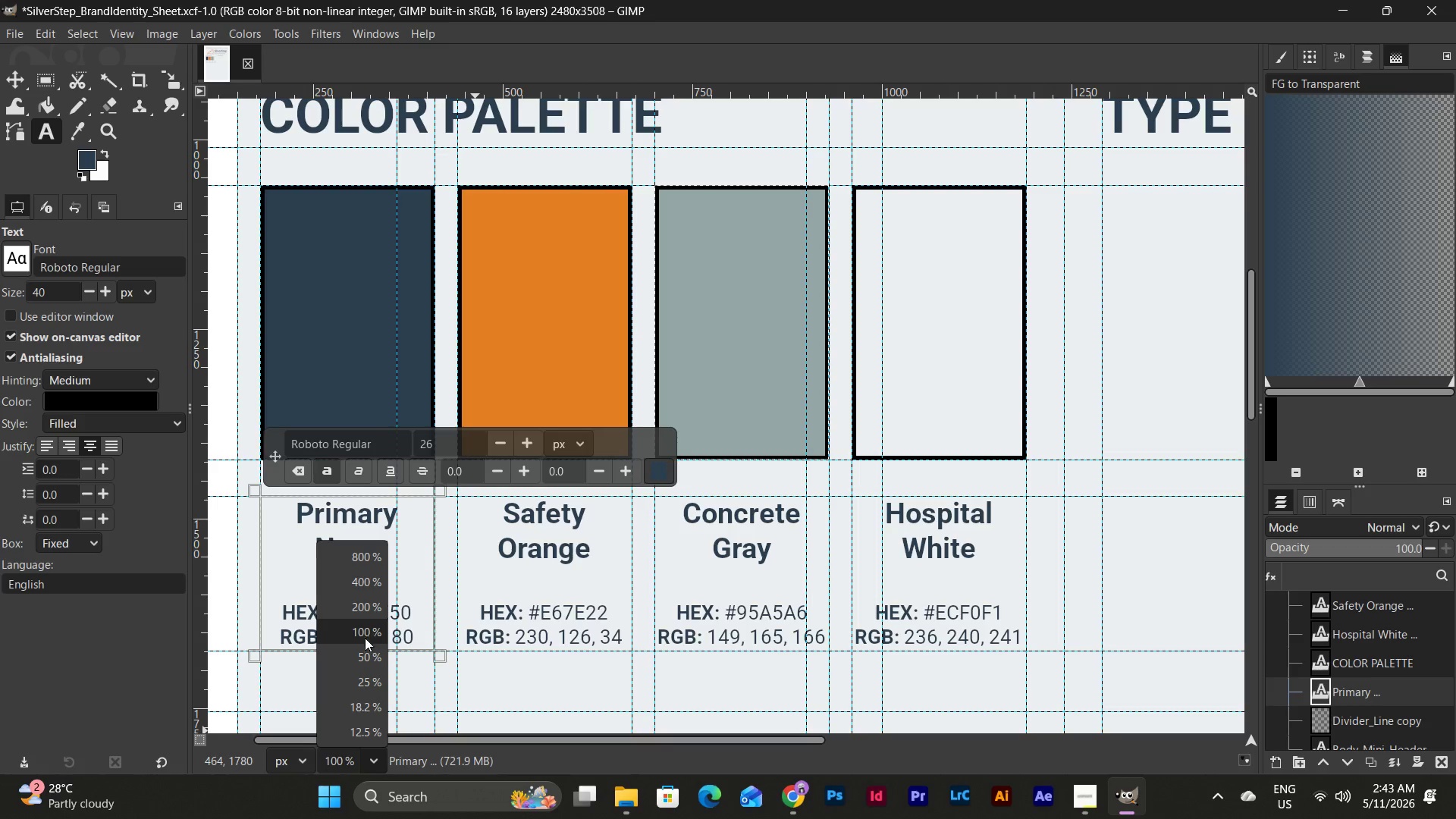 
left_click([365, 632])
 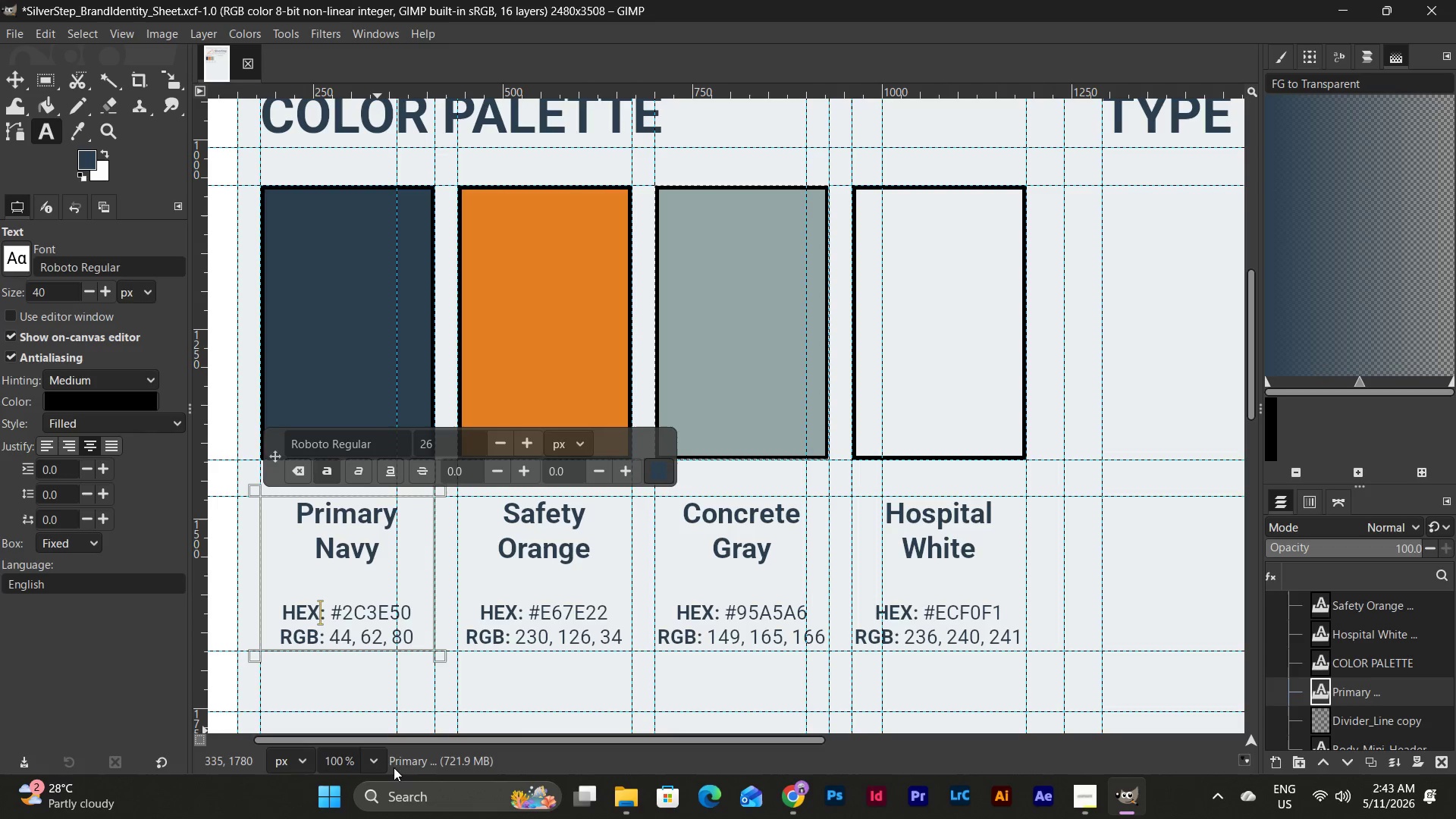 
left_click([372, 761])
 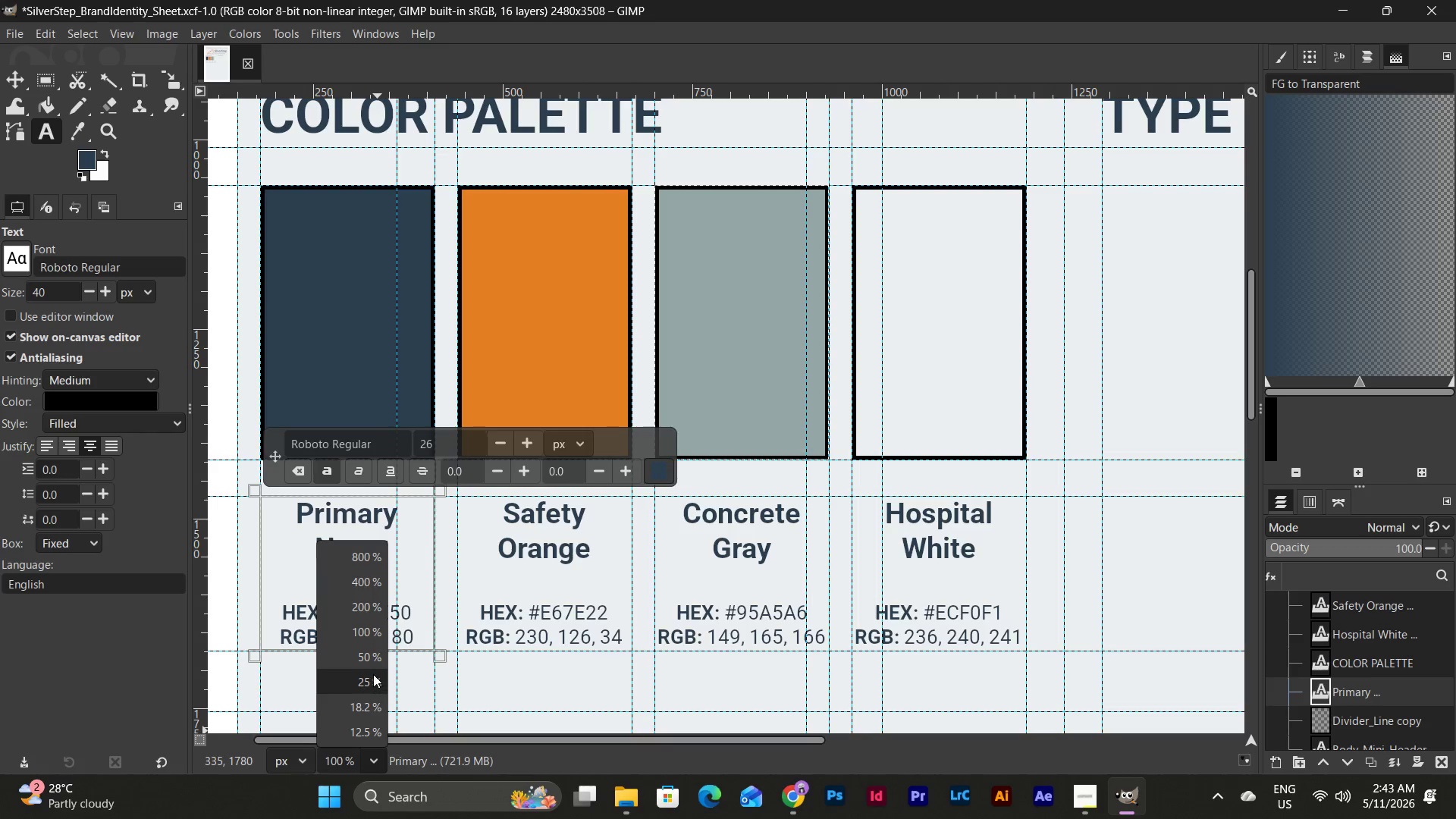 
left_click([372, 672])
 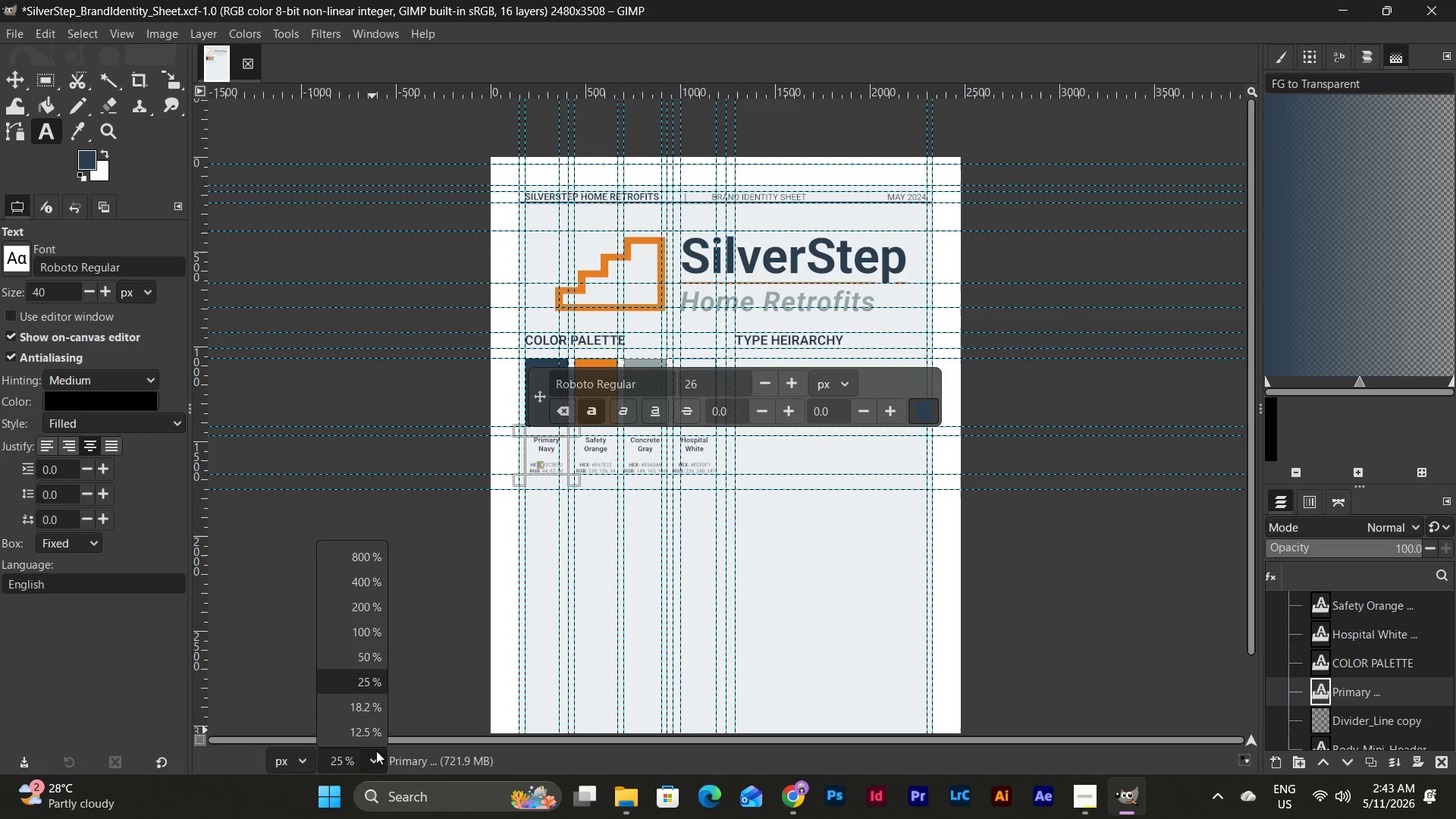 
left_click([367, 652])
 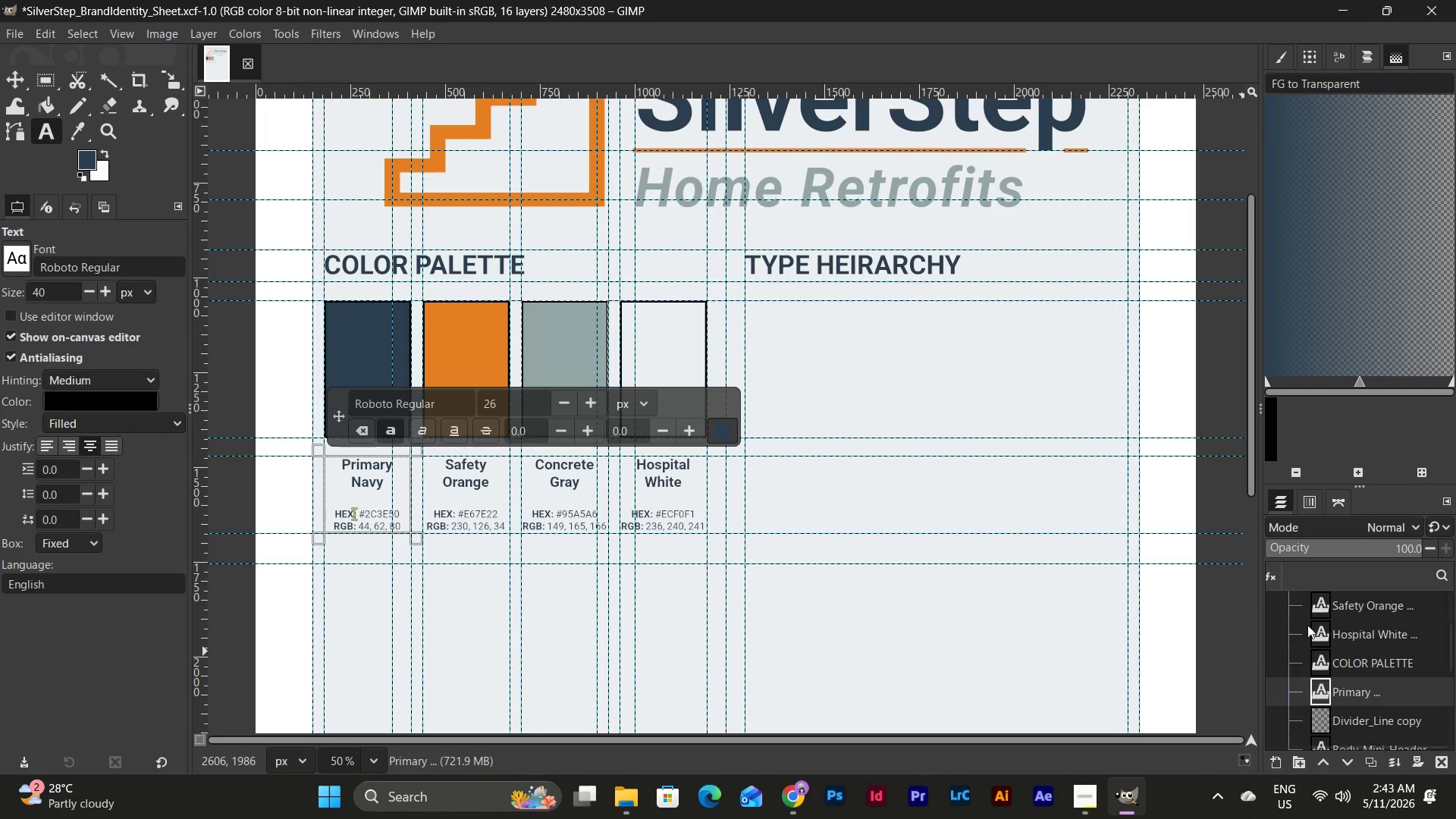 
scroll: coordinate [1363, 646], scroll_direction: down, amount: 3.0
 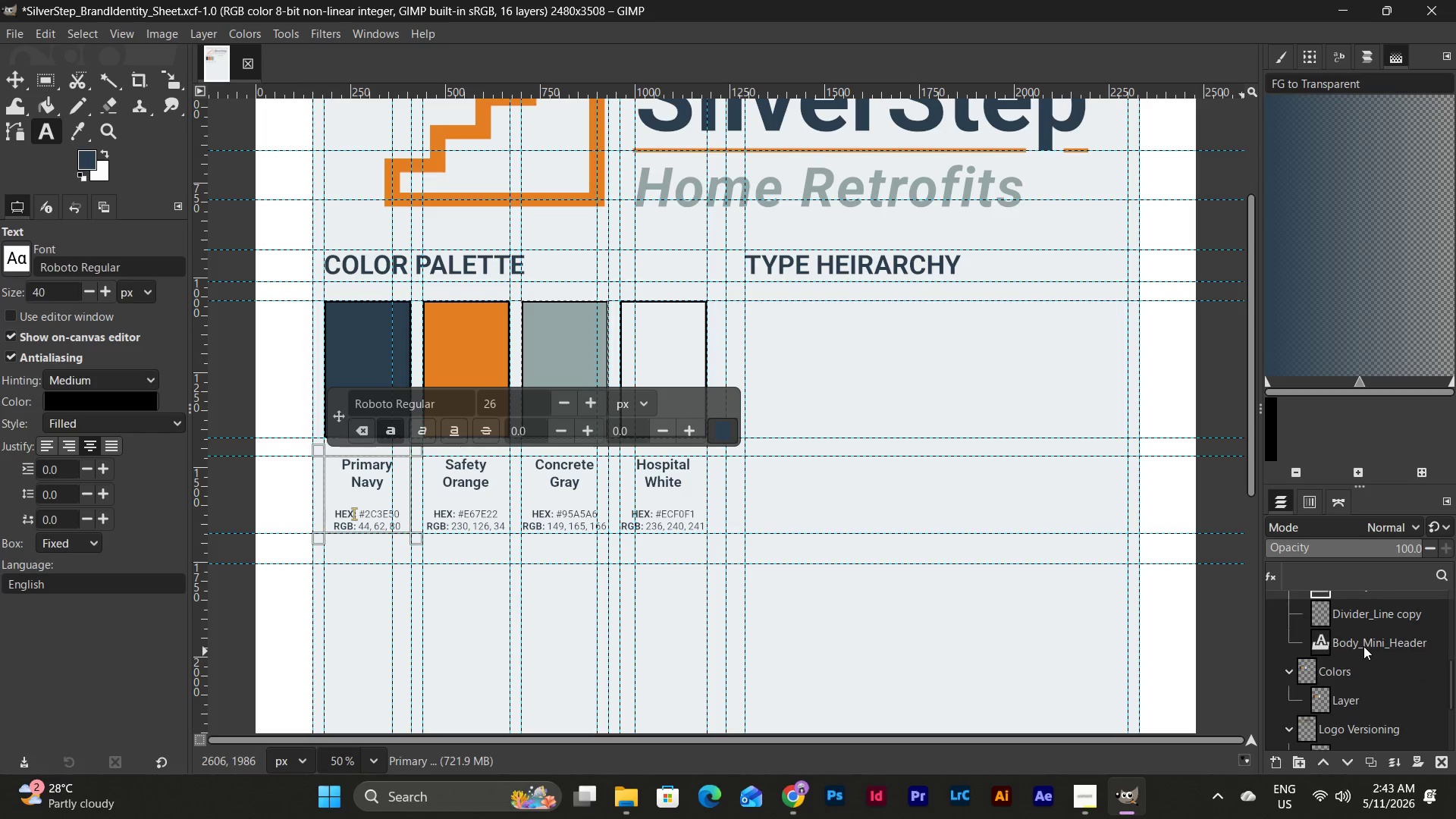 
scroll: coordinate [1363, 646], scroll_direction: up, amount: 10.0
 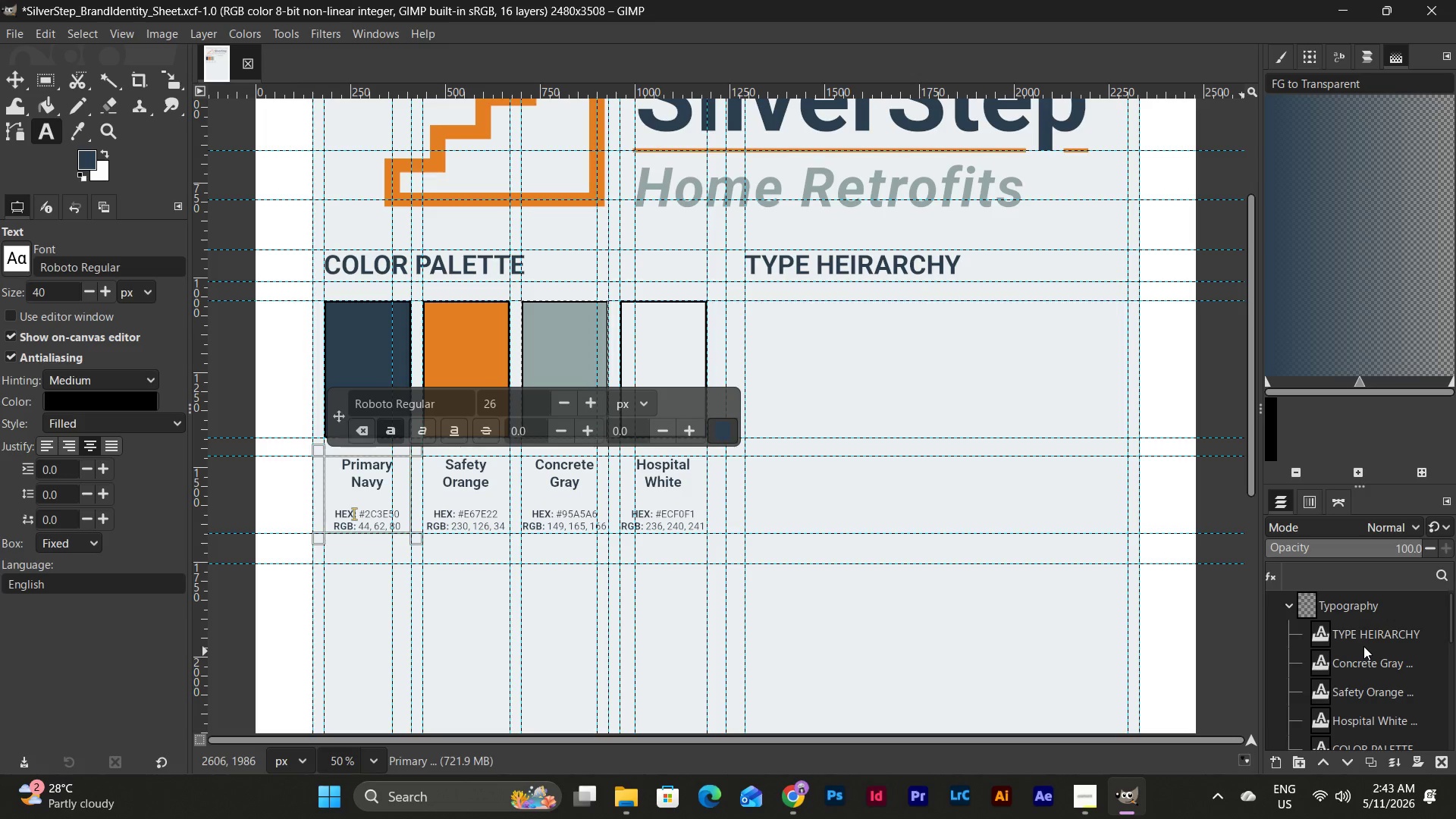 
scroll: coordinate [1363, 646], scroll_direction: down, amount: 1.0
 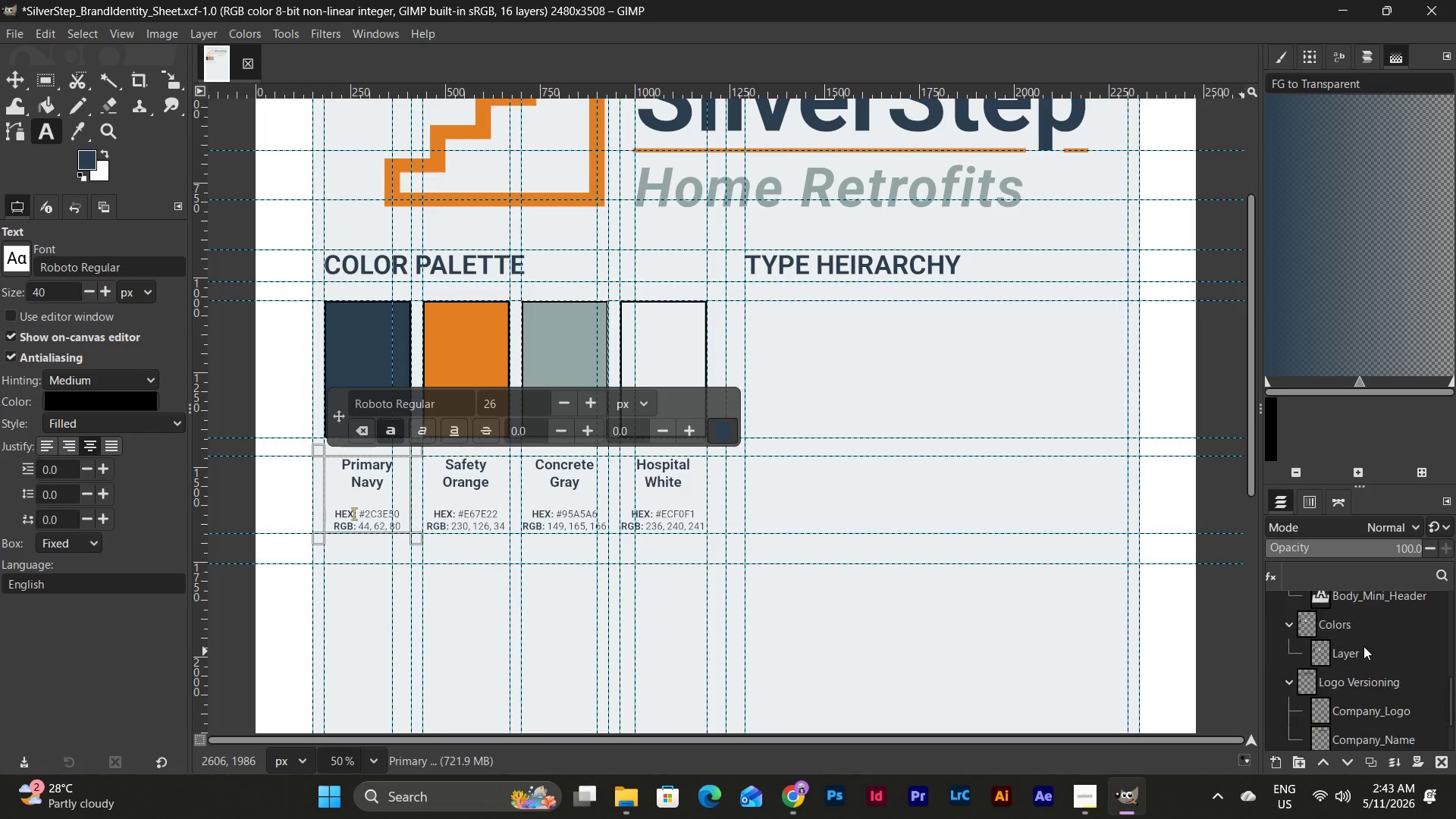 
scroll: coordinate [1363, 646], scroll_direction: up, amount: 8.0
 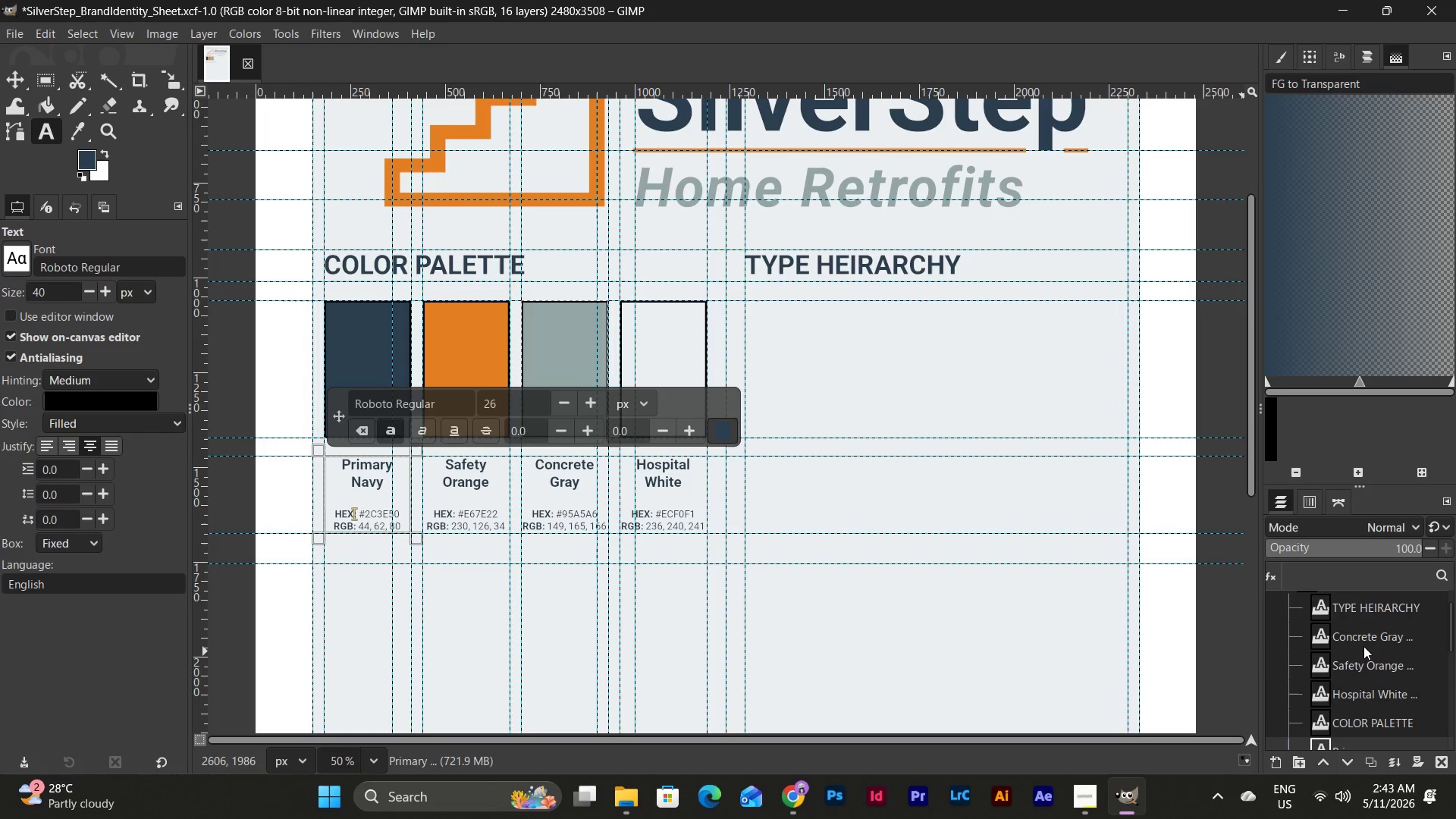 
scroll: coordinate [1363, 646], scroll_direction: down, amount: 1.0
 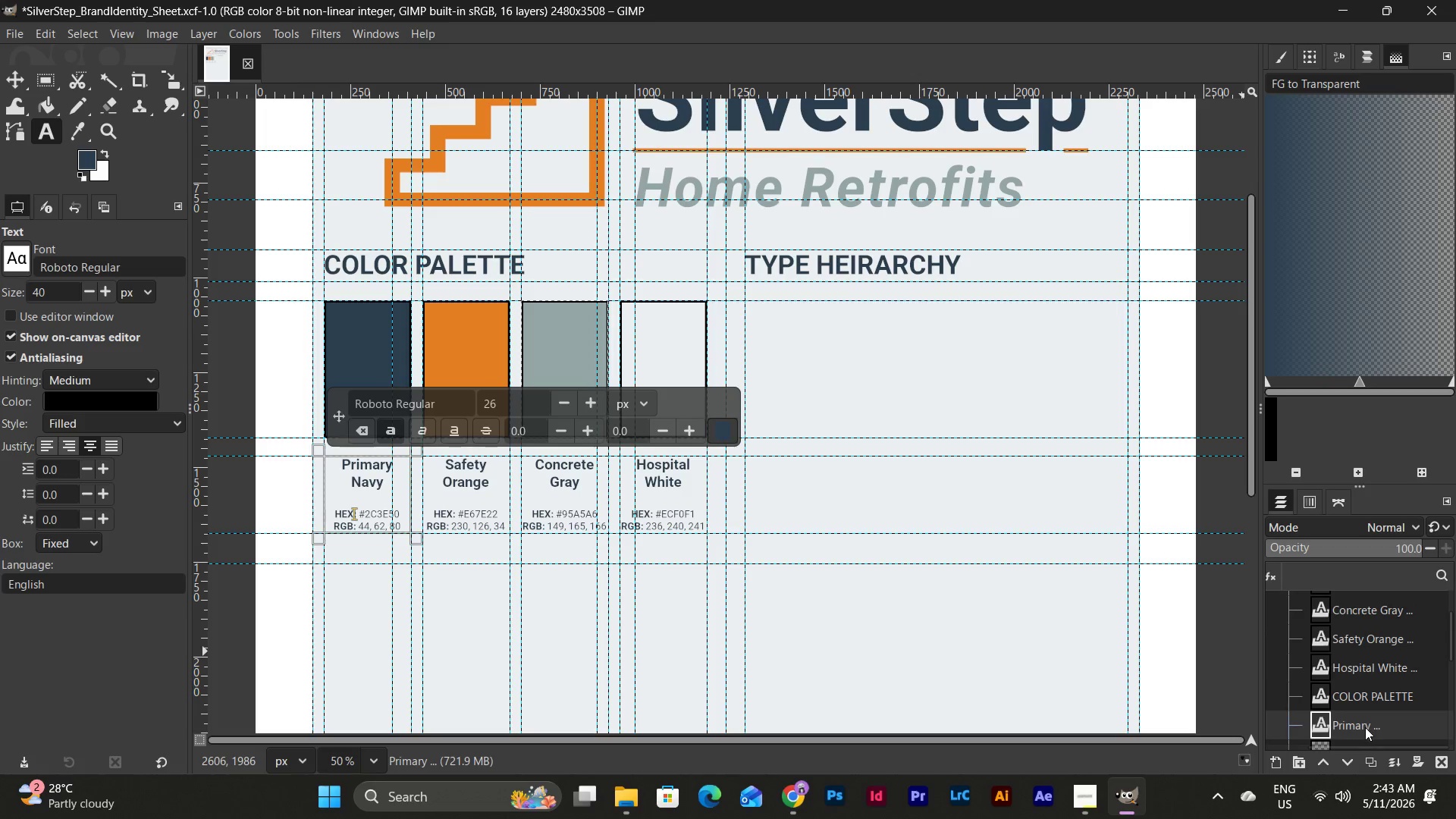 
left_click_drag(start_coordinate=[1365, 728], to_coordinate=[1377, 699])
 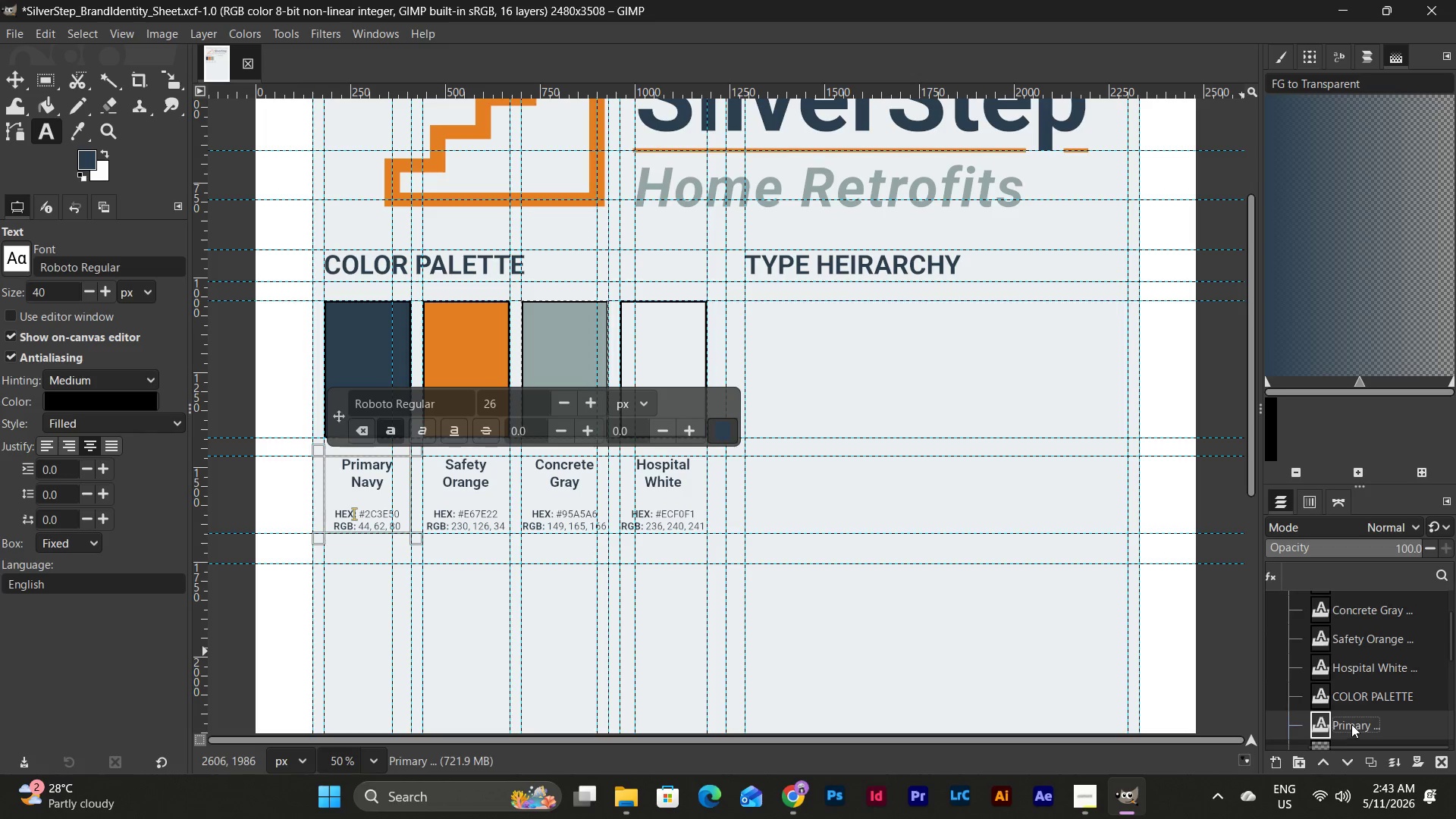 
scroll: coordinate [1360, 692], scroll_direction: up, amount: 4.0
 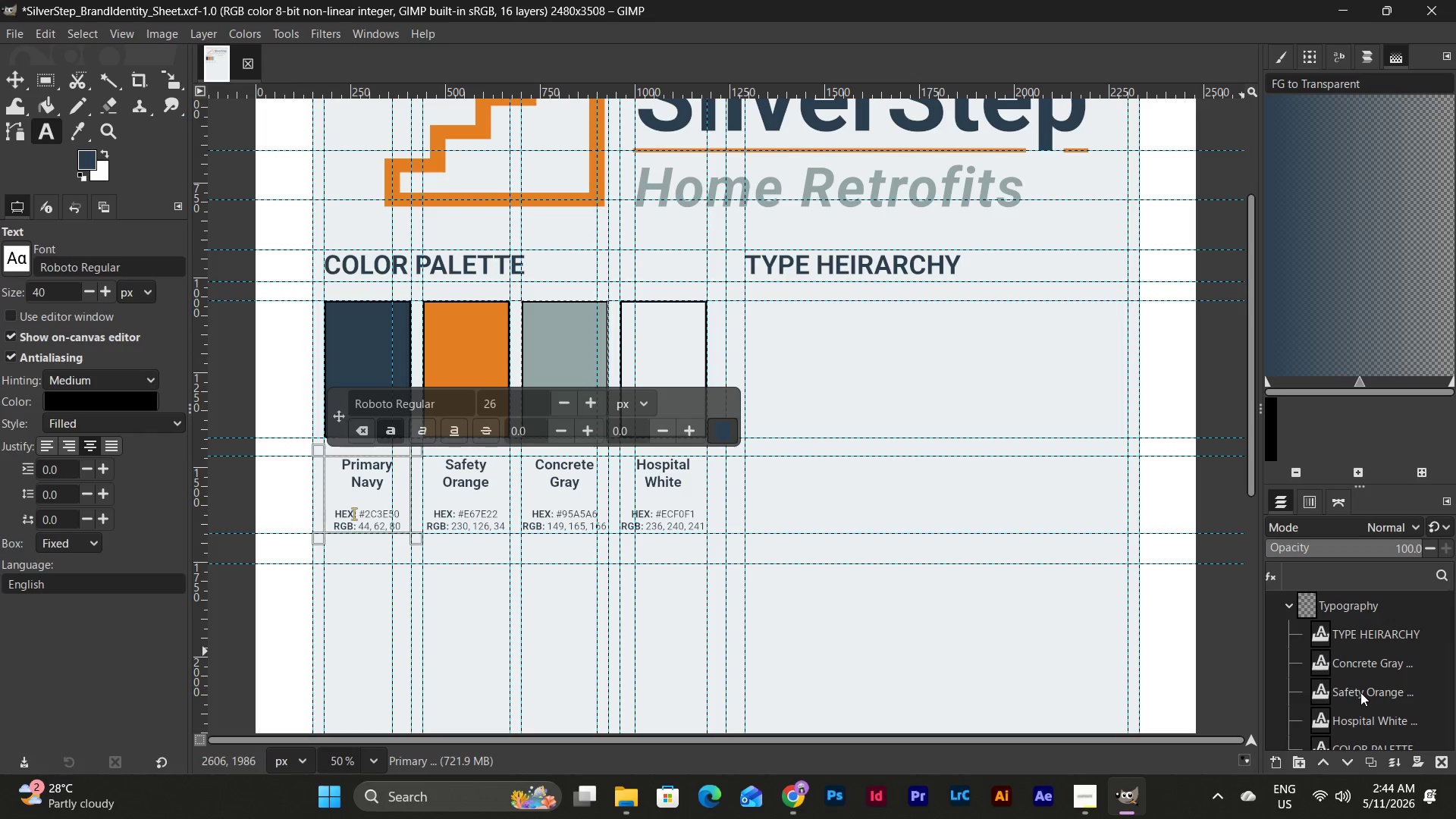 
wait(5.08)
 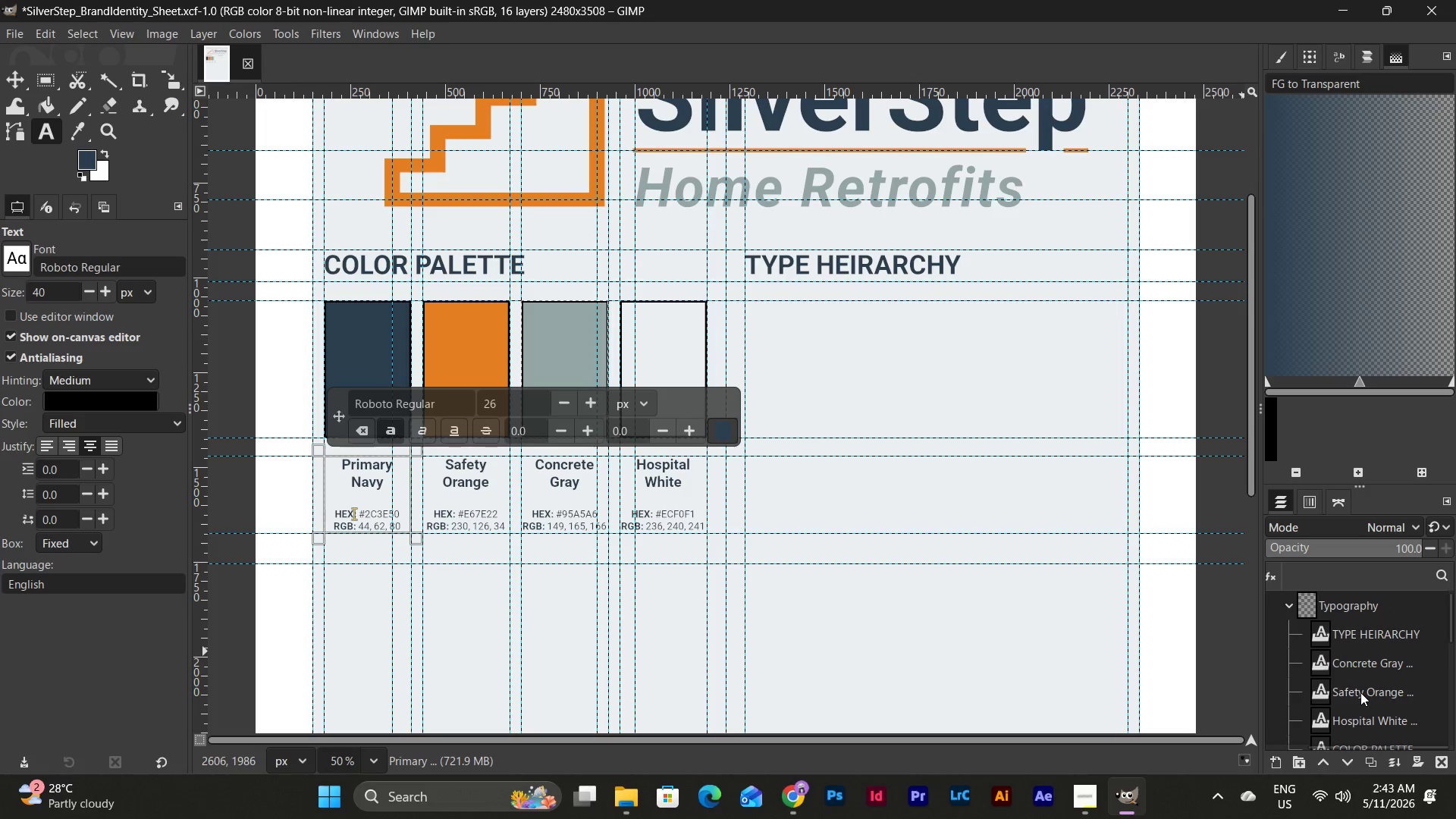 
scroll: coordinate [808, 572], scroll_direction: up, amount: 5.0
 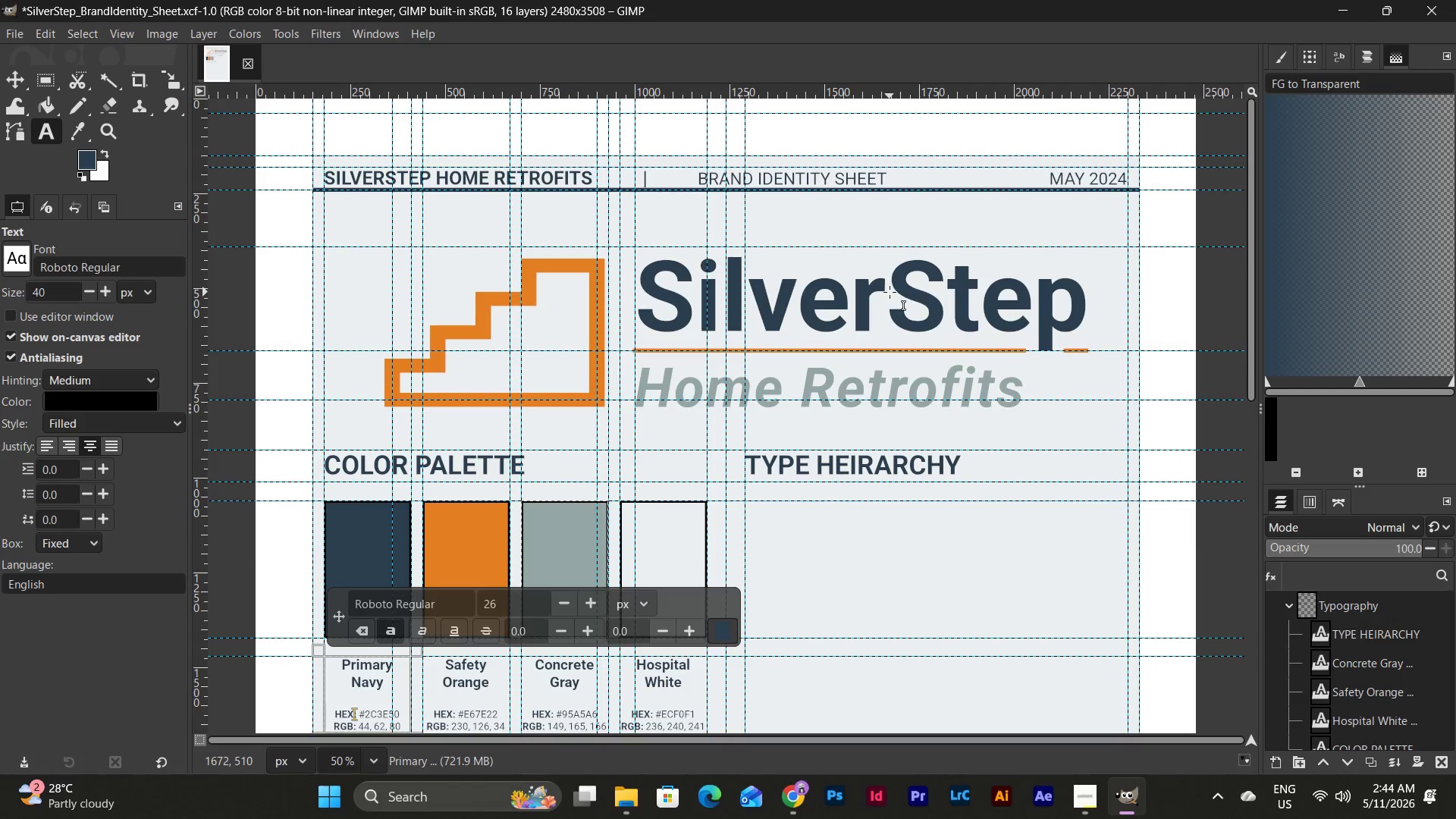 
scroll: coordinate [1372, 670], scroll_direction: down, amount: 7.0
 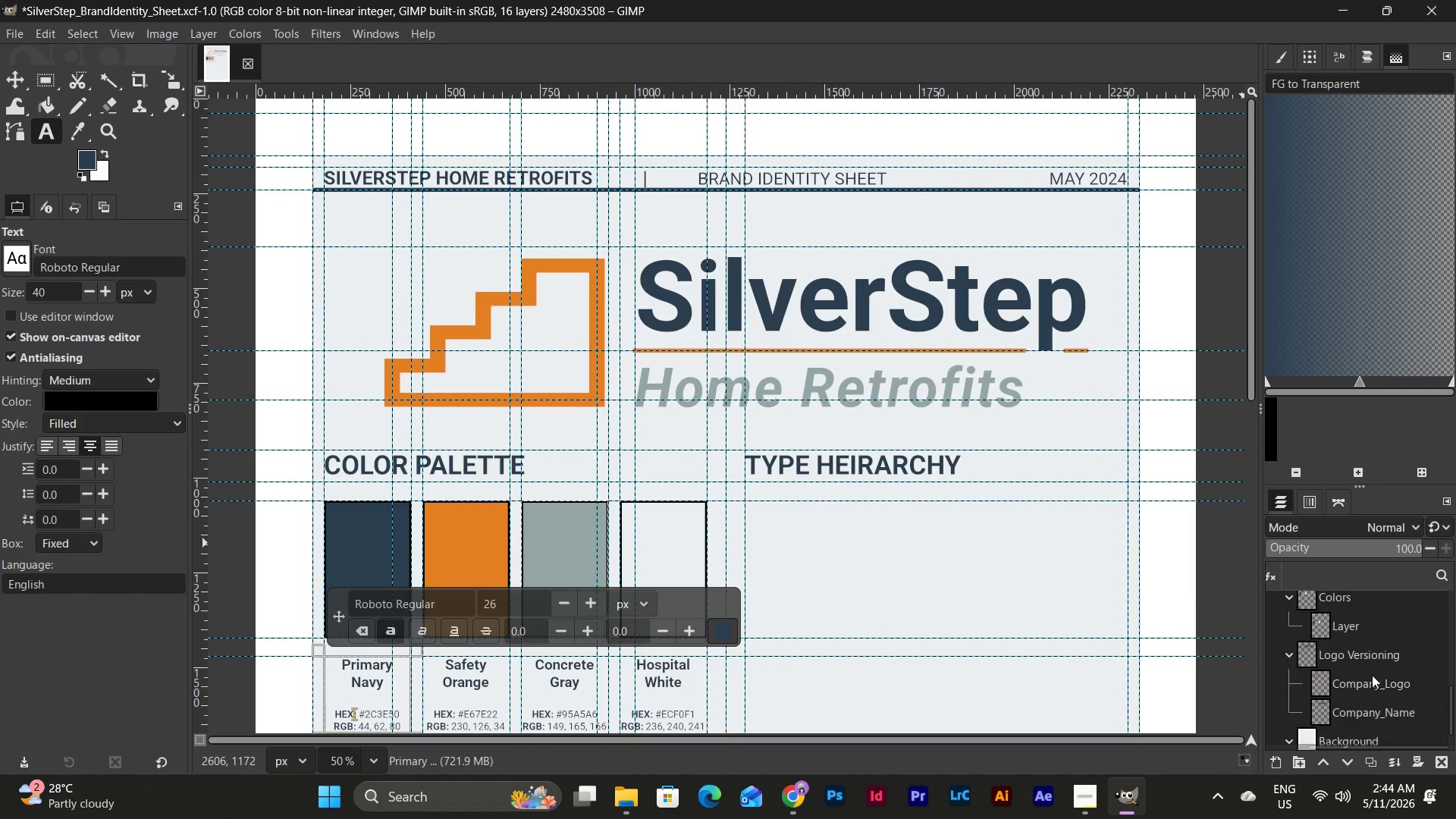 
left_click([1372, 682])
 